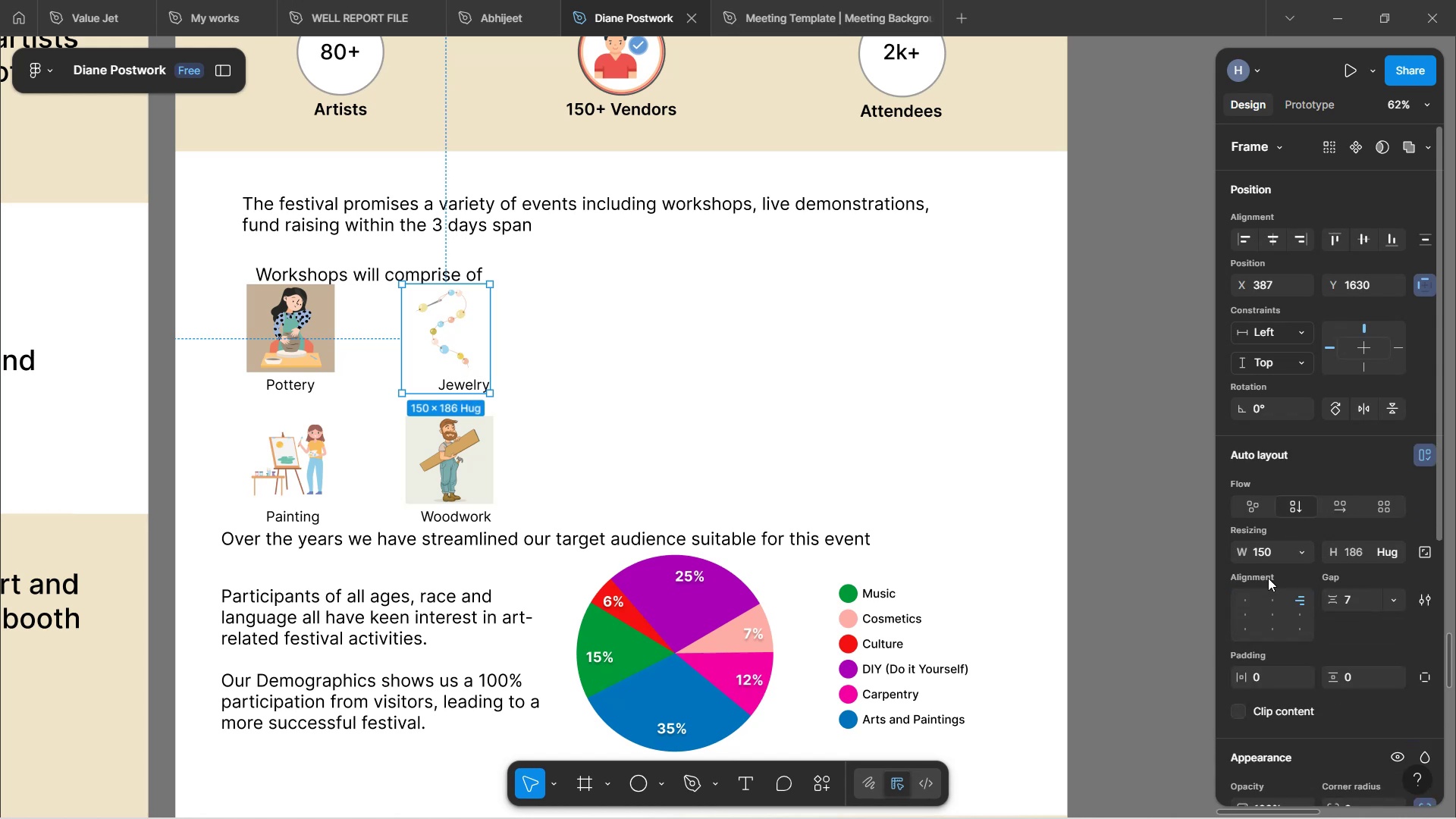 
key(Control+Z)
 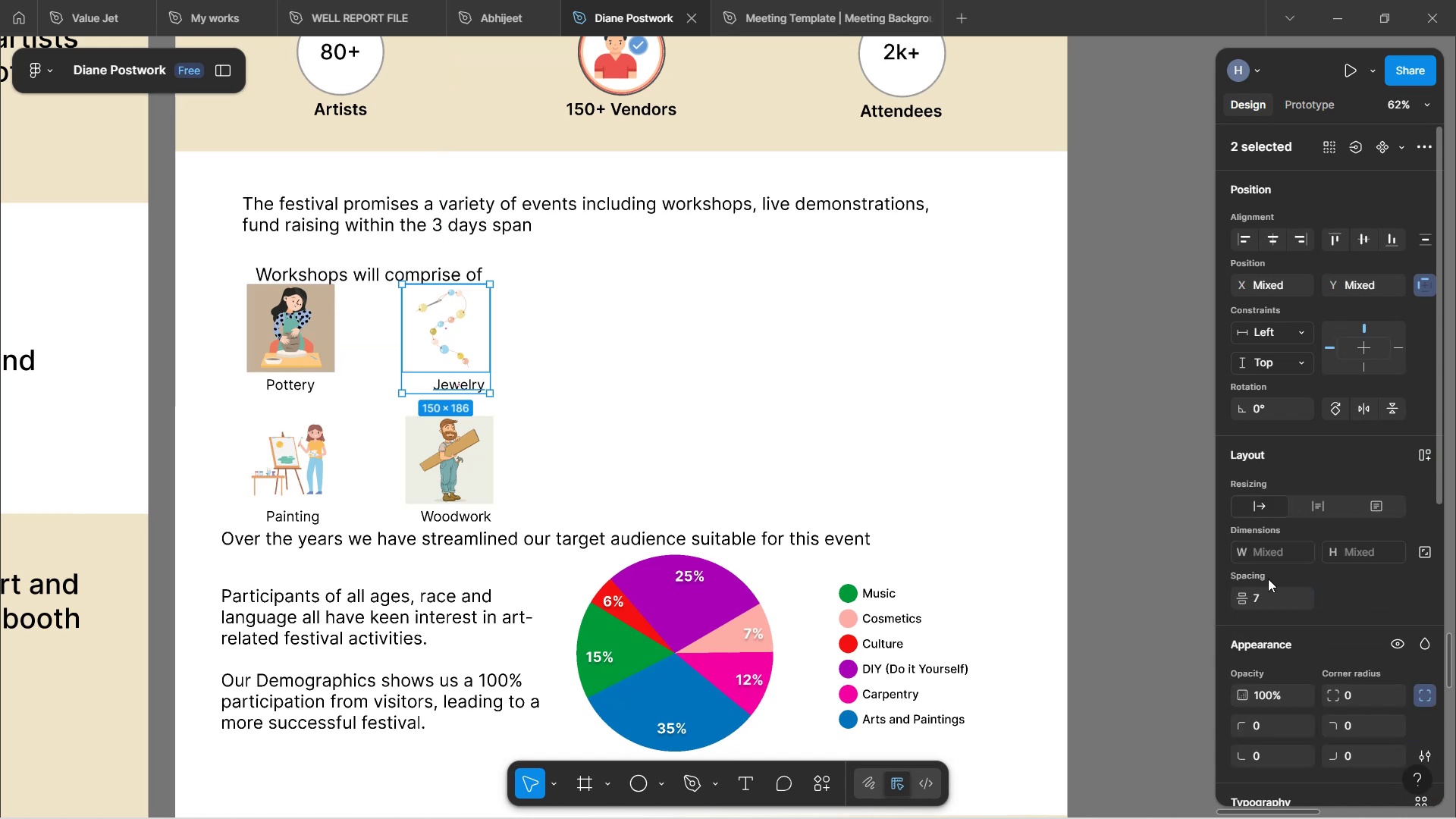 
key(Control+Z)
 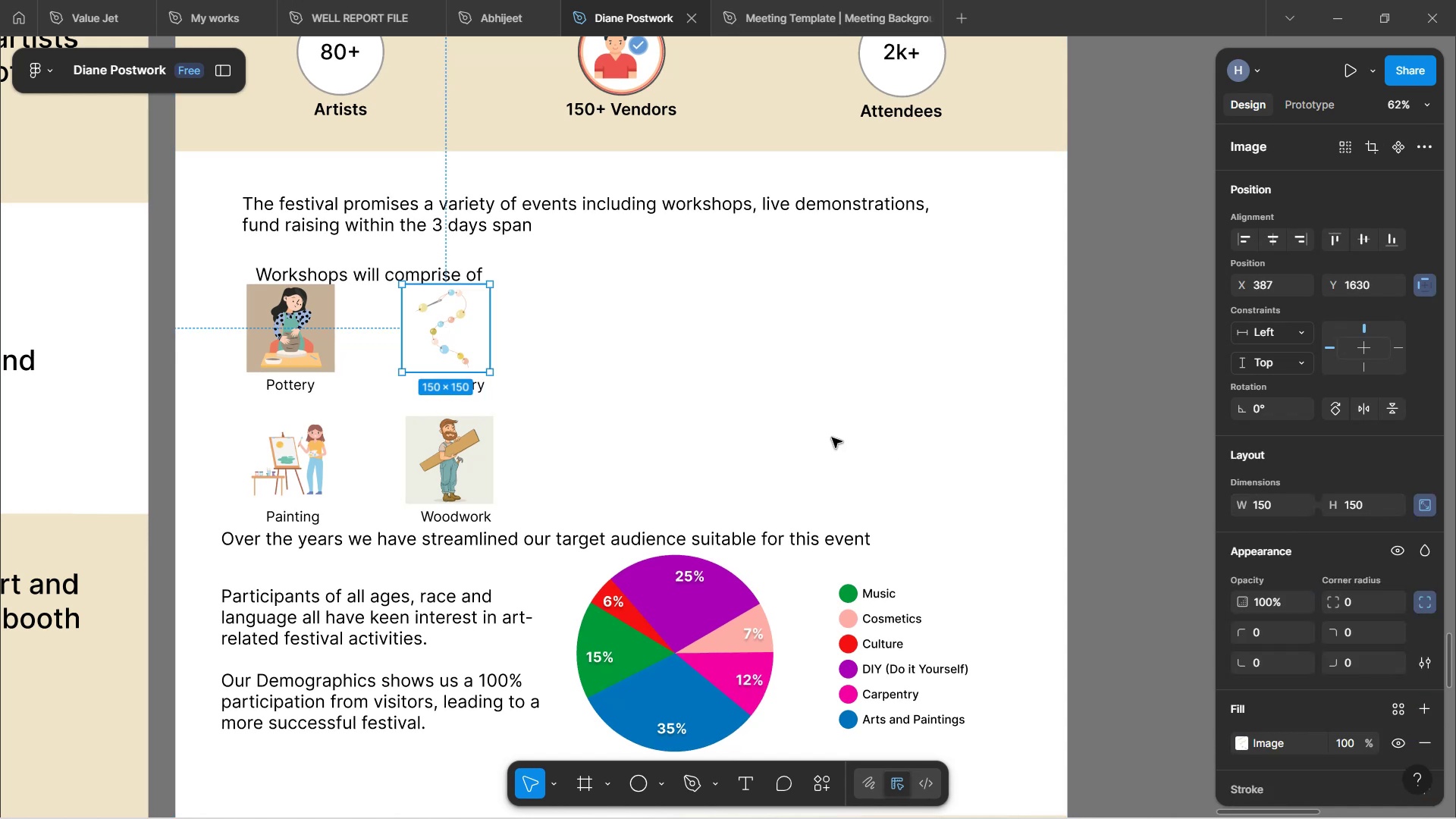 
left_click([830, 432])
 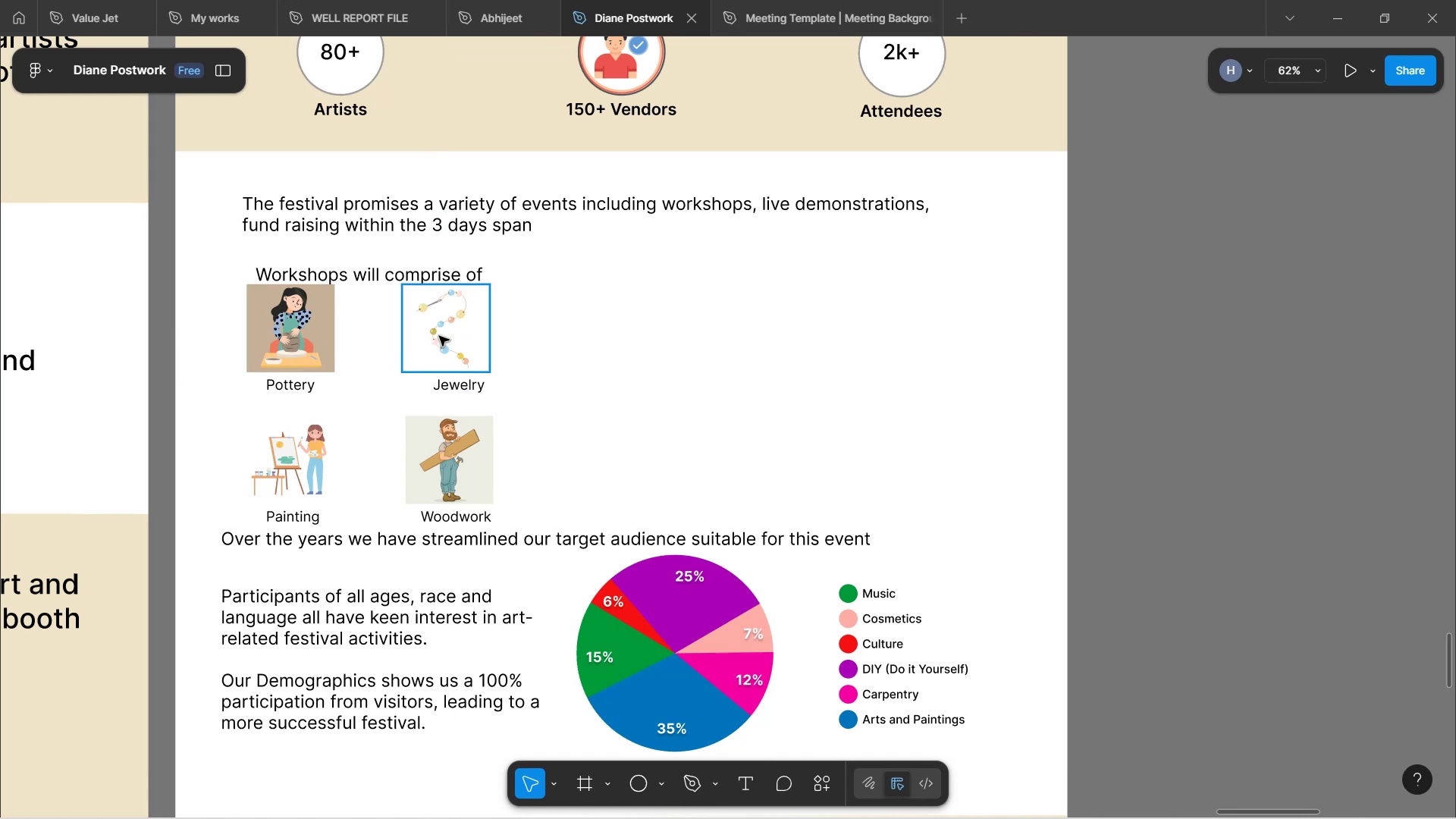 
left_click([440, 336])
 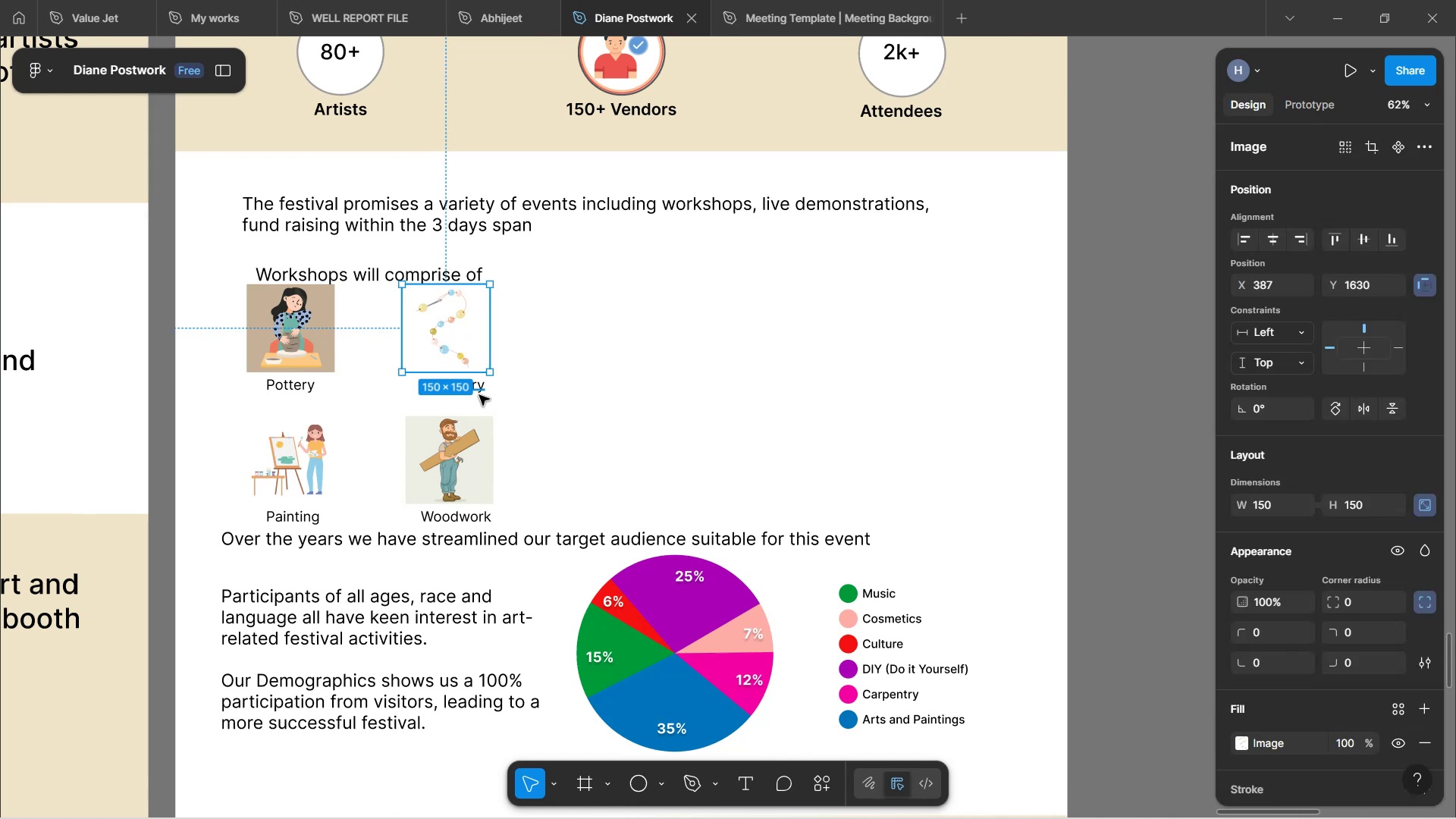 
left_click([479, 395])
 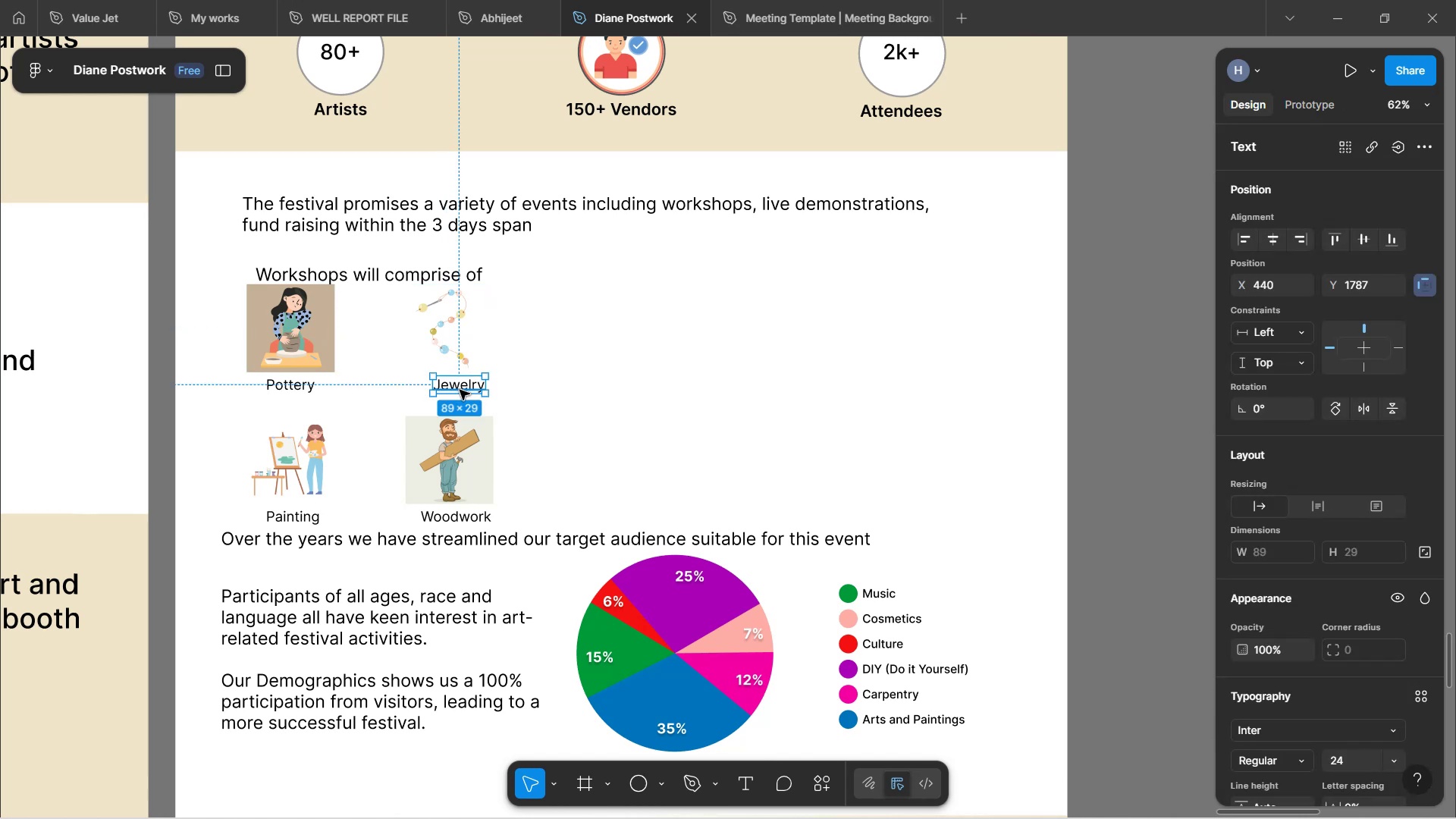 
left_click_drag(start_coordinate=[460, 390], to_coordinate=[448, 392])
 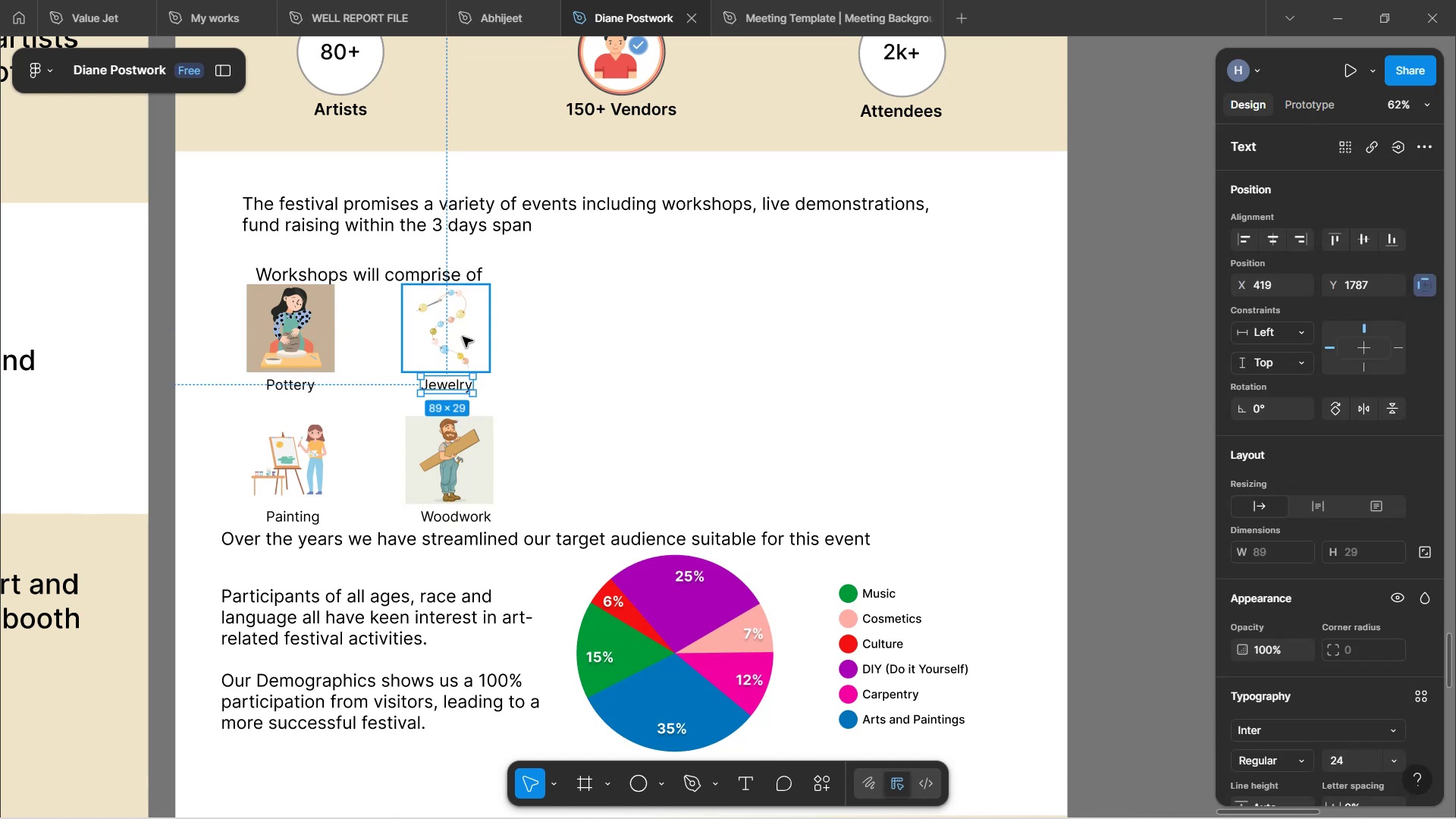 
left_click([463, 337])
 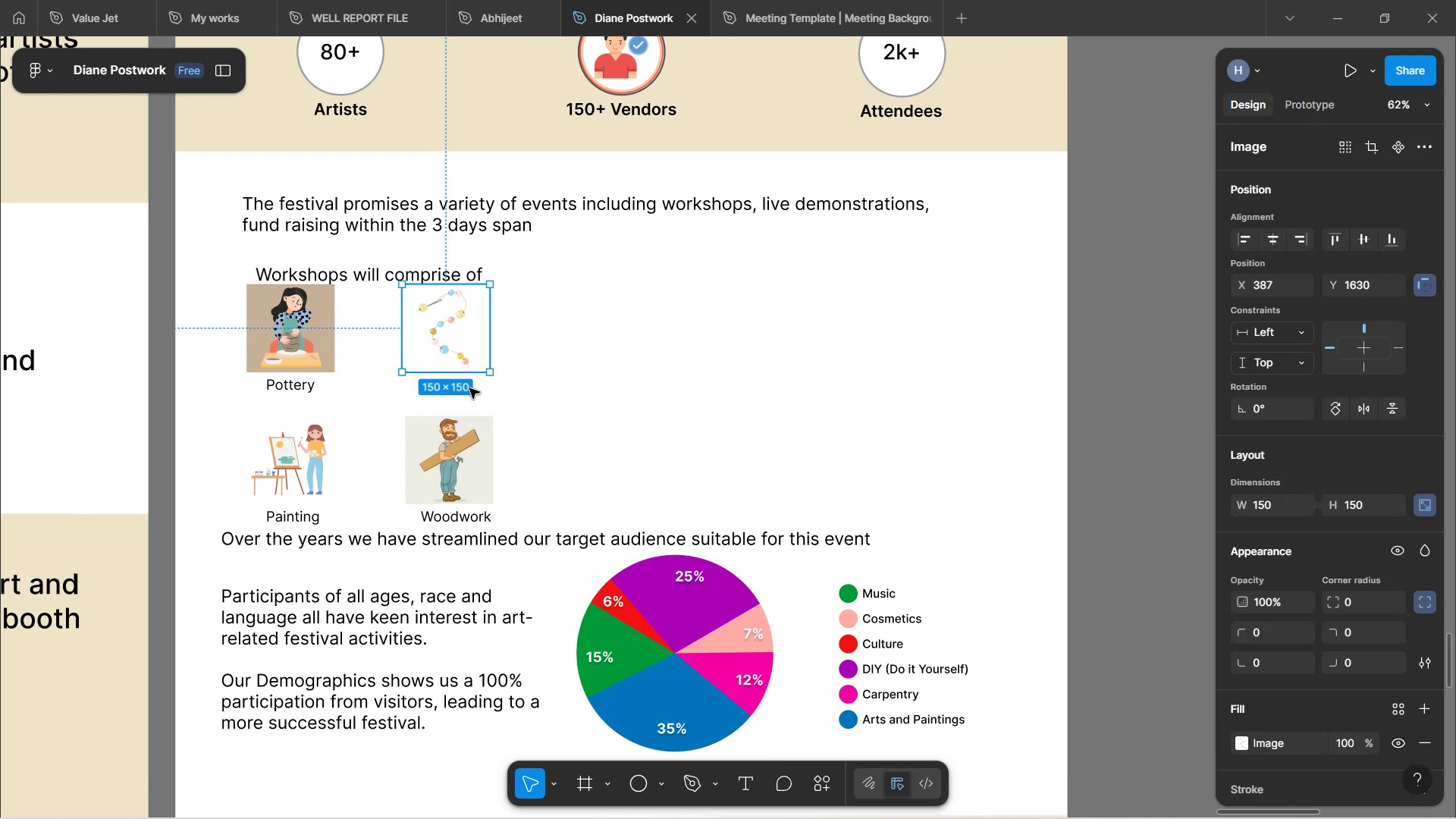 
left_click([469, 388])
 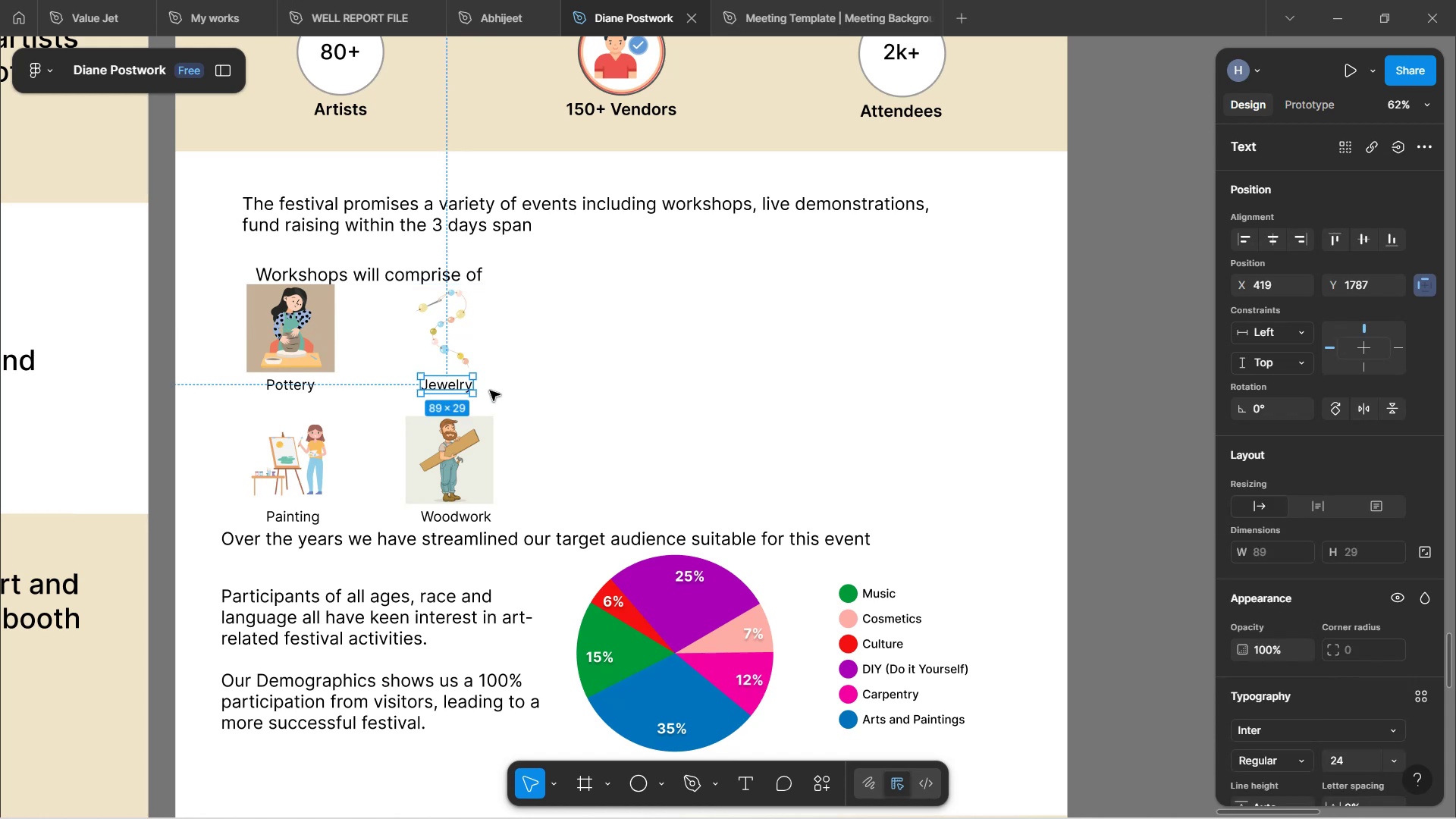 
left_click([490, 391])
 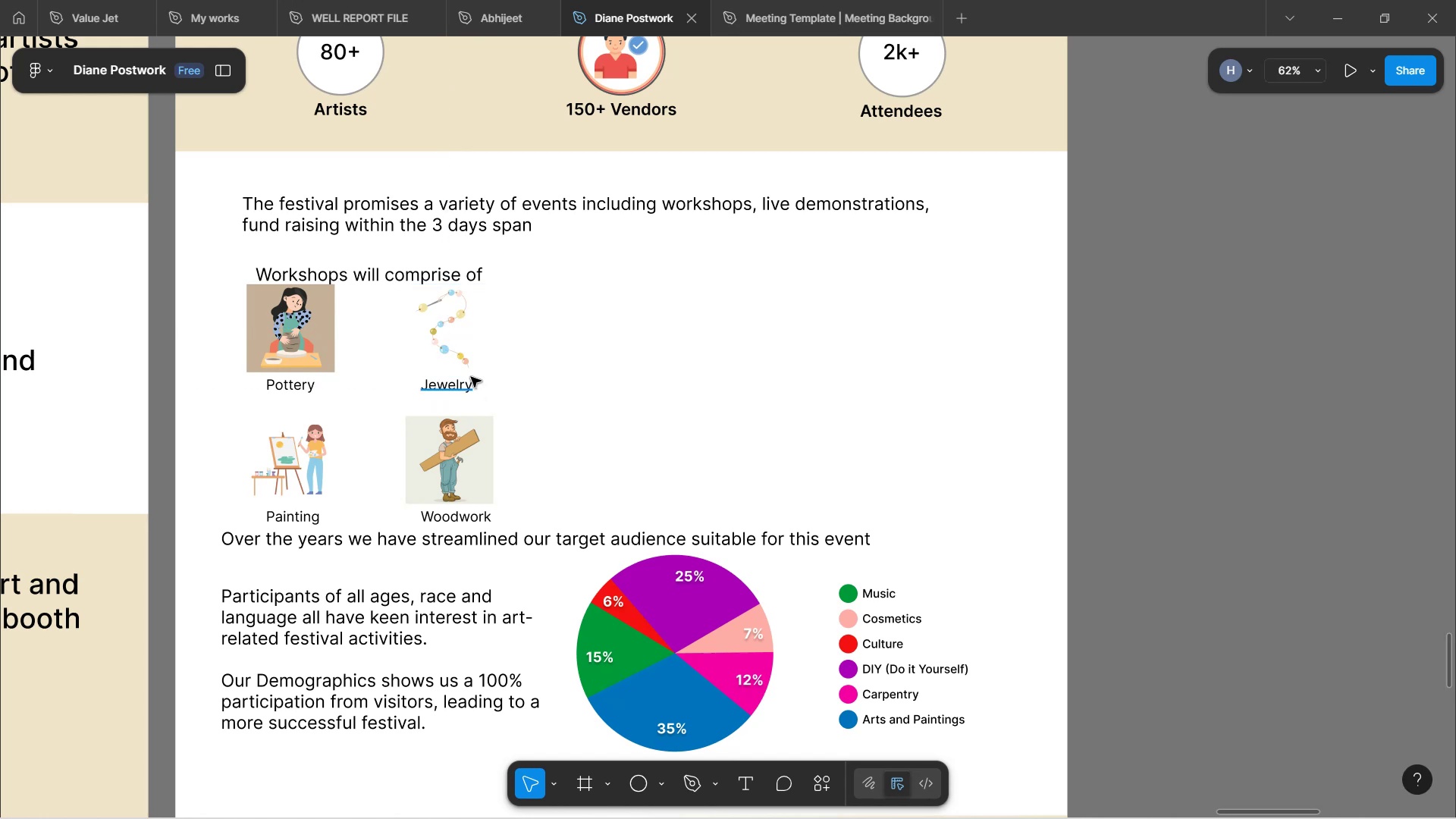 
left_click([469, 381])
 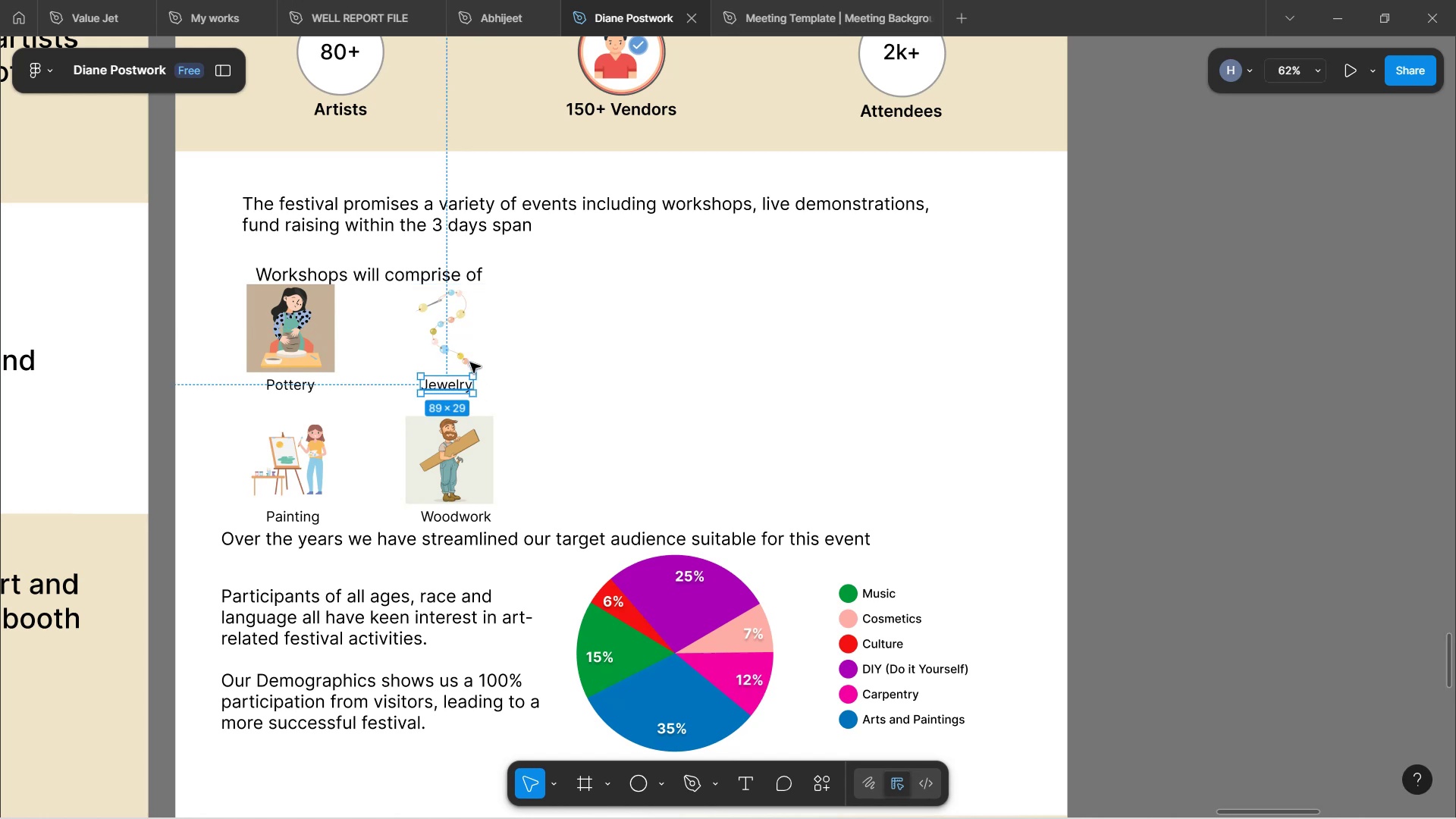 
hold_key(key=ShiftLeft, duration=0.83)
left_click([469, 345])
 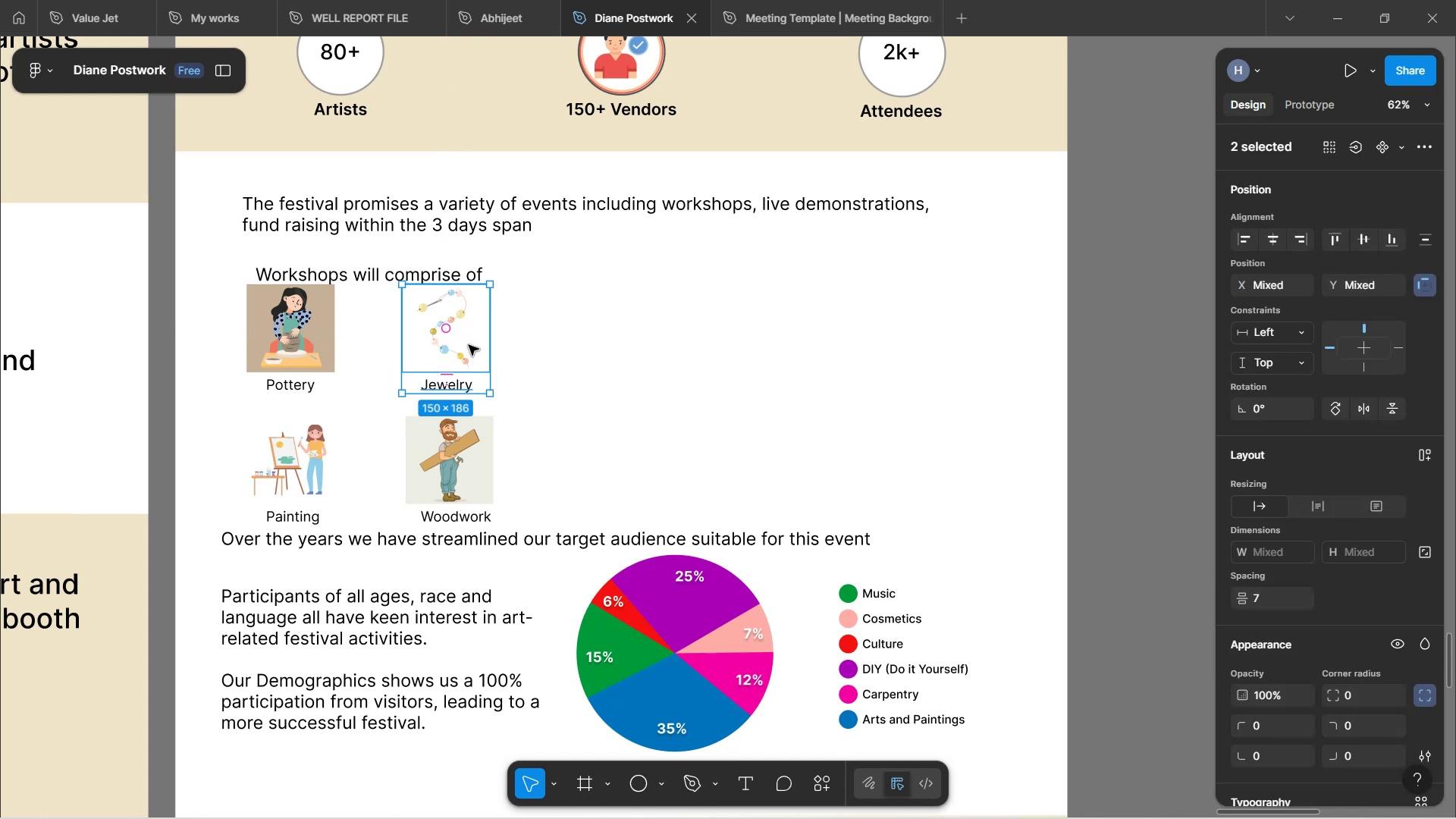 
key(Control+G)
 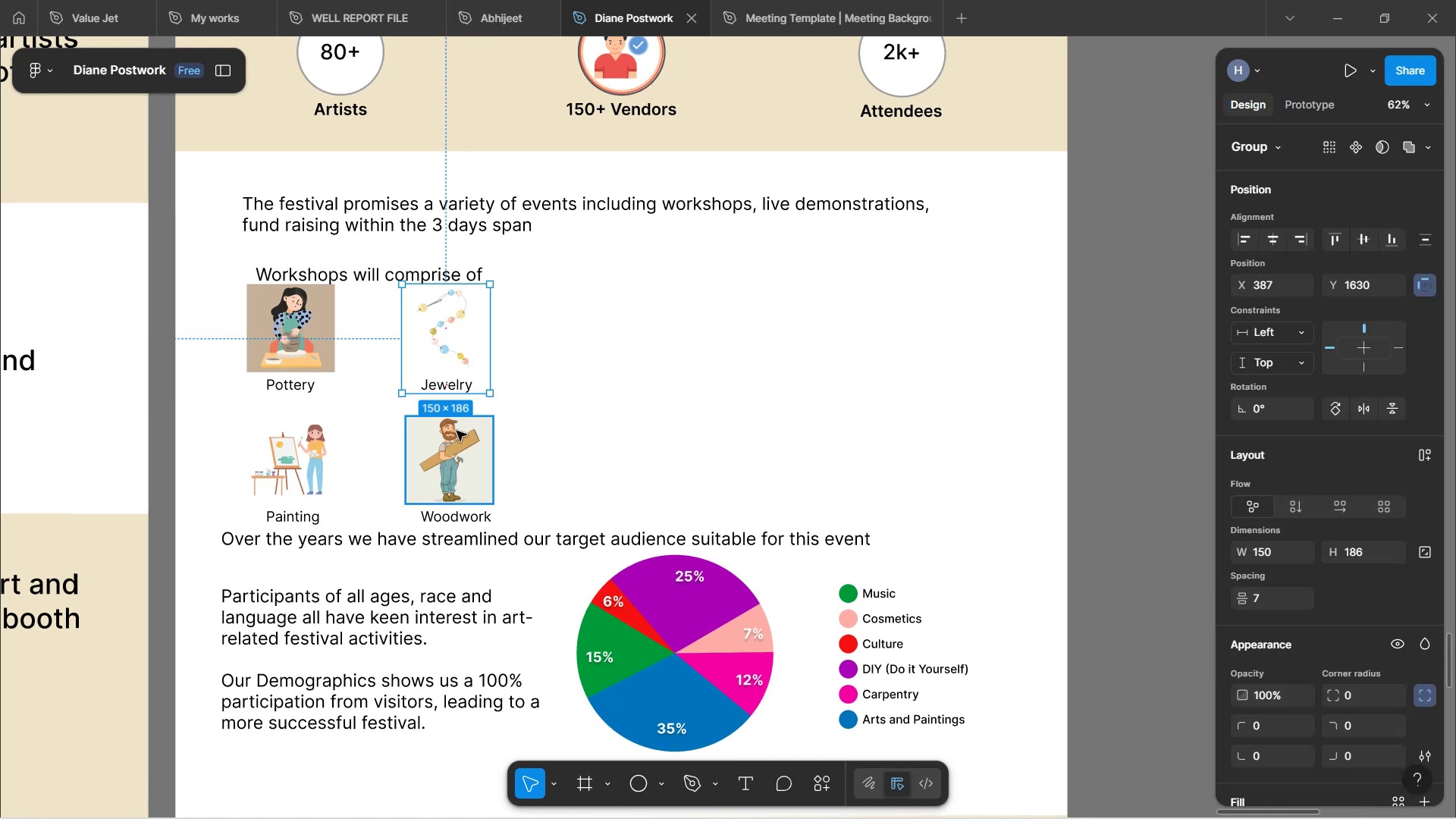 
left_click([460, 469])
 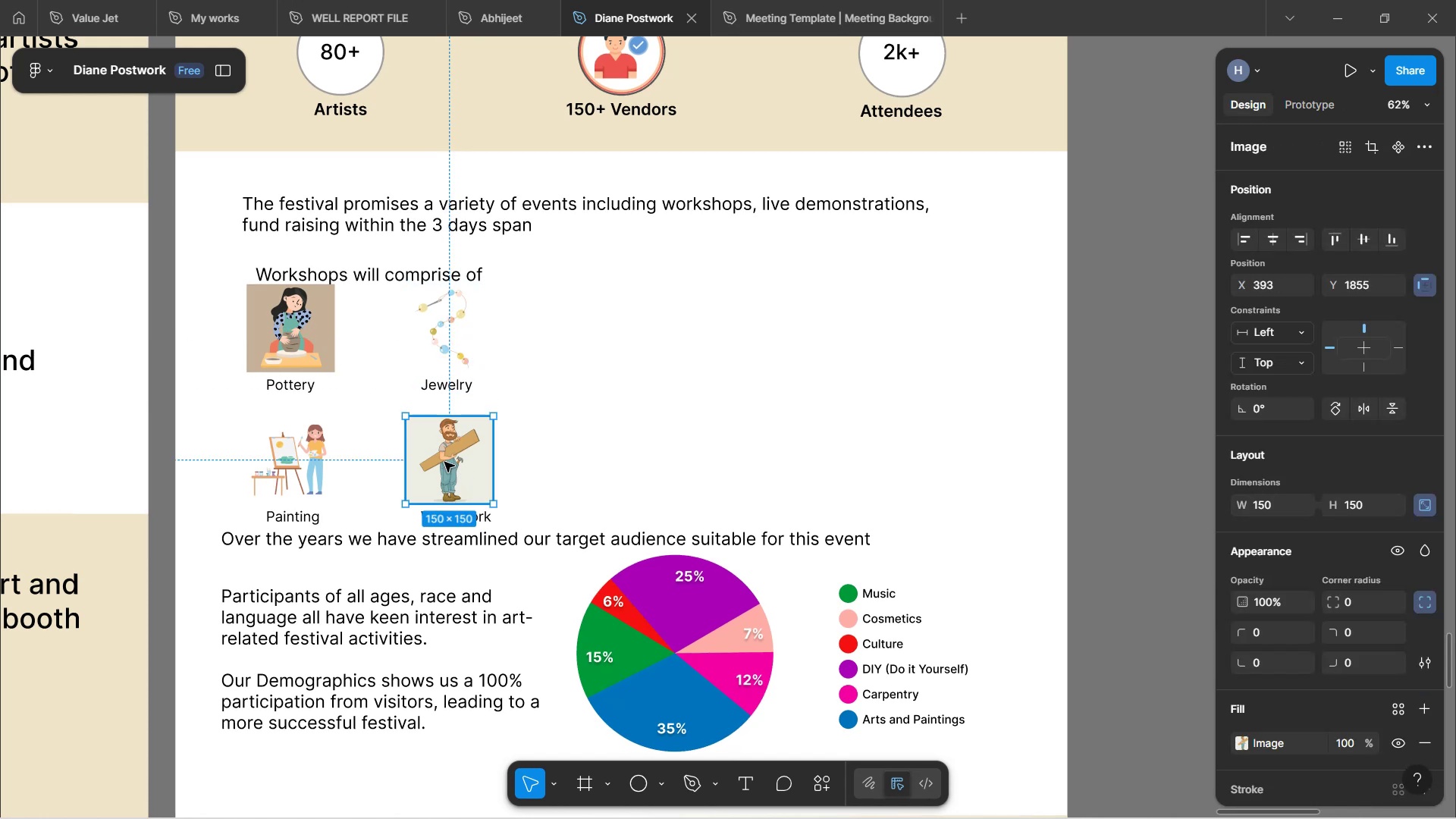 
hold_key(key=ShiftLeft, duration=1.52)
left_click([299, 455])
 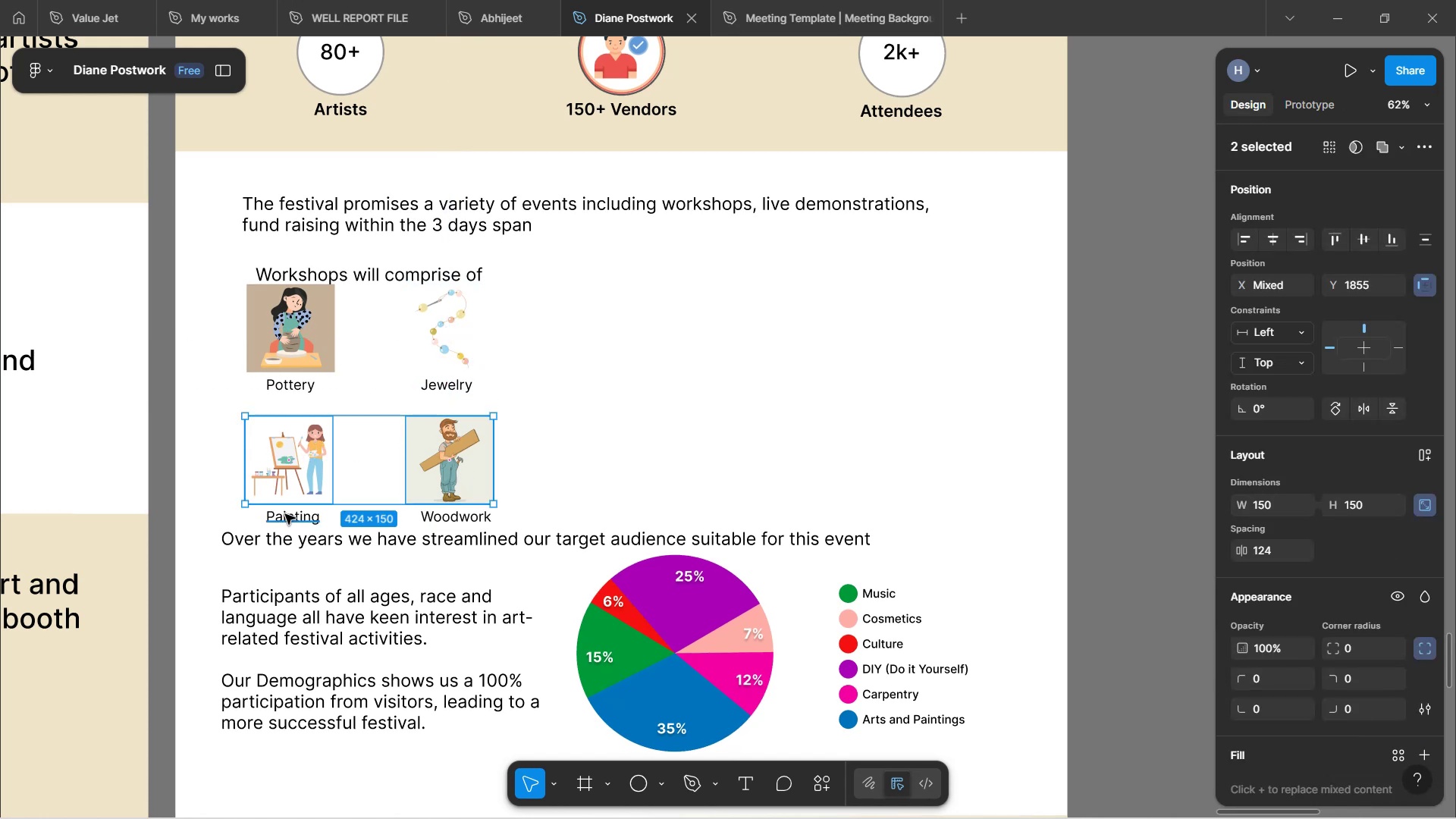 
hold_key(key=ShiftLeft, duration=1.5)
left_click([283, 516])
 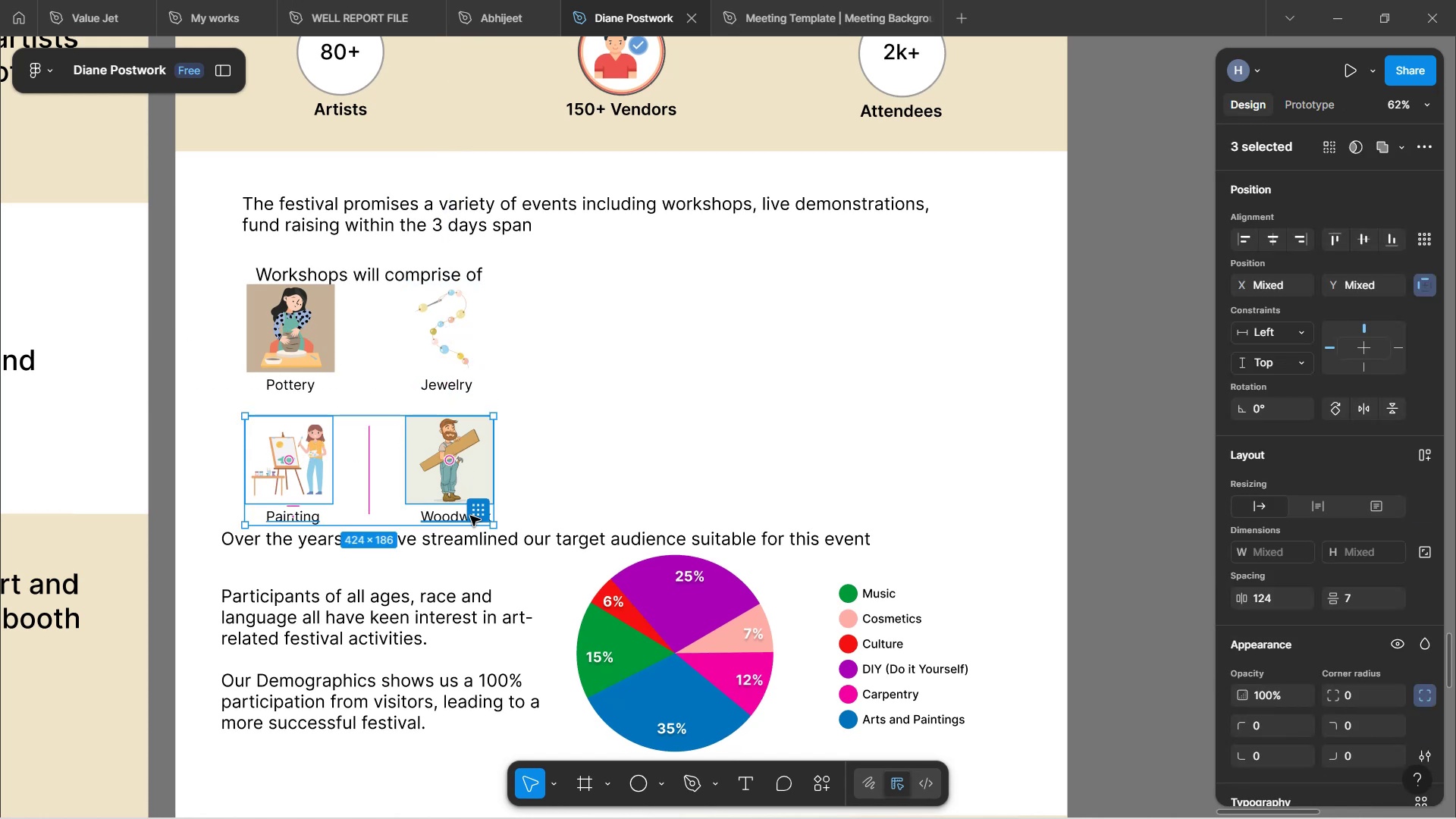 
hold_key(key=ShiftLeft, duration=1.23)
left_click([435, 513])
 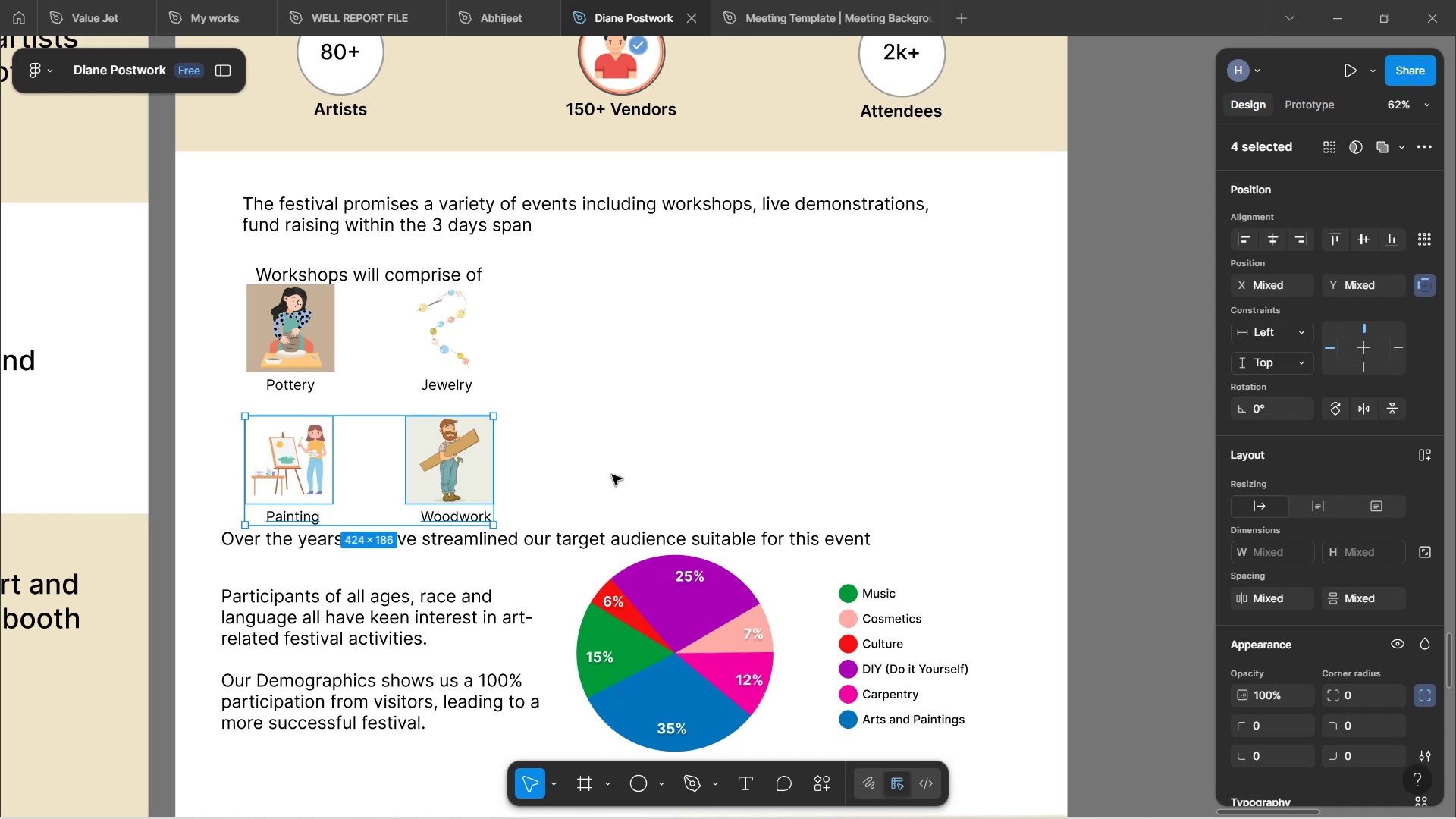 
key(ArrowUp)
 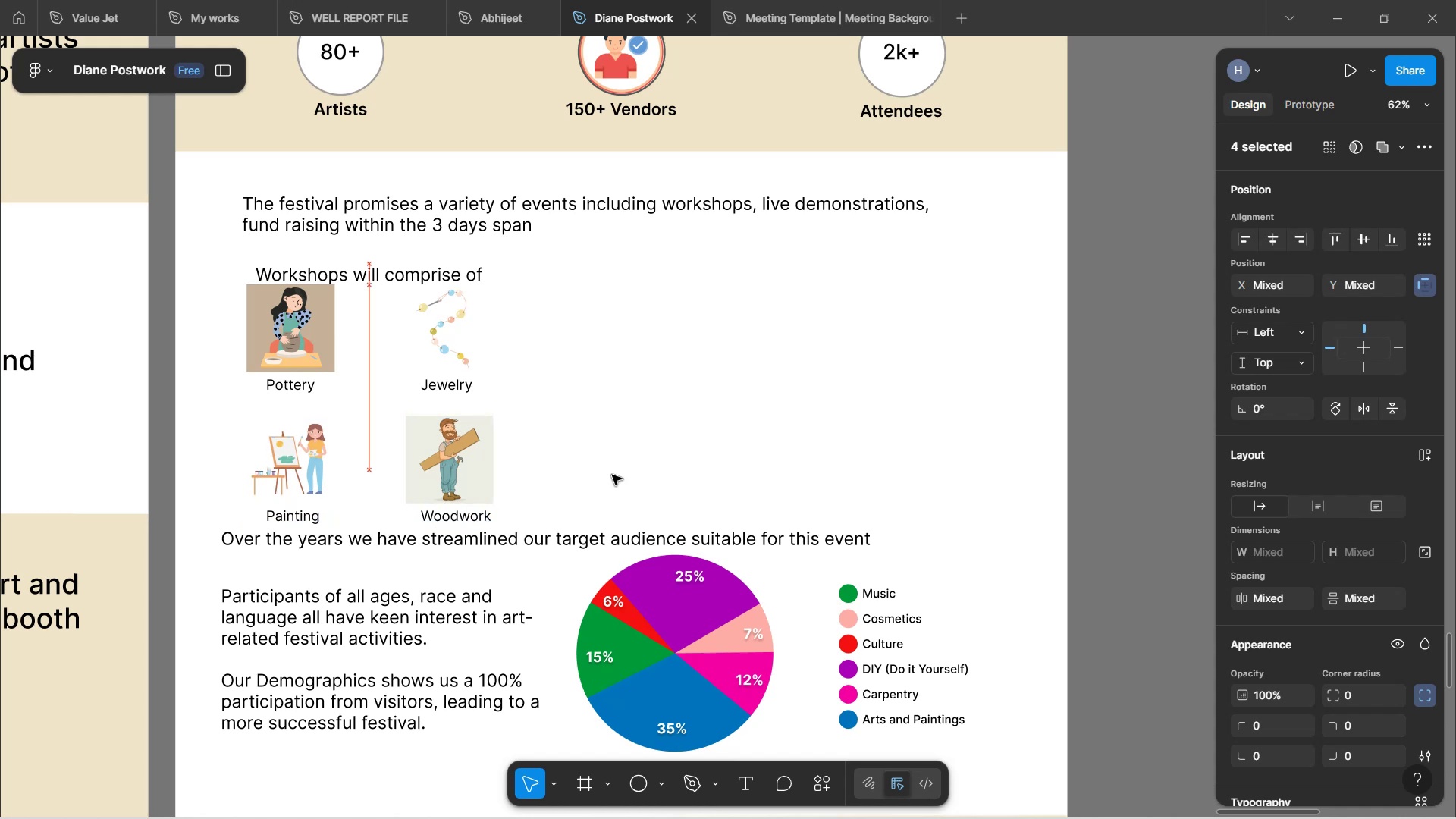 
key(ArrowUp)
 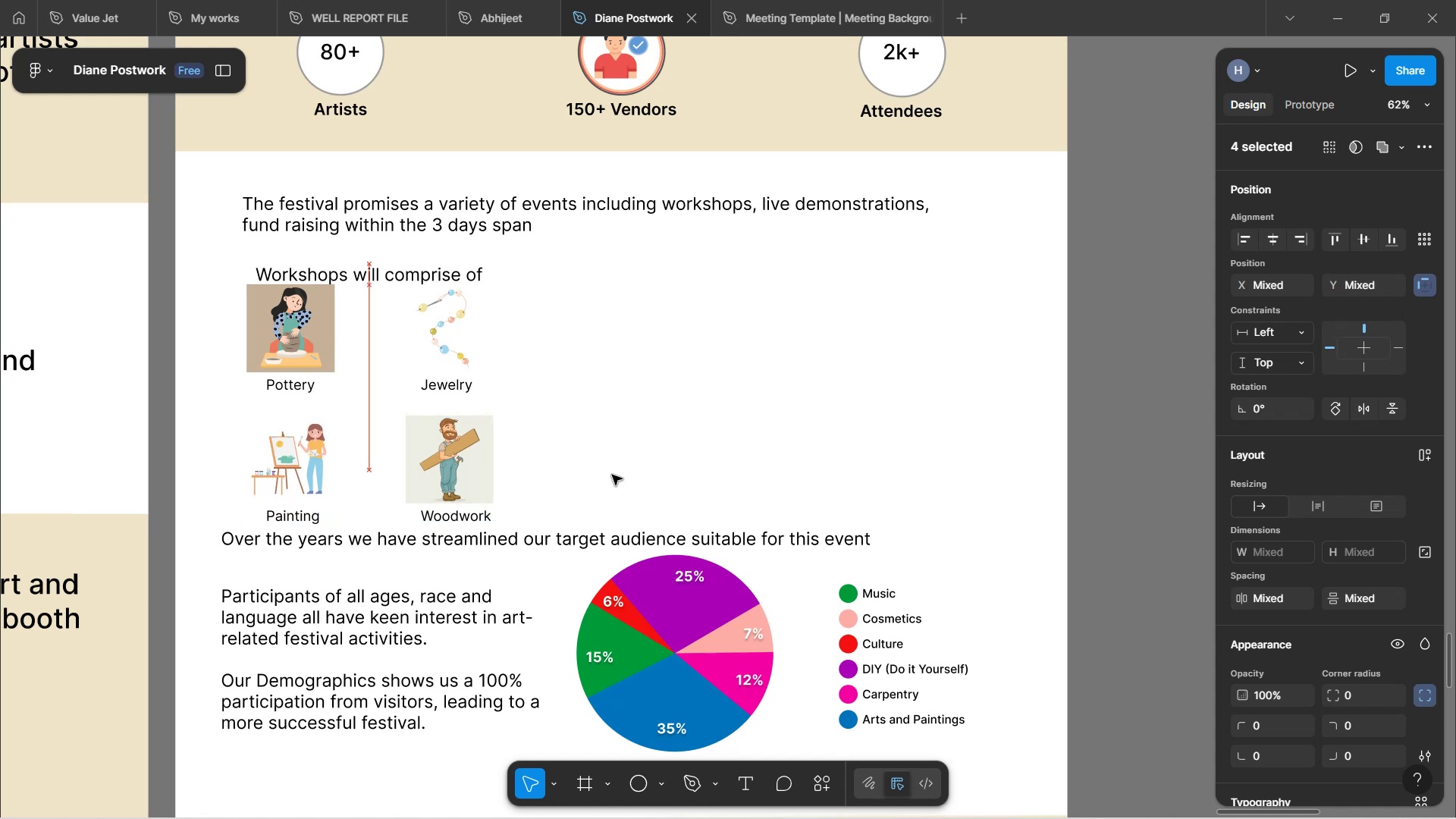 
key(ArrowUp)
 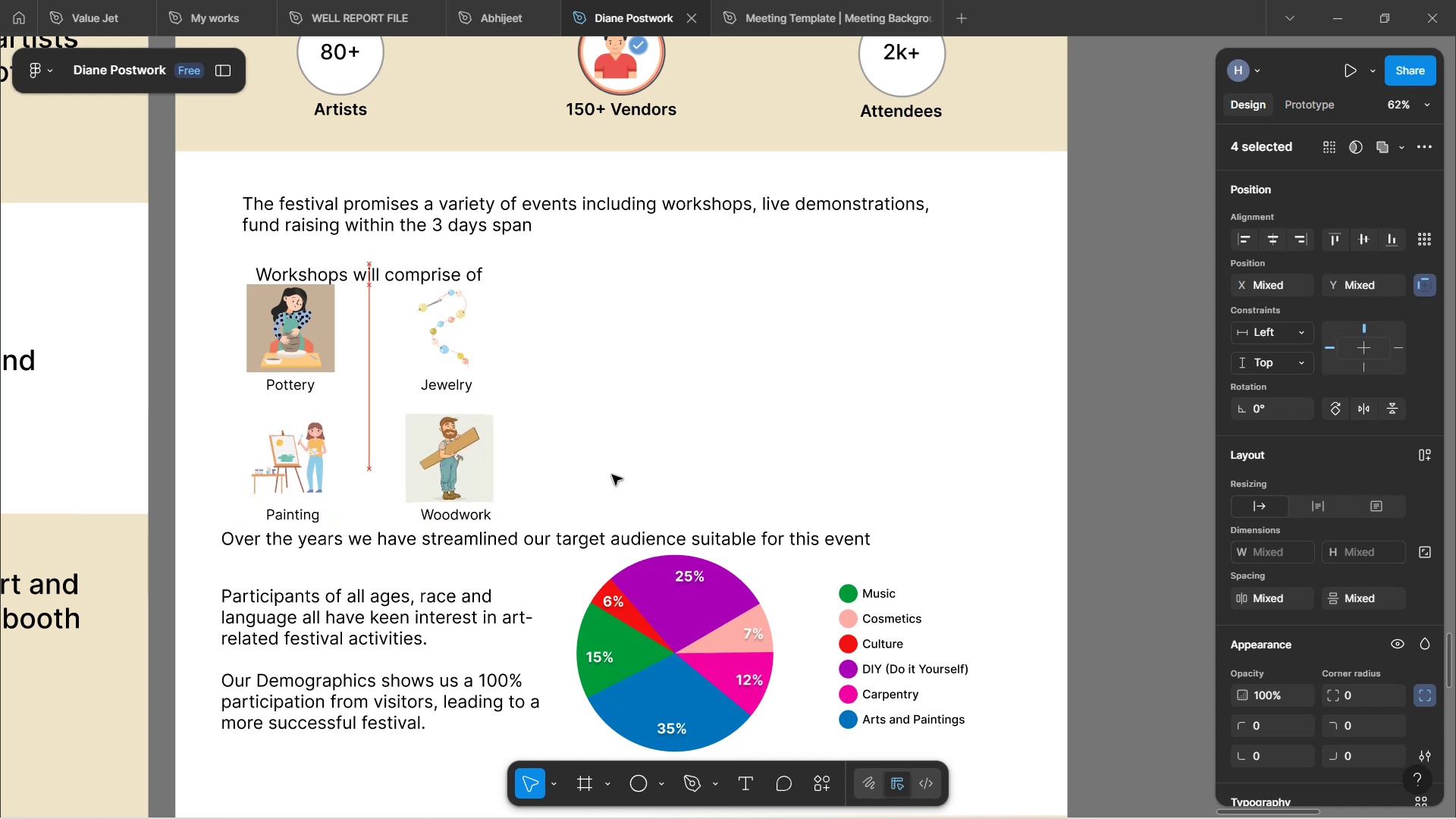 
hold_key(key=ArrowUp, duration=0.63)
 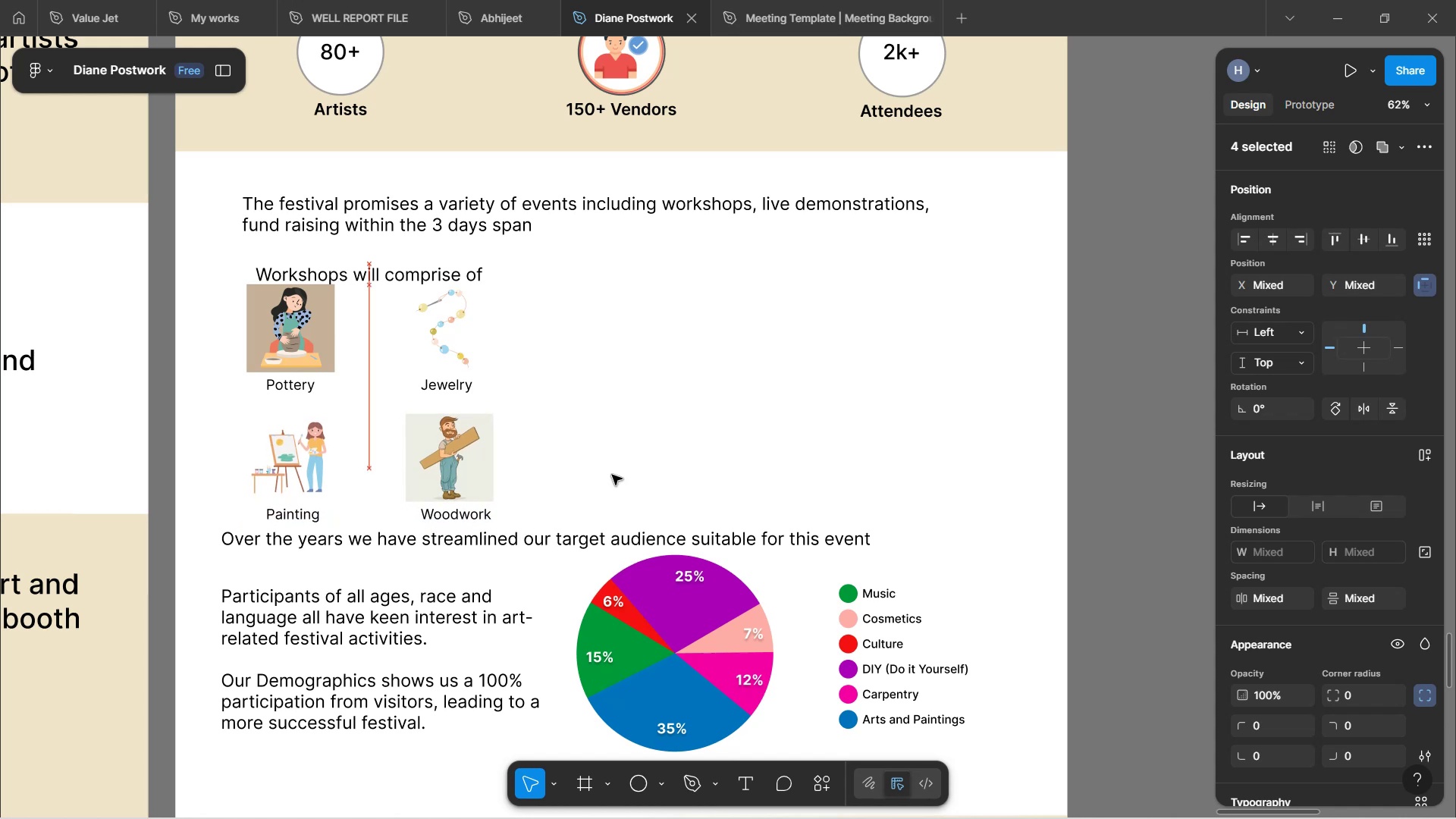 
key(ArrowUp)
 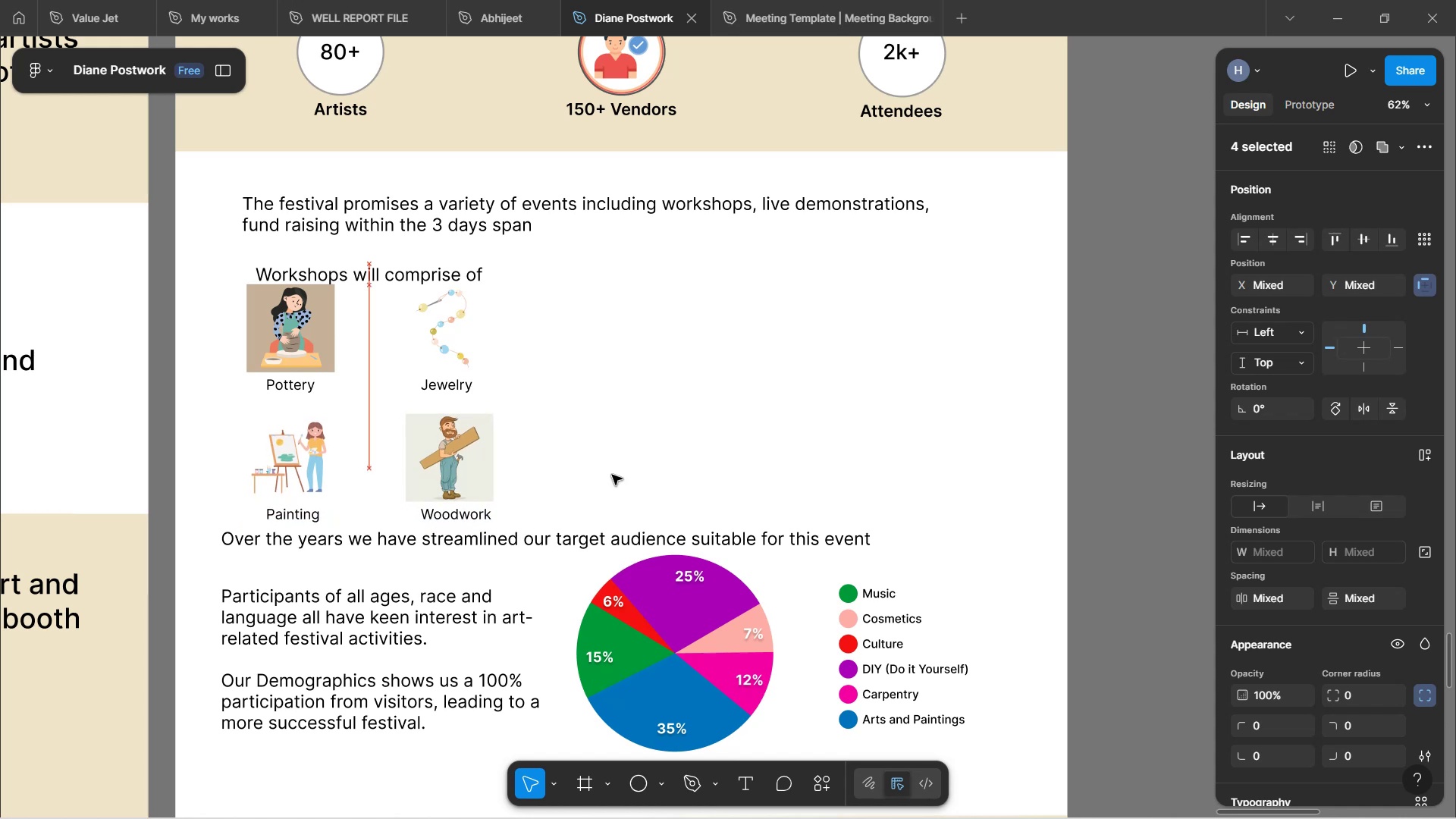 
key(ArrowUp)
 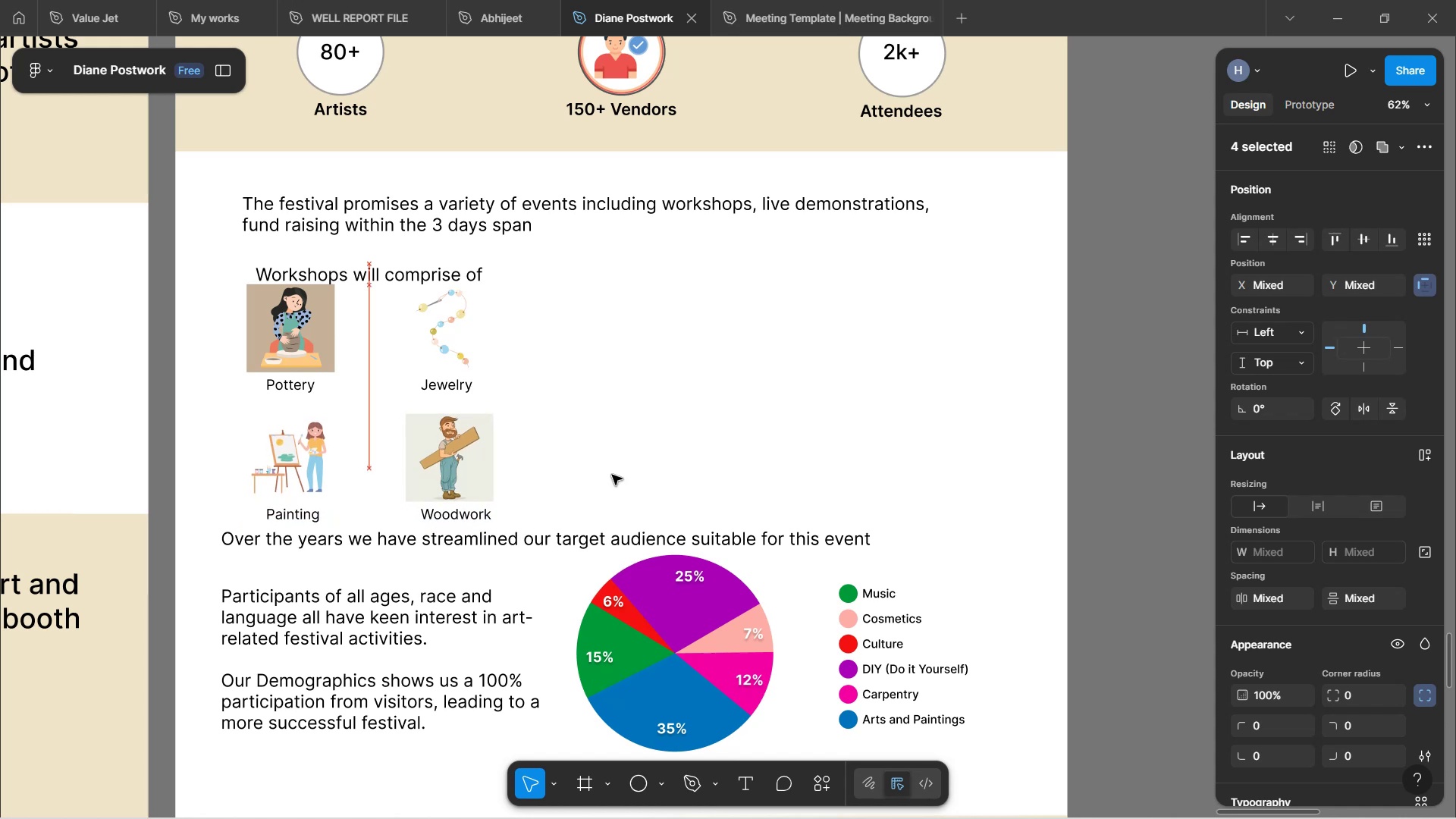 
key(ArrowUp)
 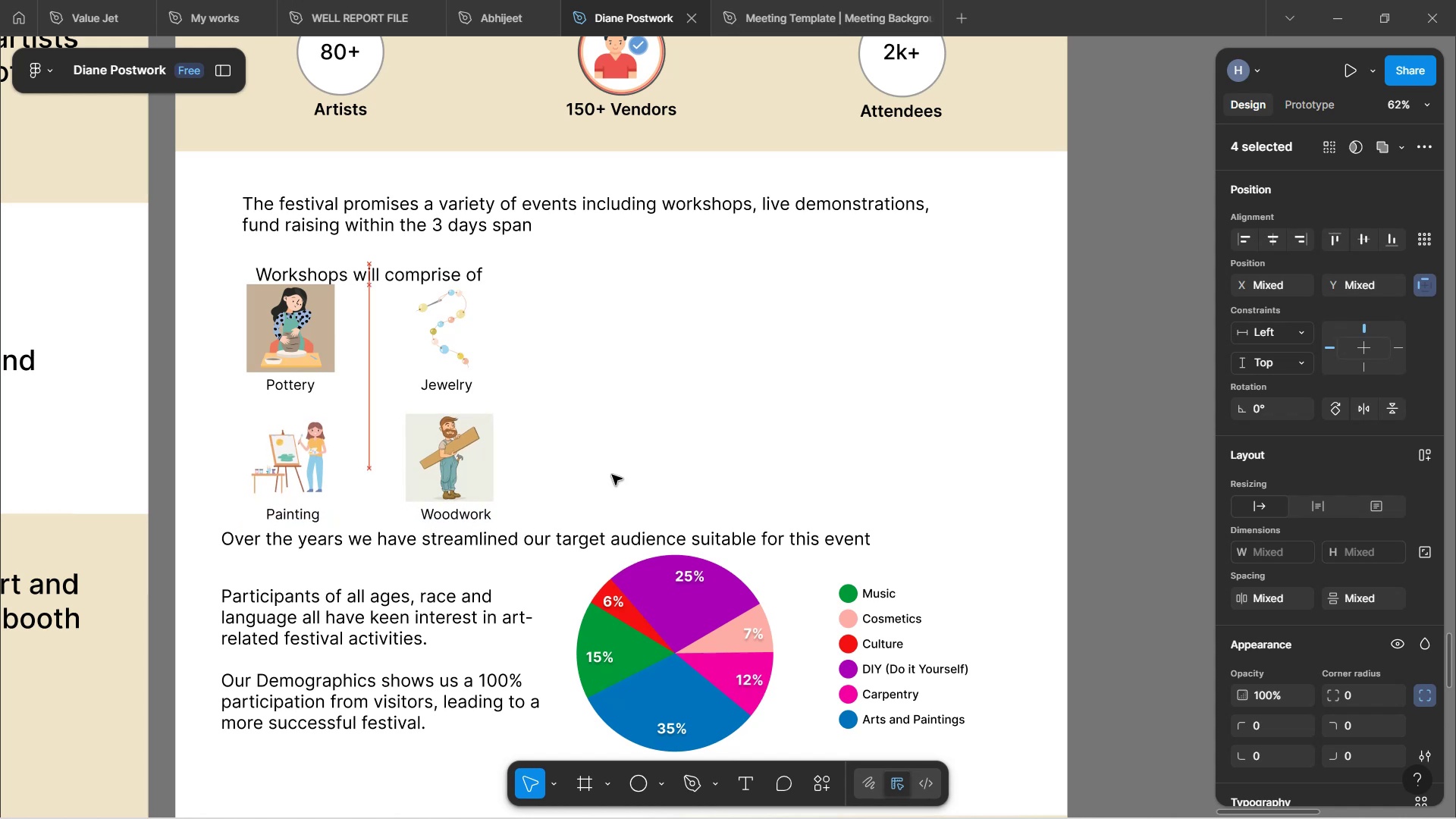 
key(ArrowUp)
 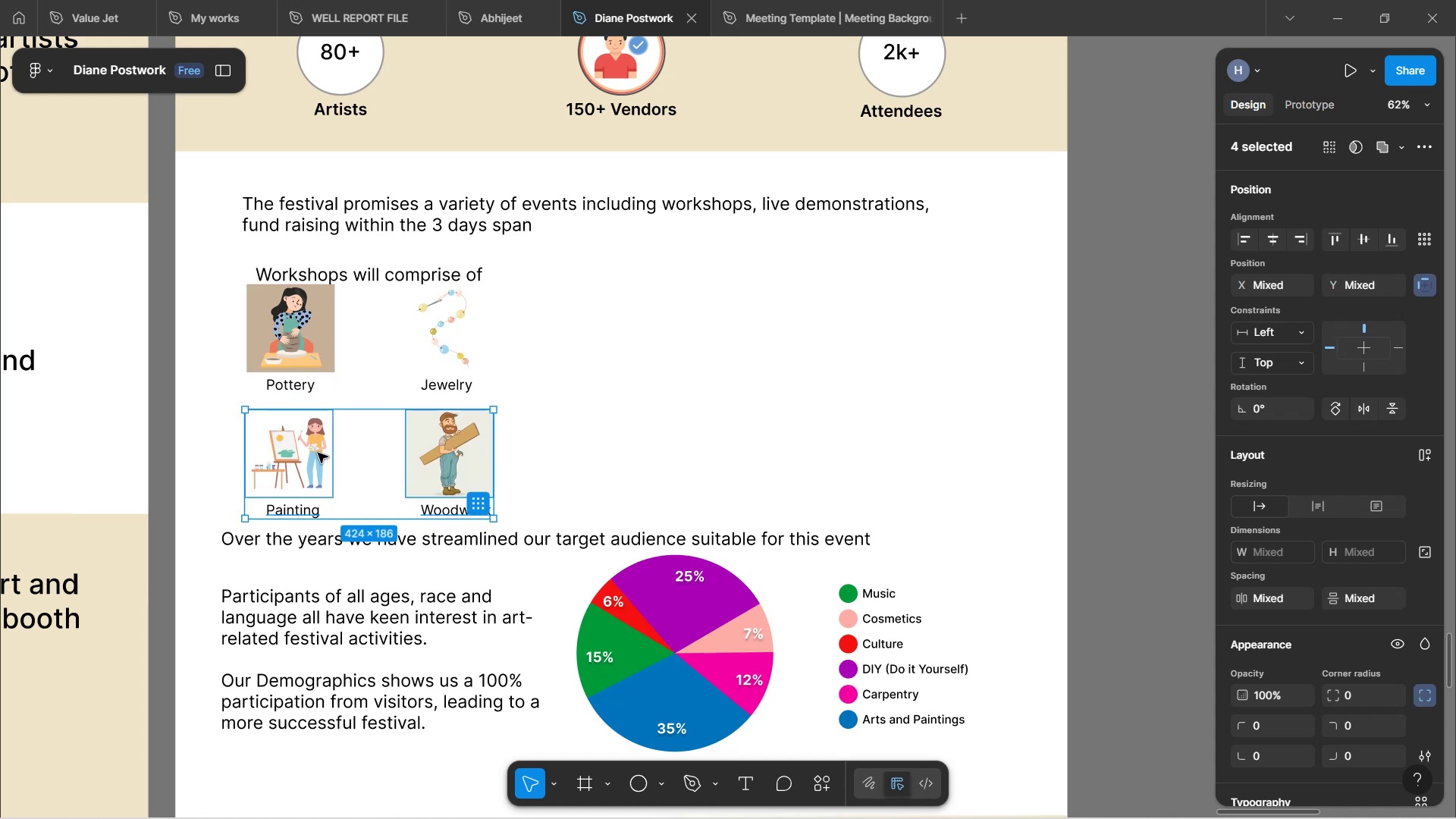 
left_click([625, 406])
 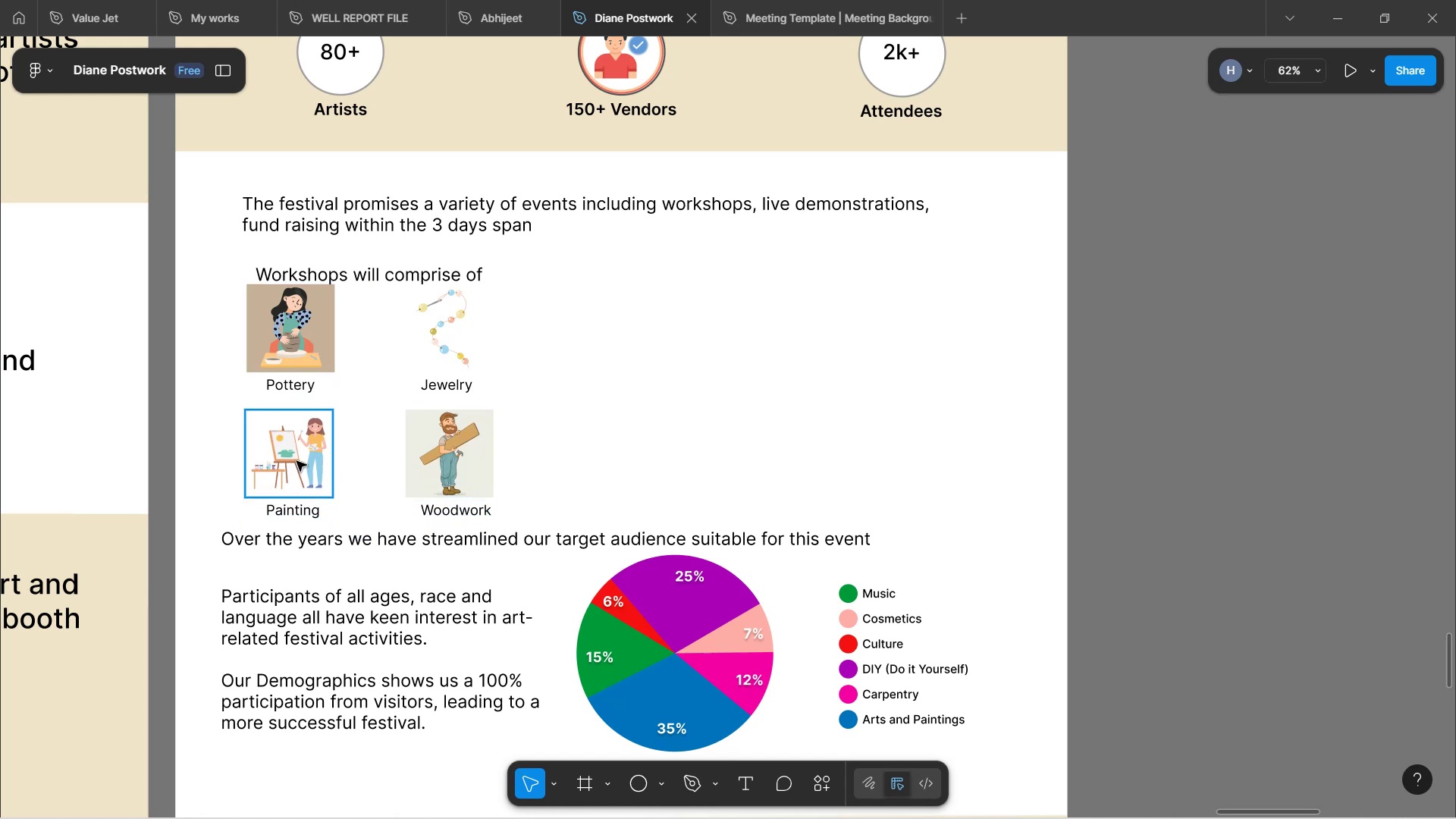 
hold_key(key=ShiftLeft, duration=0.52)
left_click([300, 460])
 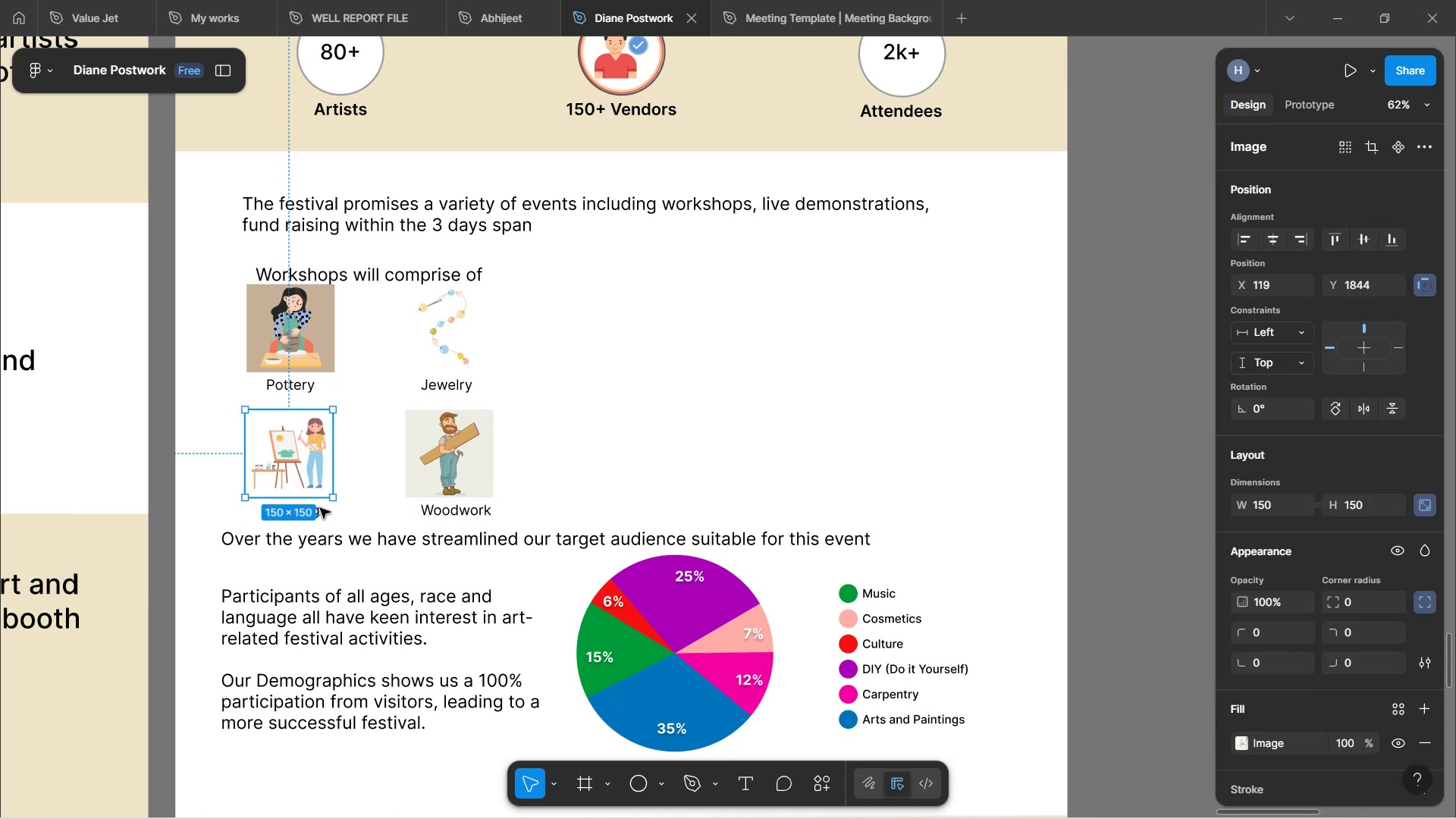 
left_click([320, 508])
 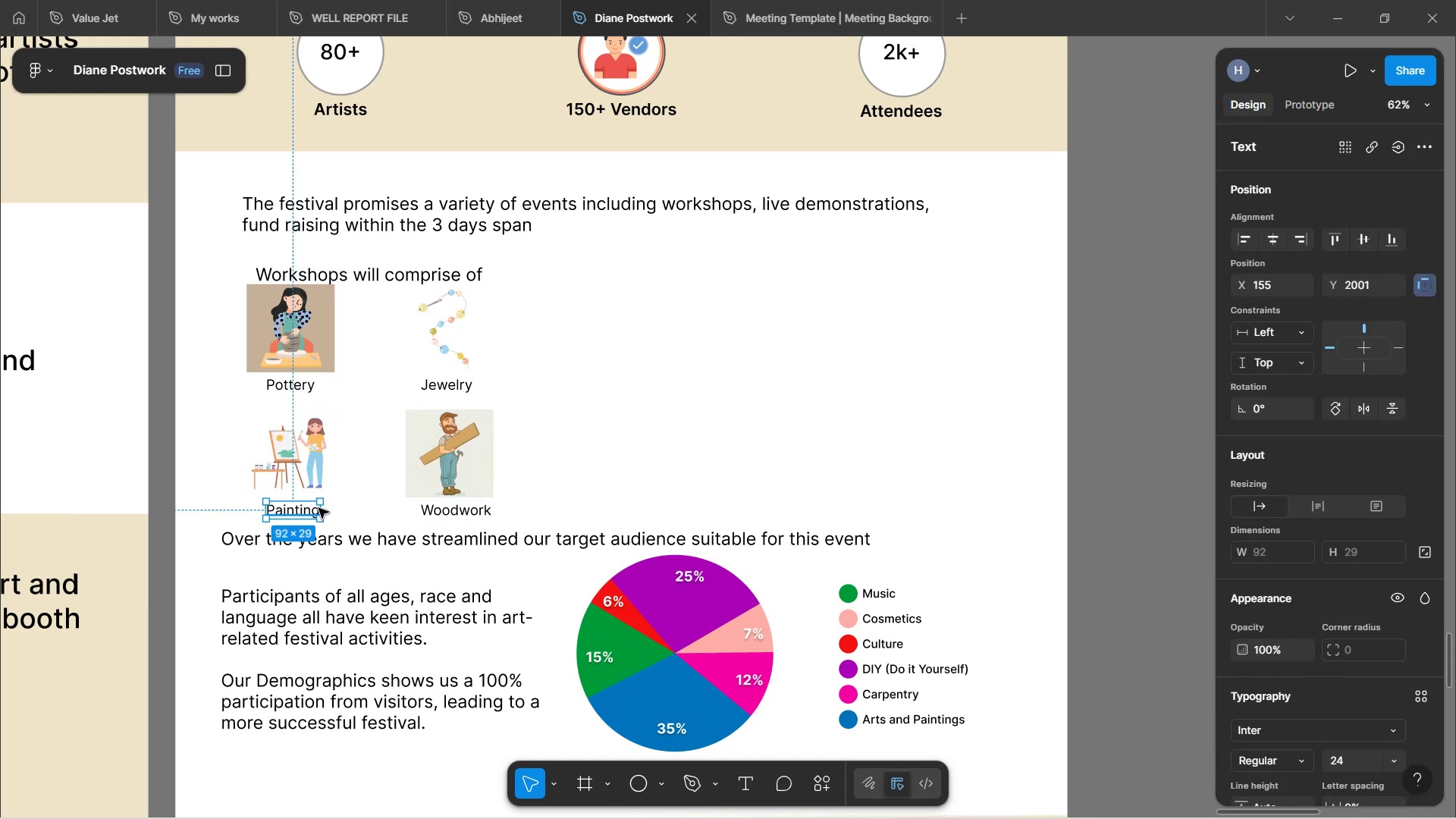 
hold_key(key=ShiftLeft, duration=1.06)
left_click([283, 457])
 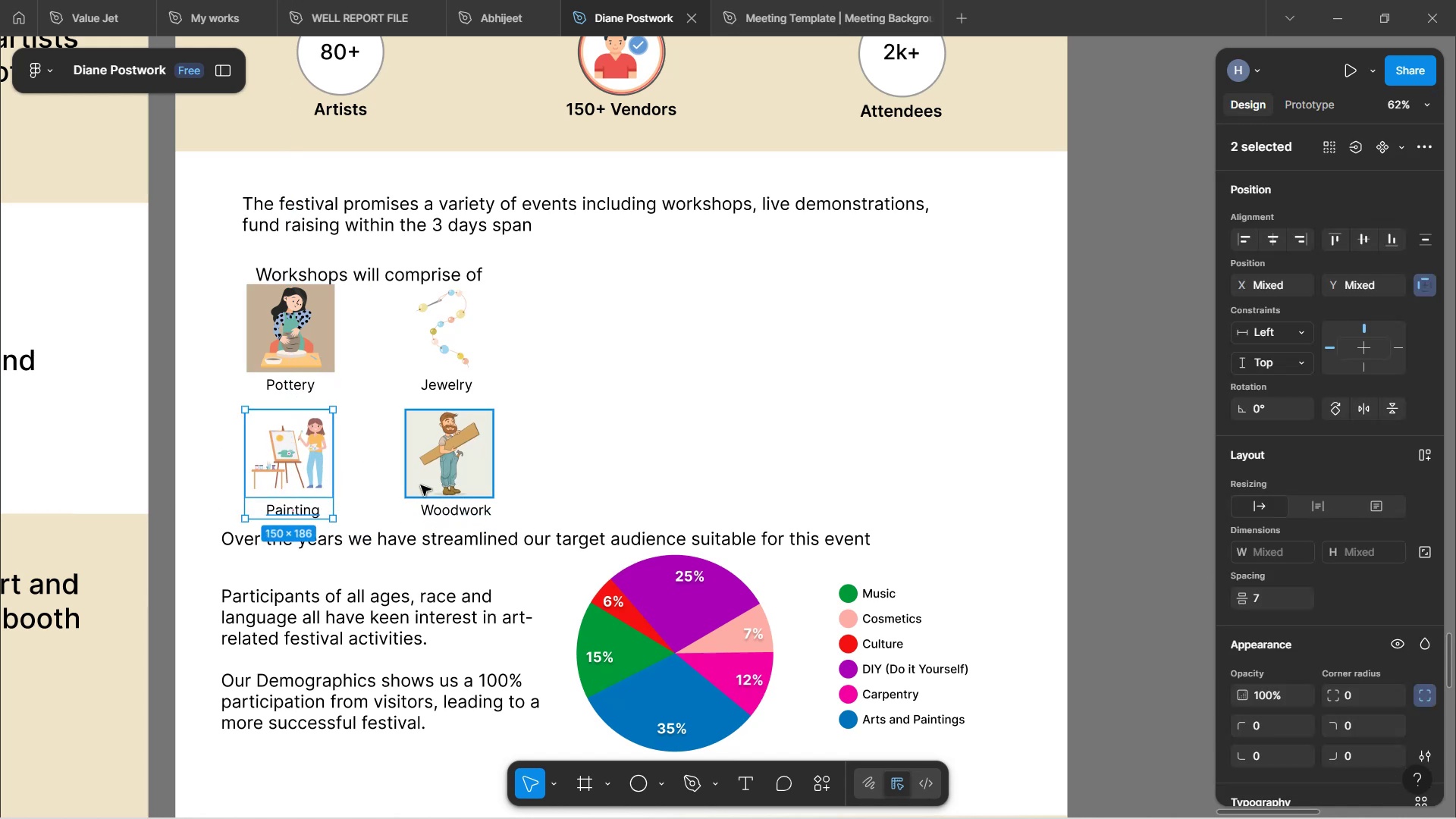 
key(Control+G)
 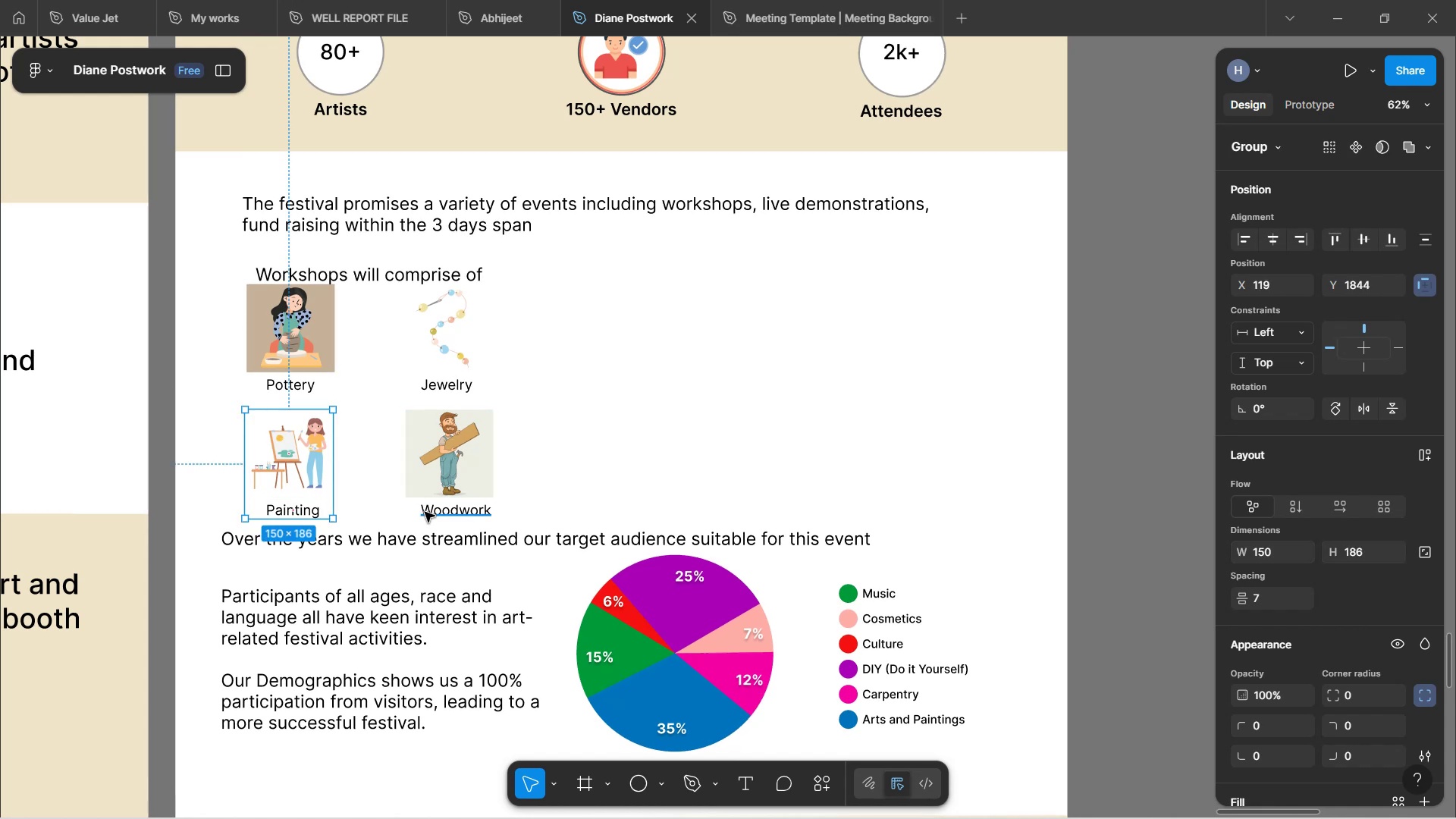 
left_click([431, 512])
 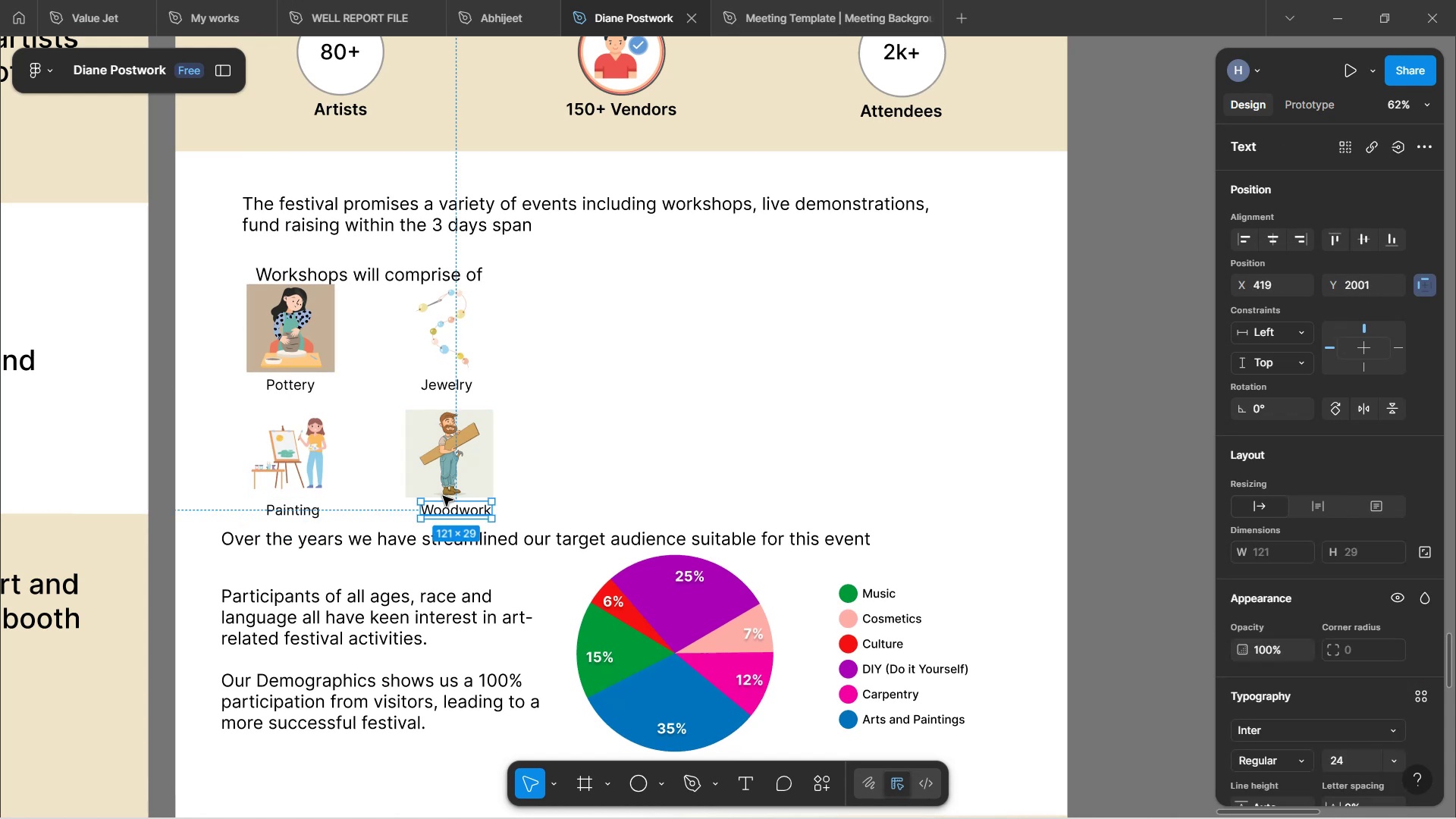 
hold_key(key=ShiftLeft, duration=0.51)
left_click([455, 463])
 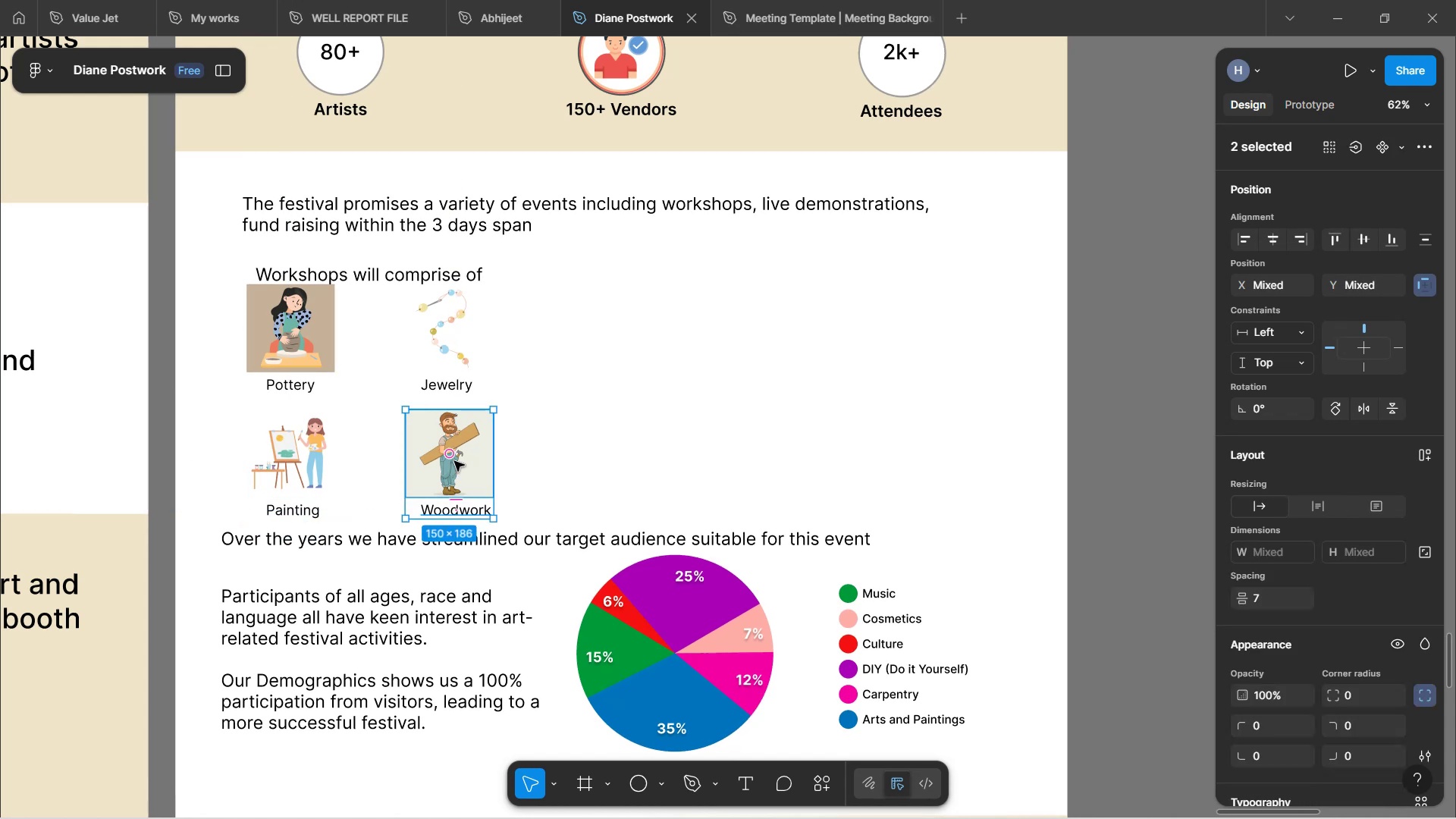 
key(Control+G)
 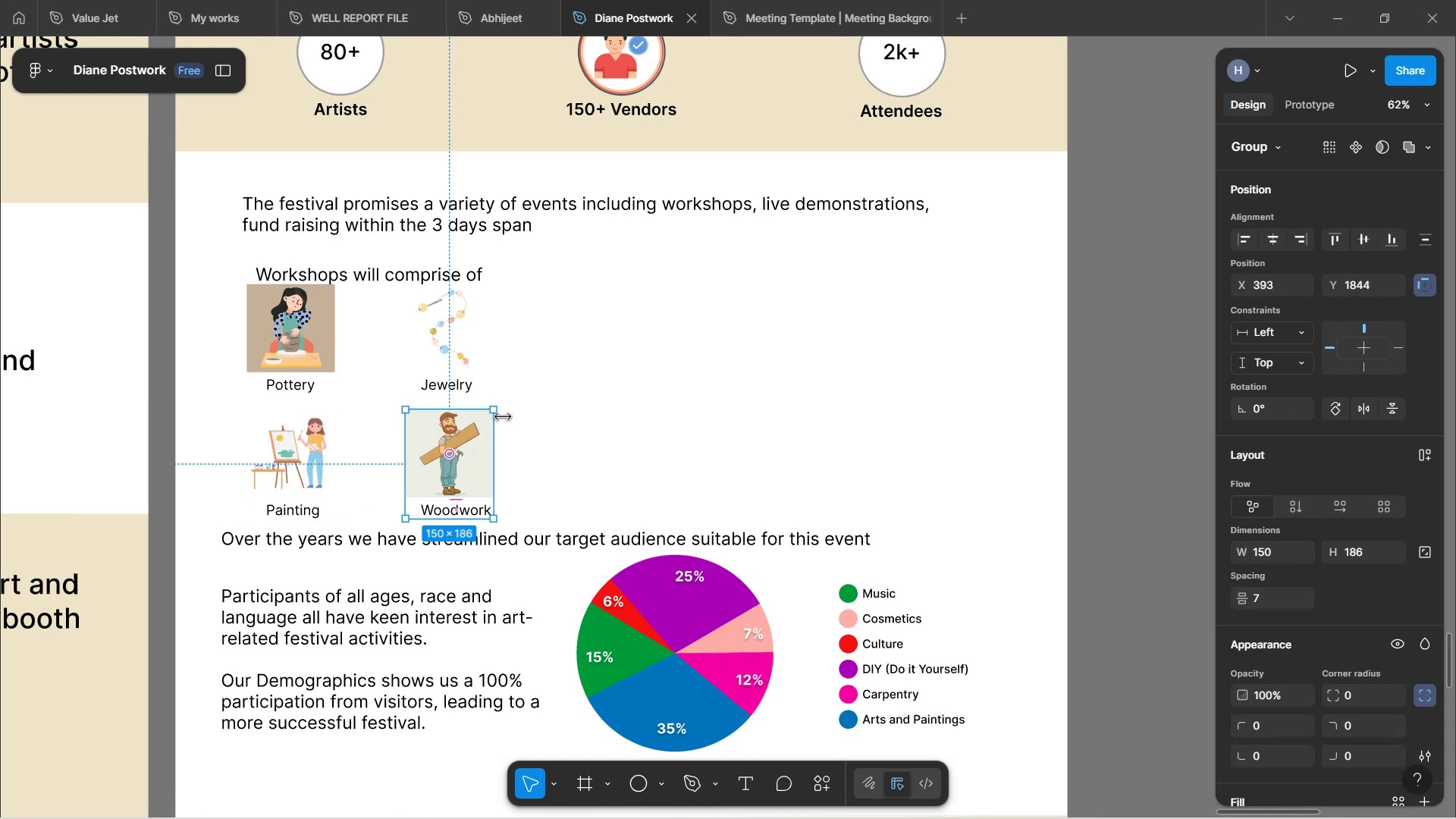 
left_click([639, 347])
 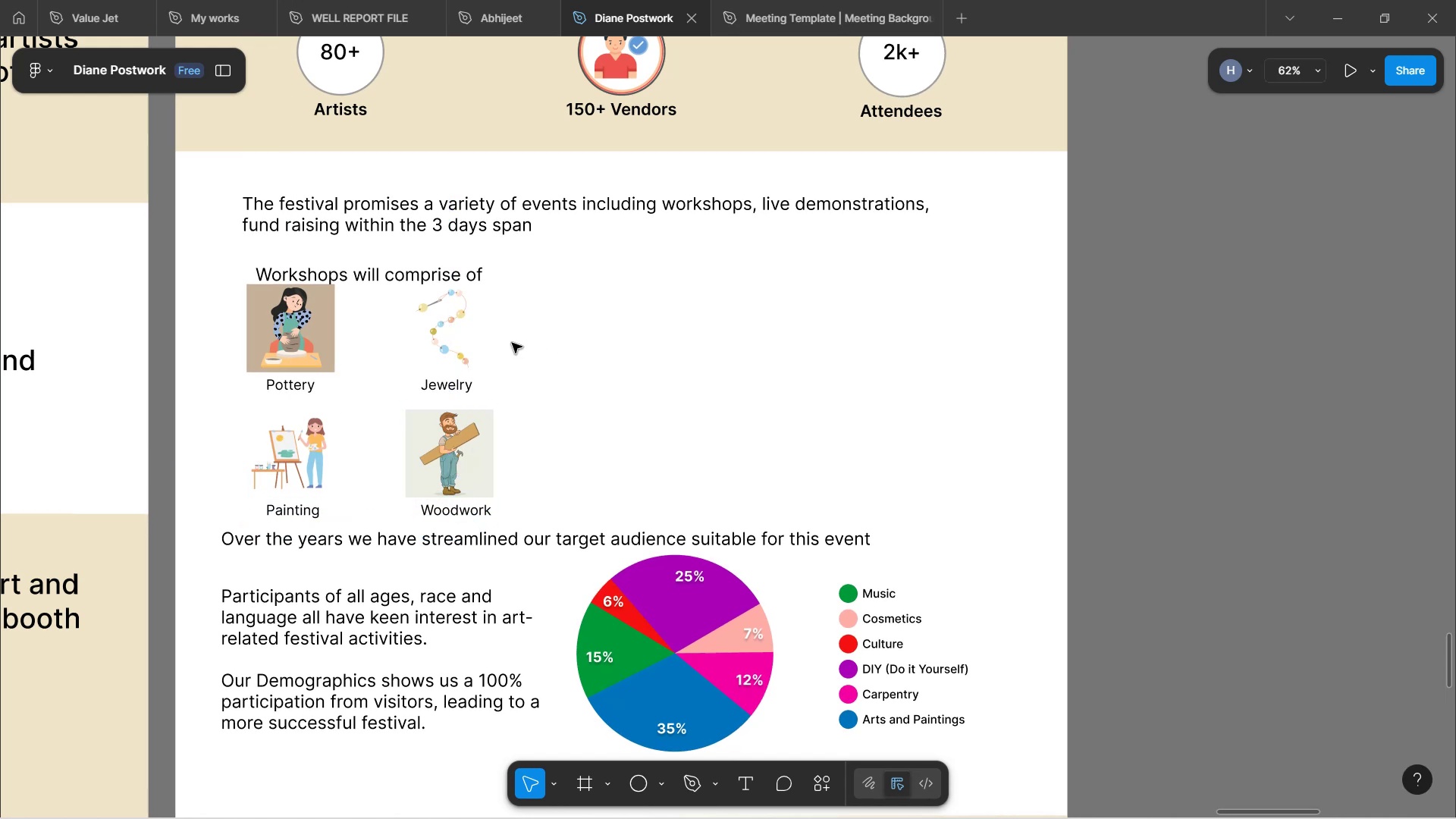 
left_click_drag(start_coordinate=[512, 343], to_coordinate=[235, 317])
 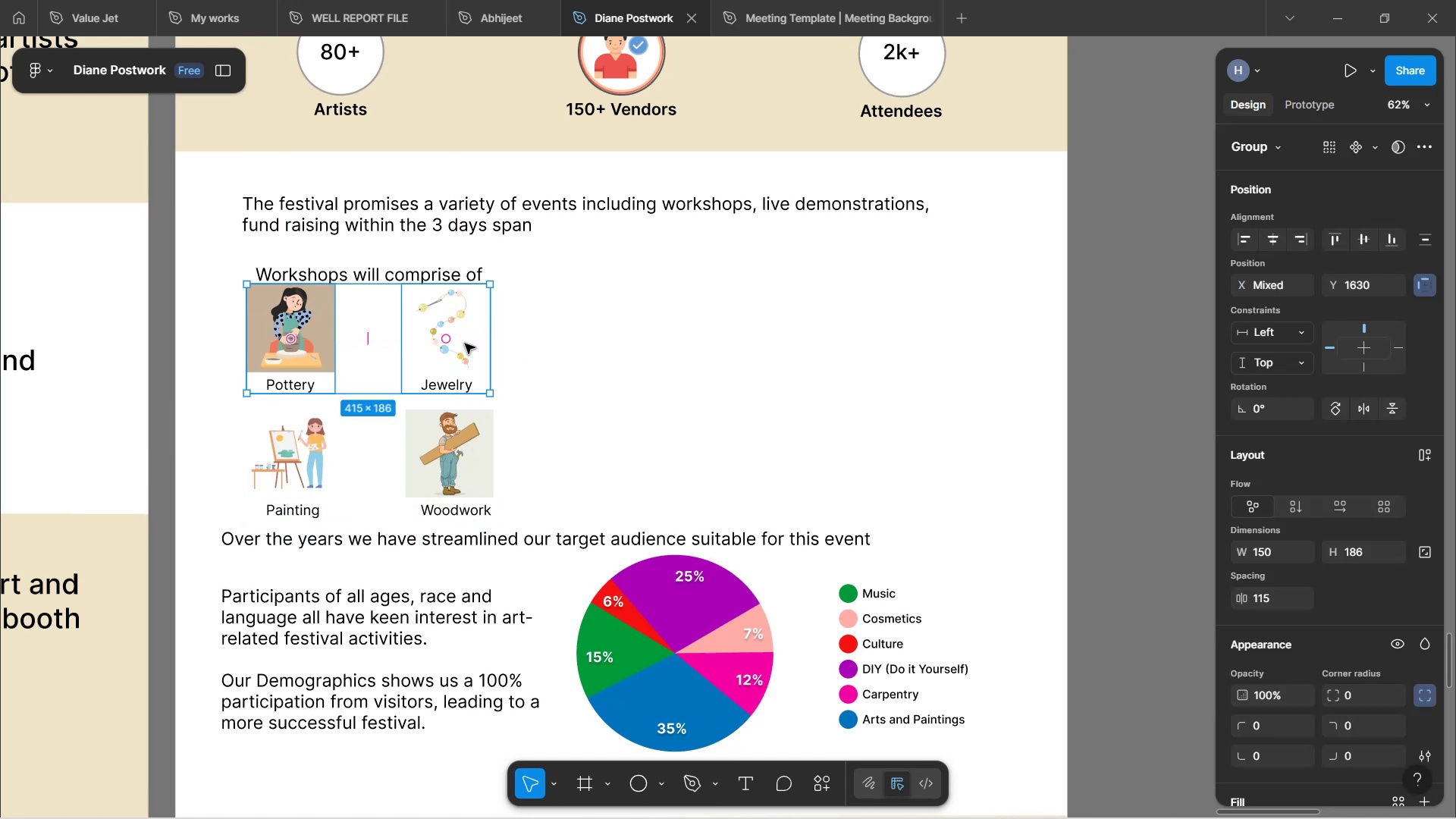 
key(ArrowDown)
 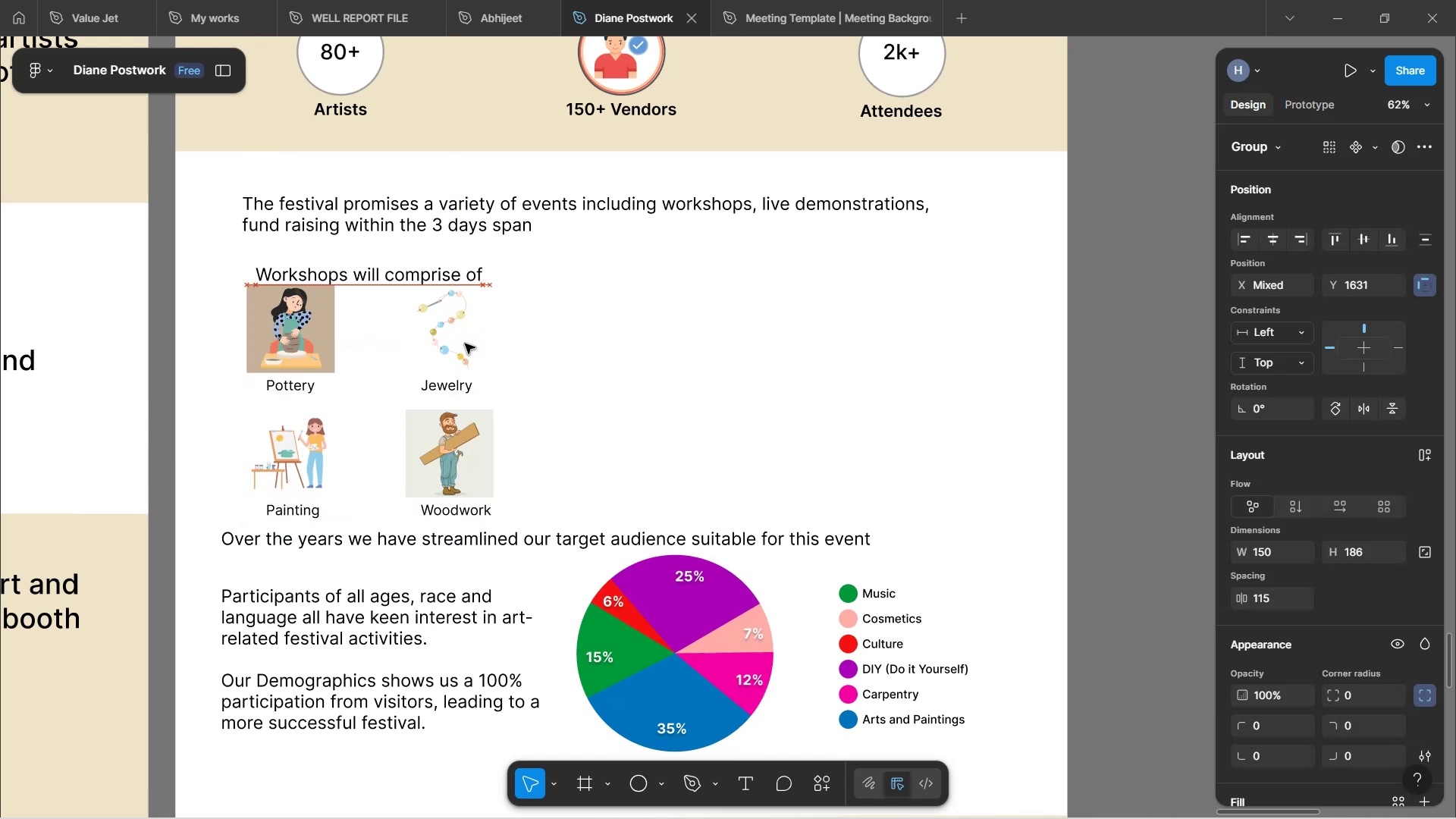 
key(ArrowDown)
 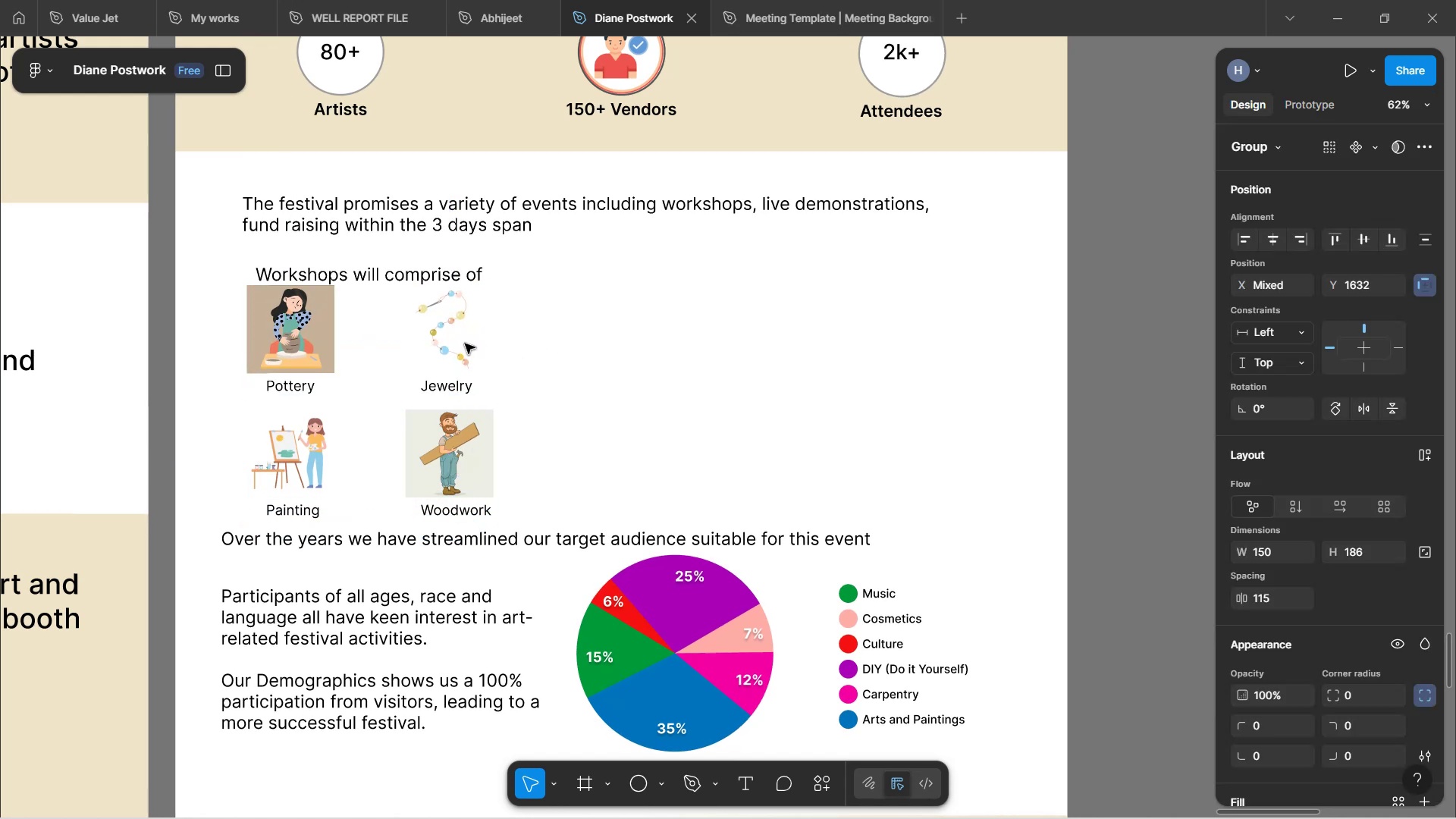 
hold_key(key=ArrowDown, duration=0.83)
 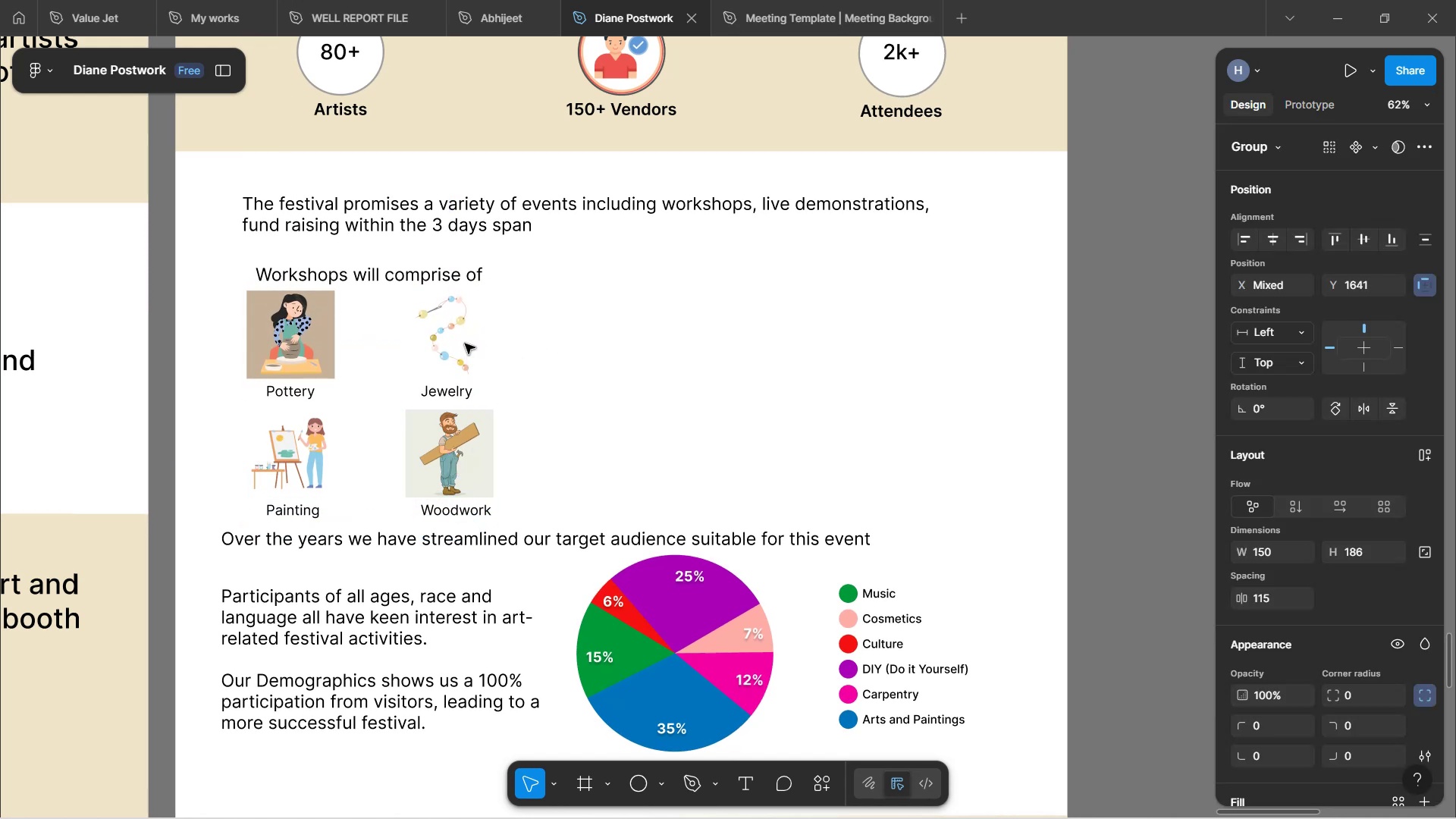 
key(ArrowDown)
 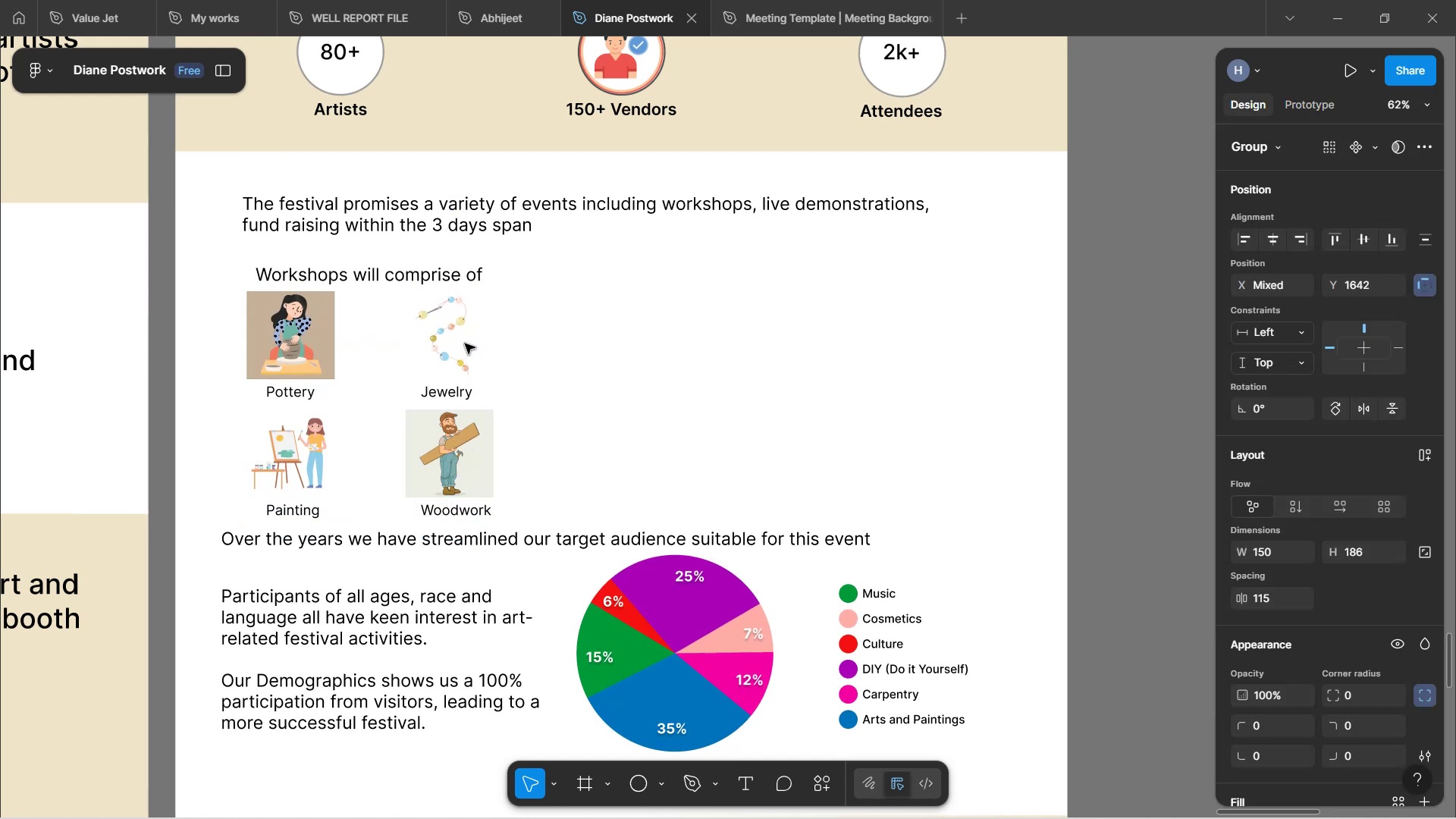 
key(ArrowDown)
 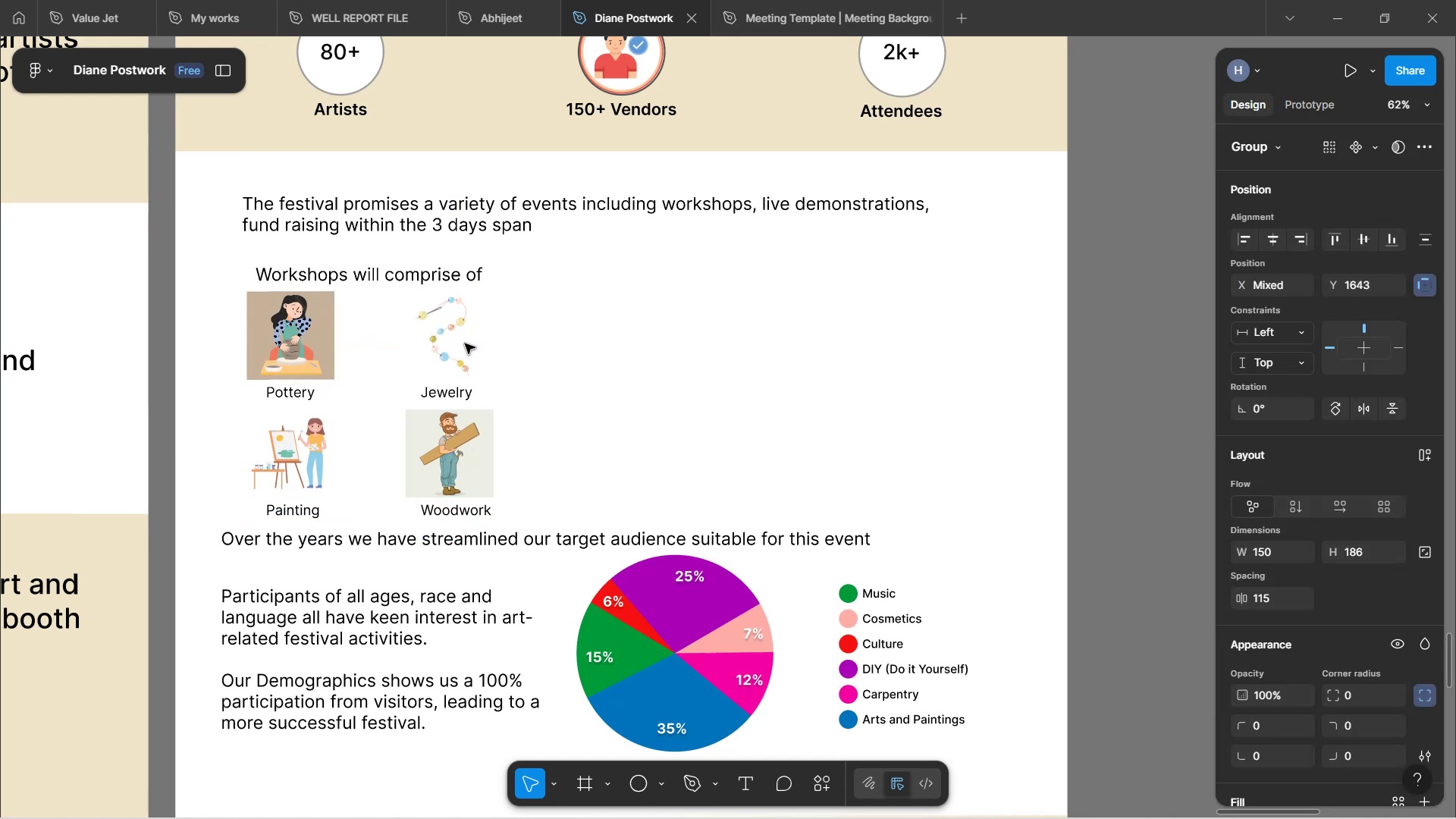 
key(ArrowDown)
 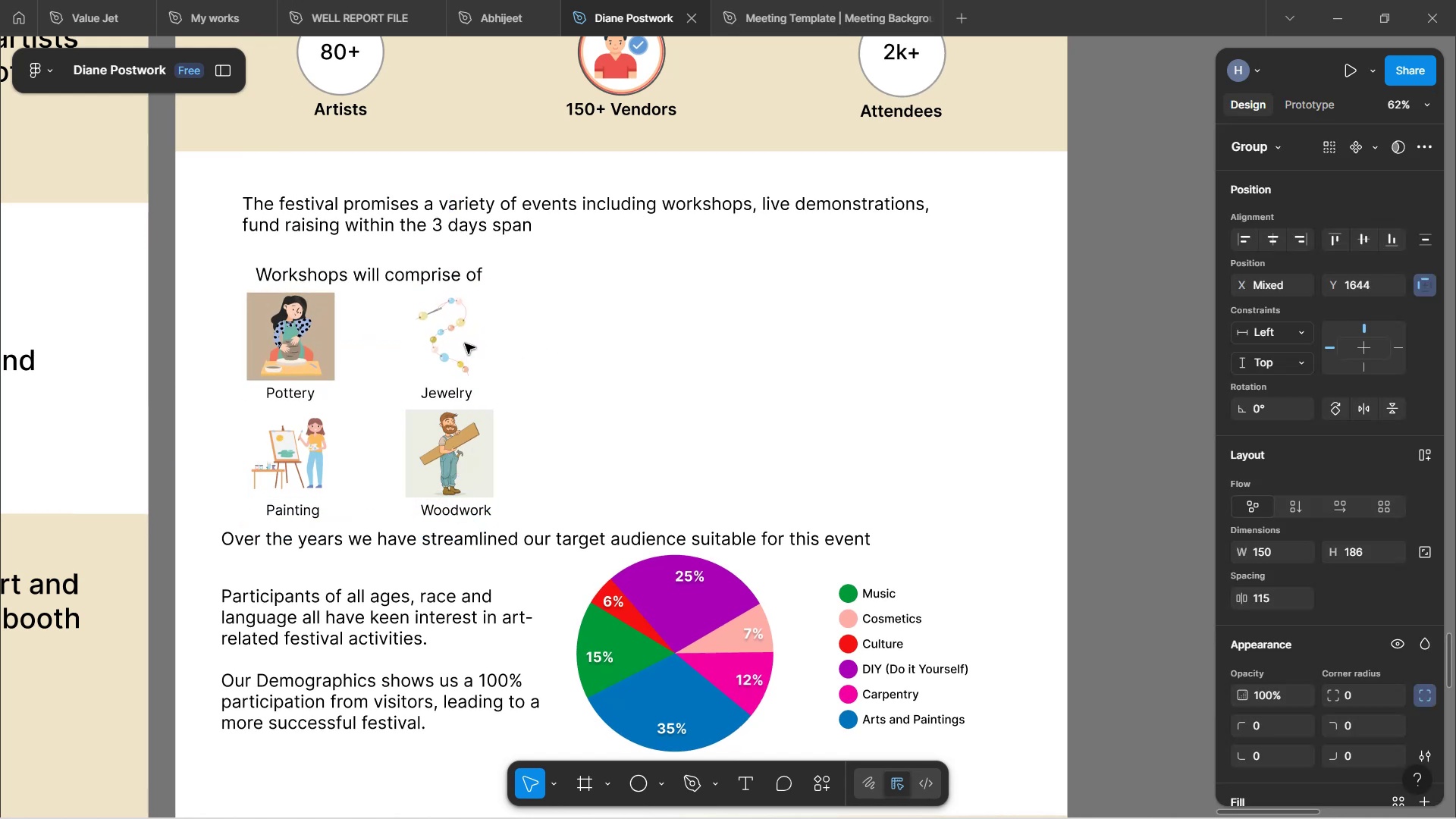 
key(ArrowDown)
 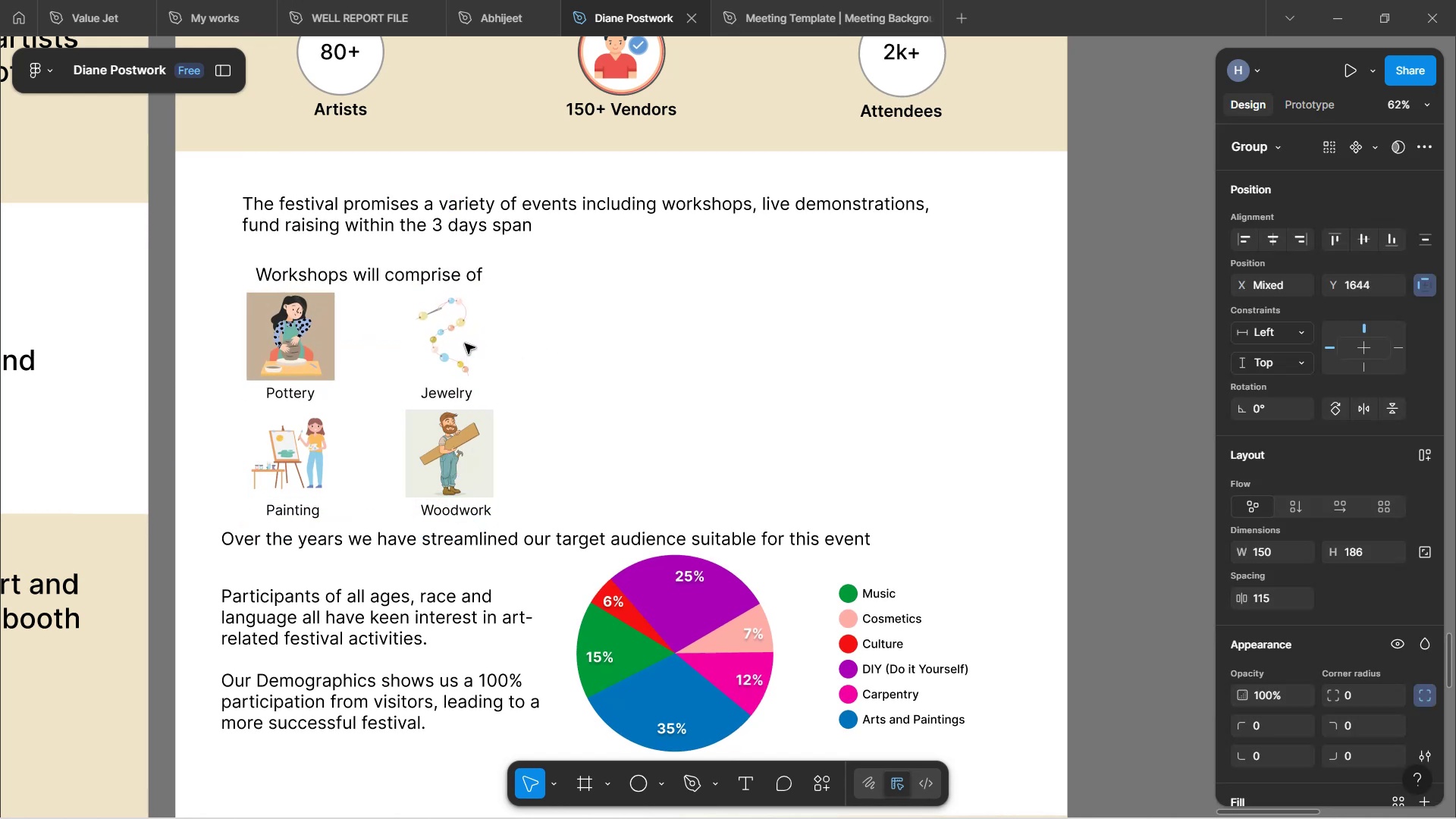 
key(ArrowDown)
 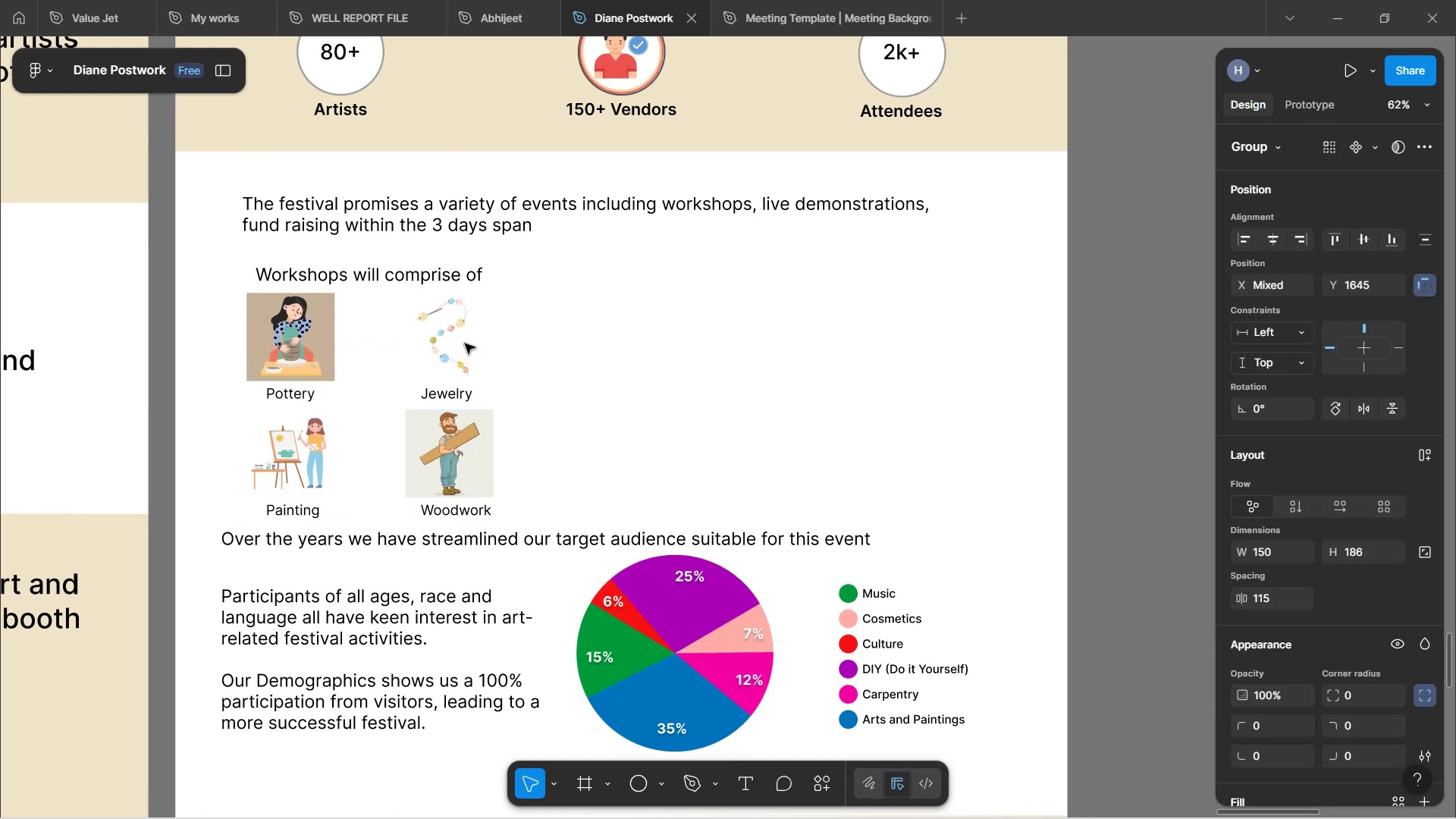 
key(ArrowDown)
 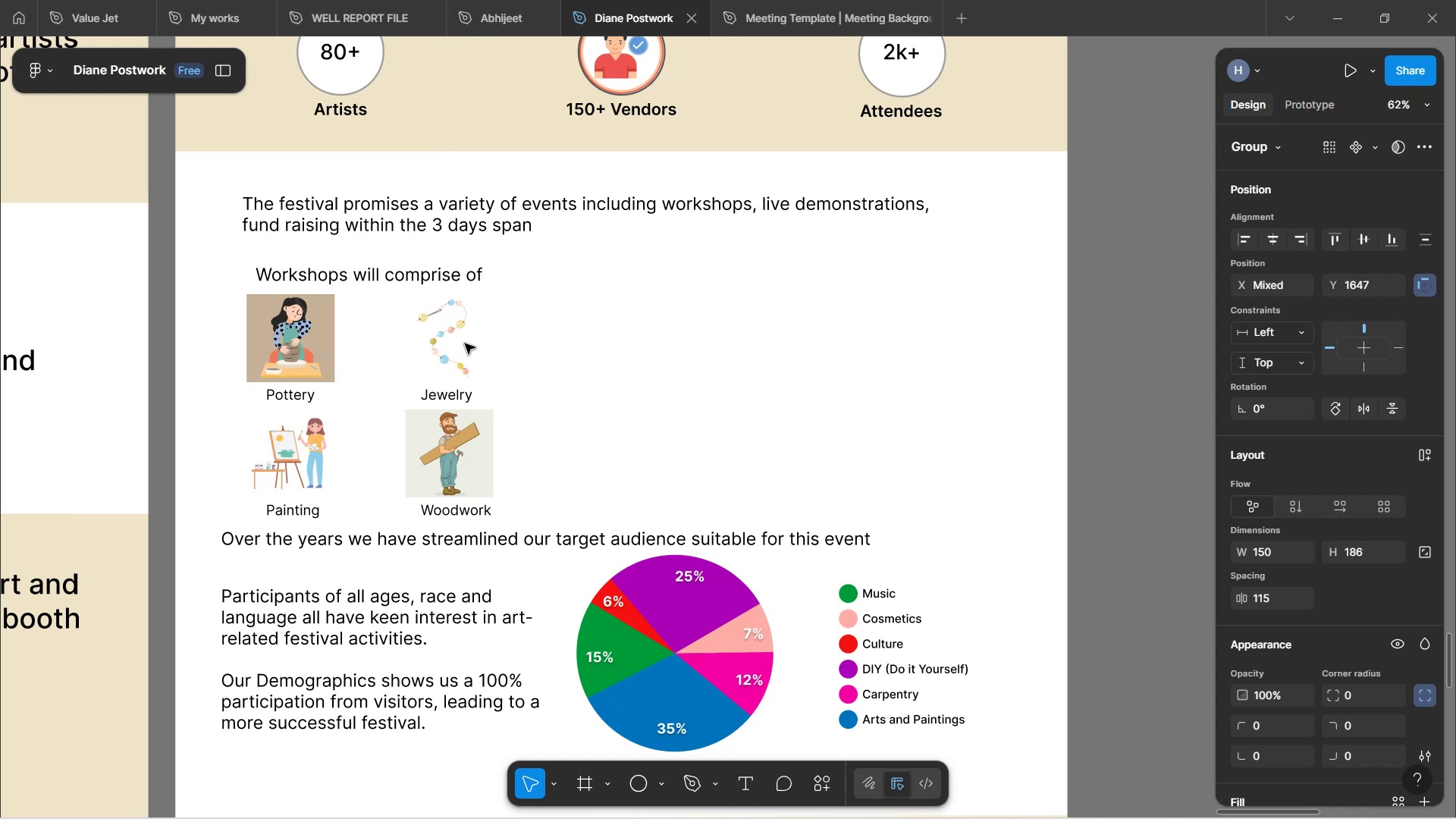 
key(ArrowDown)
 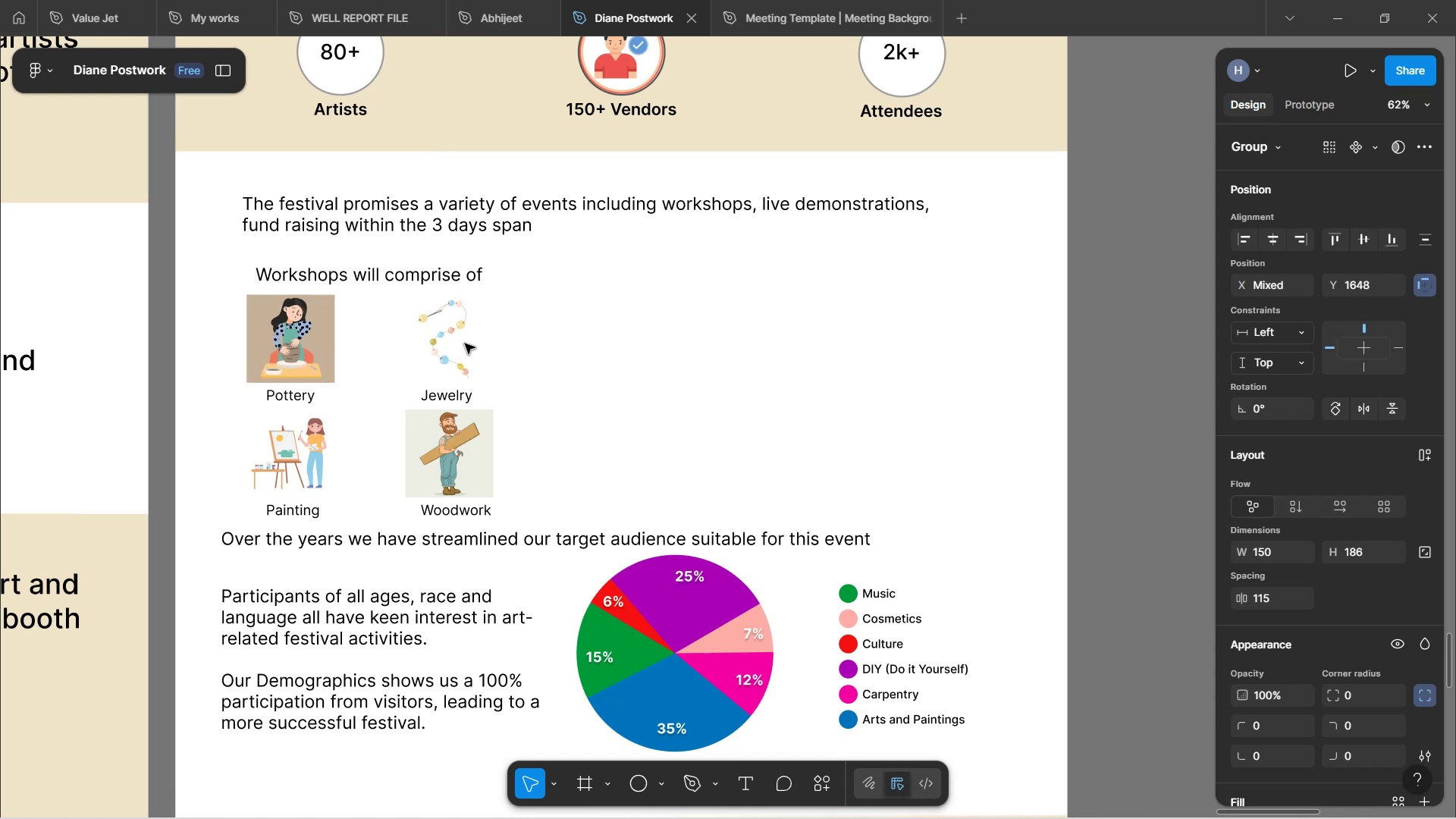 
key(ArrowDown)
 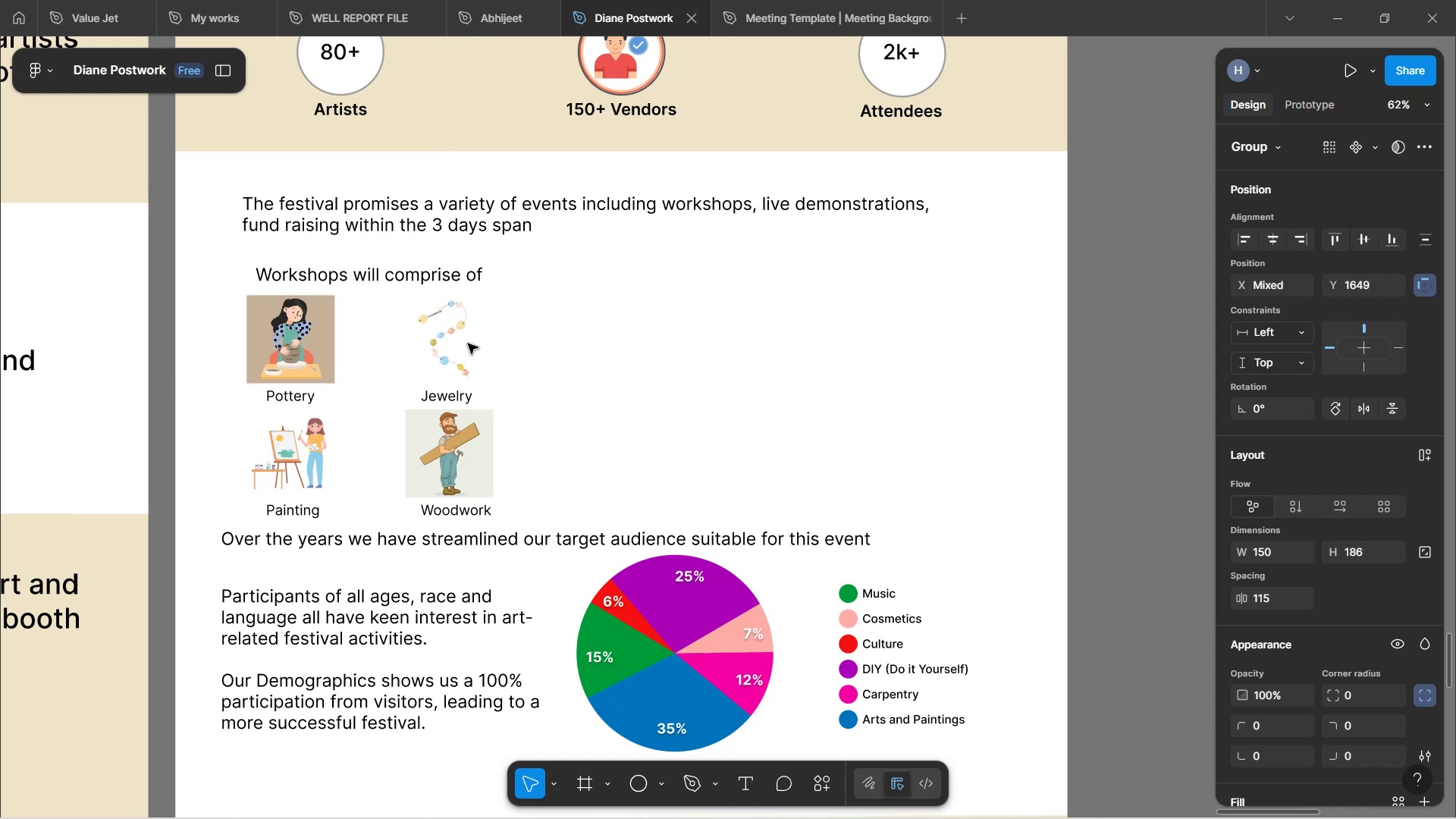 
left_click([768, 349])
 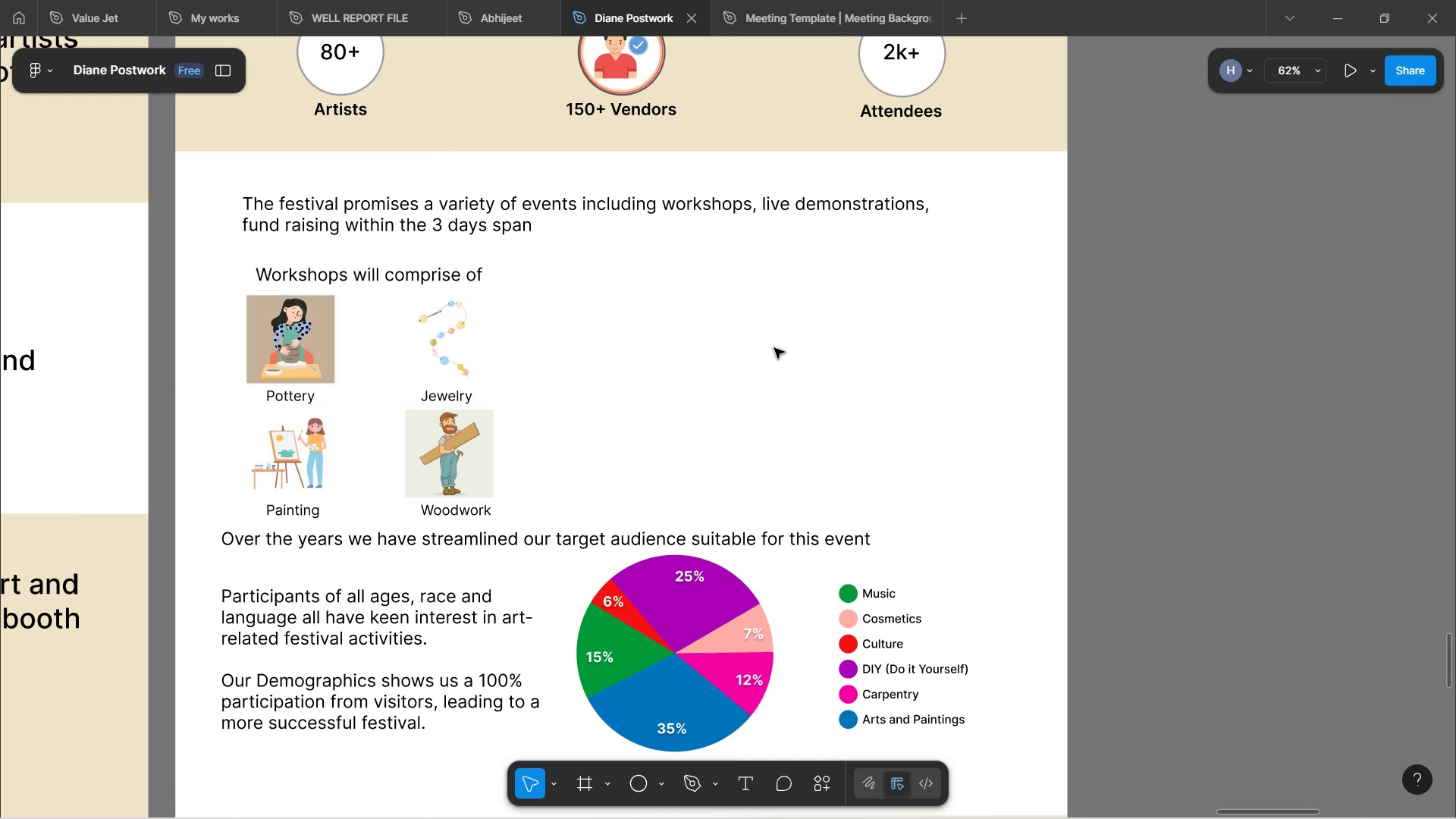 
scroll: coordinate [783, 361], scroll_direction: down, amount: 4.0
 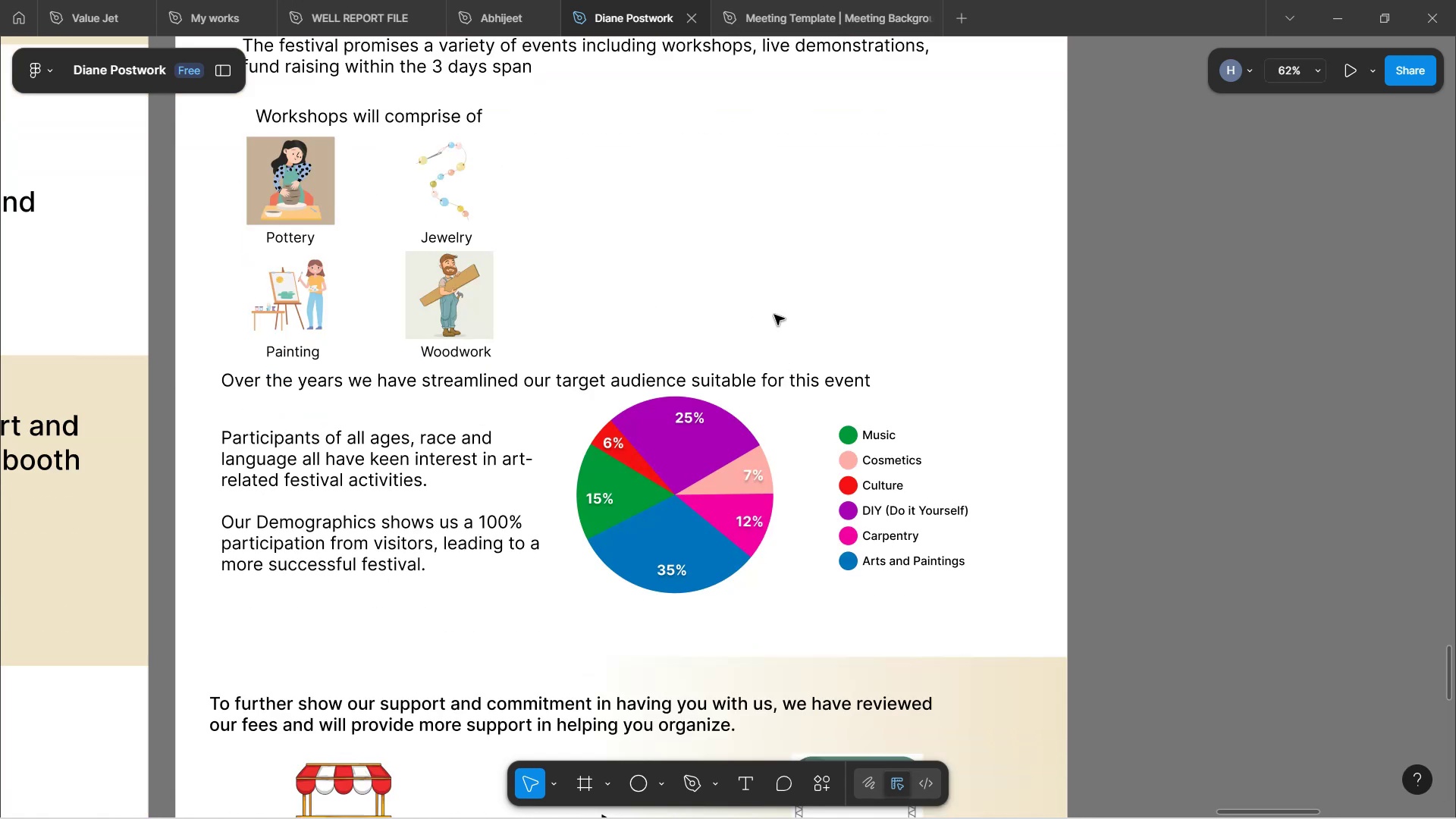 
scroll: coordinate [774, 315], scroll_direction: up, amount: 6.0
 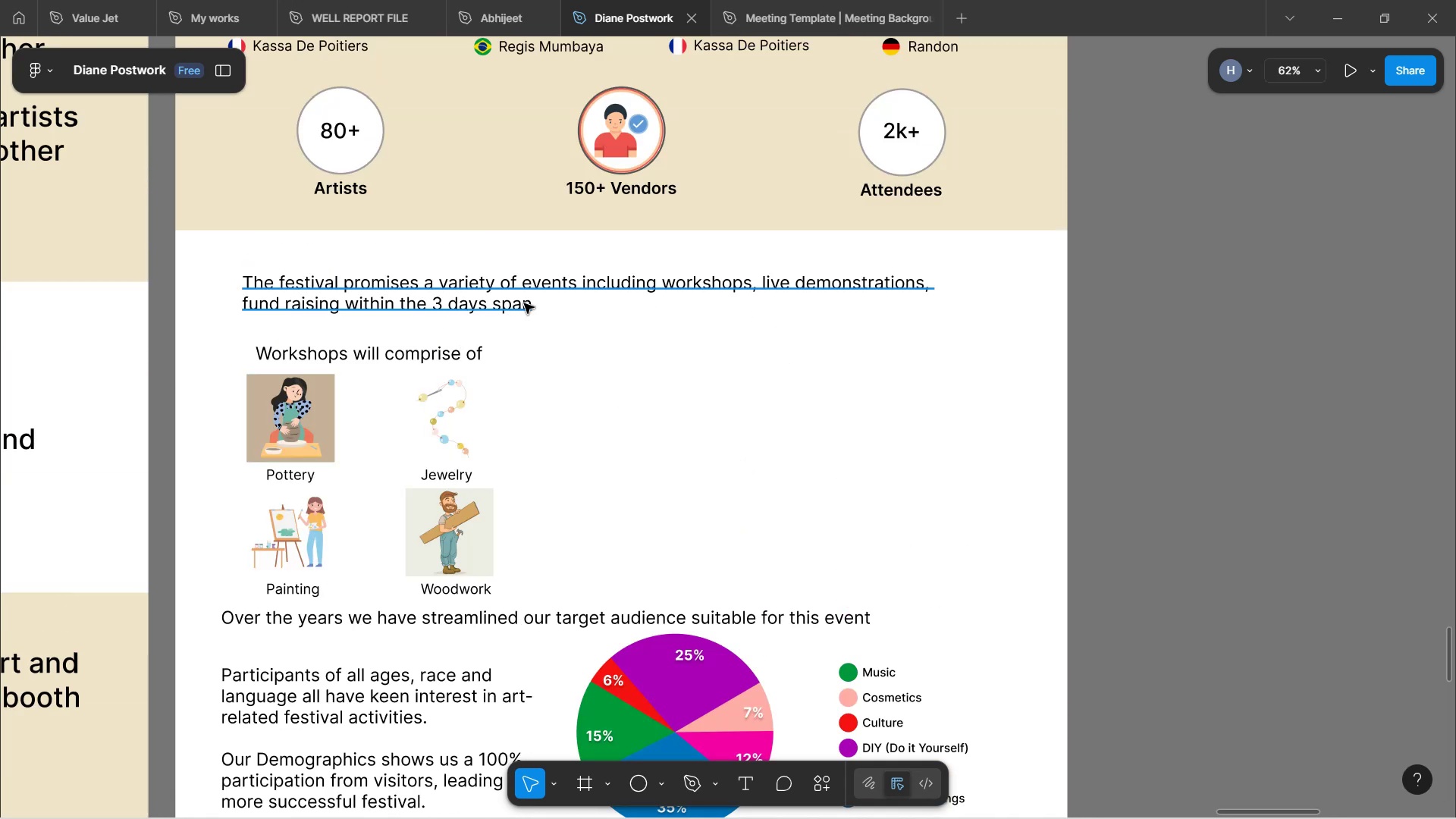 
left_click([523, 297])
 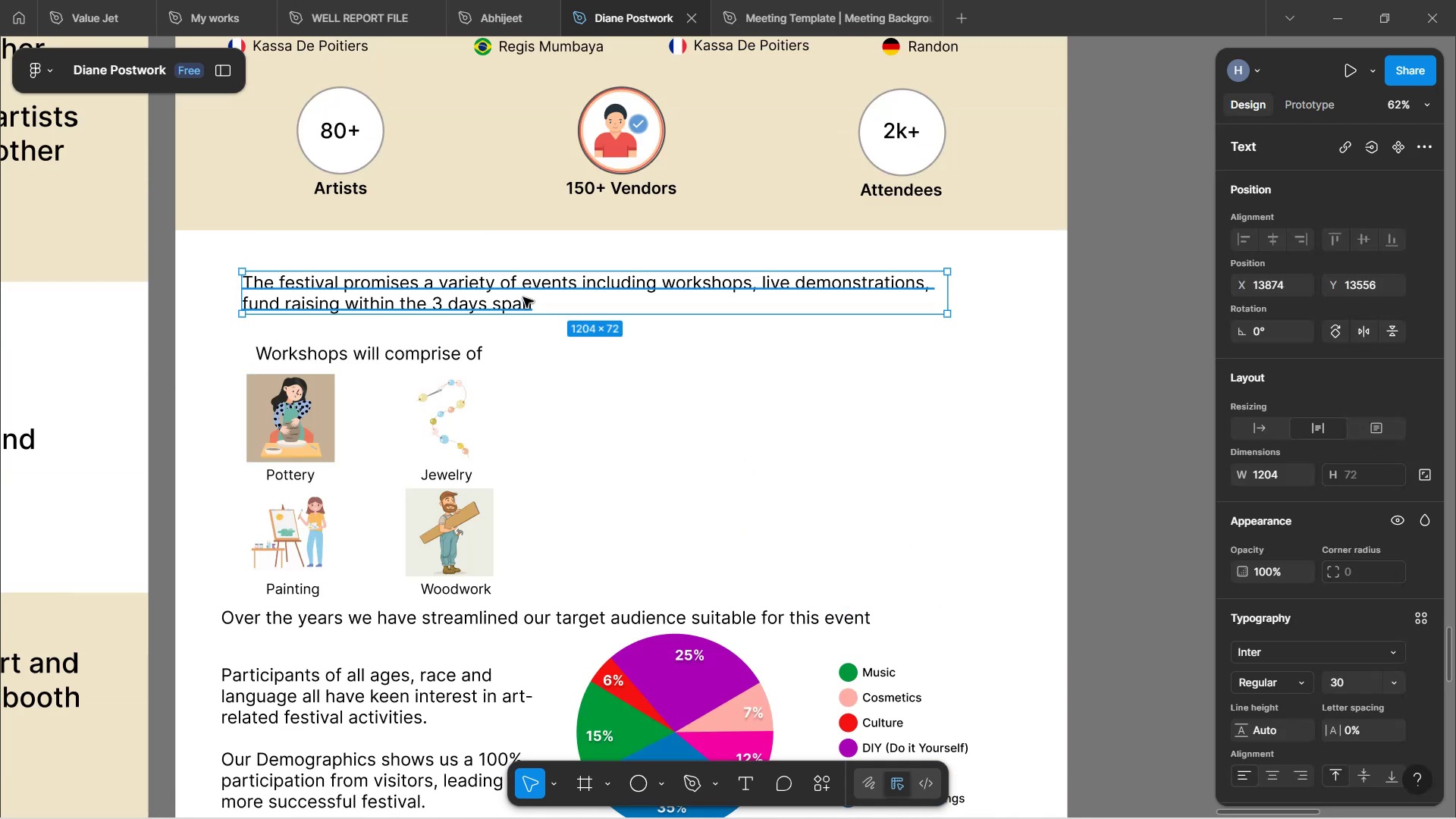 
scroll: coordinate [529, 293], scroll_direction: up, amount: 5.0
 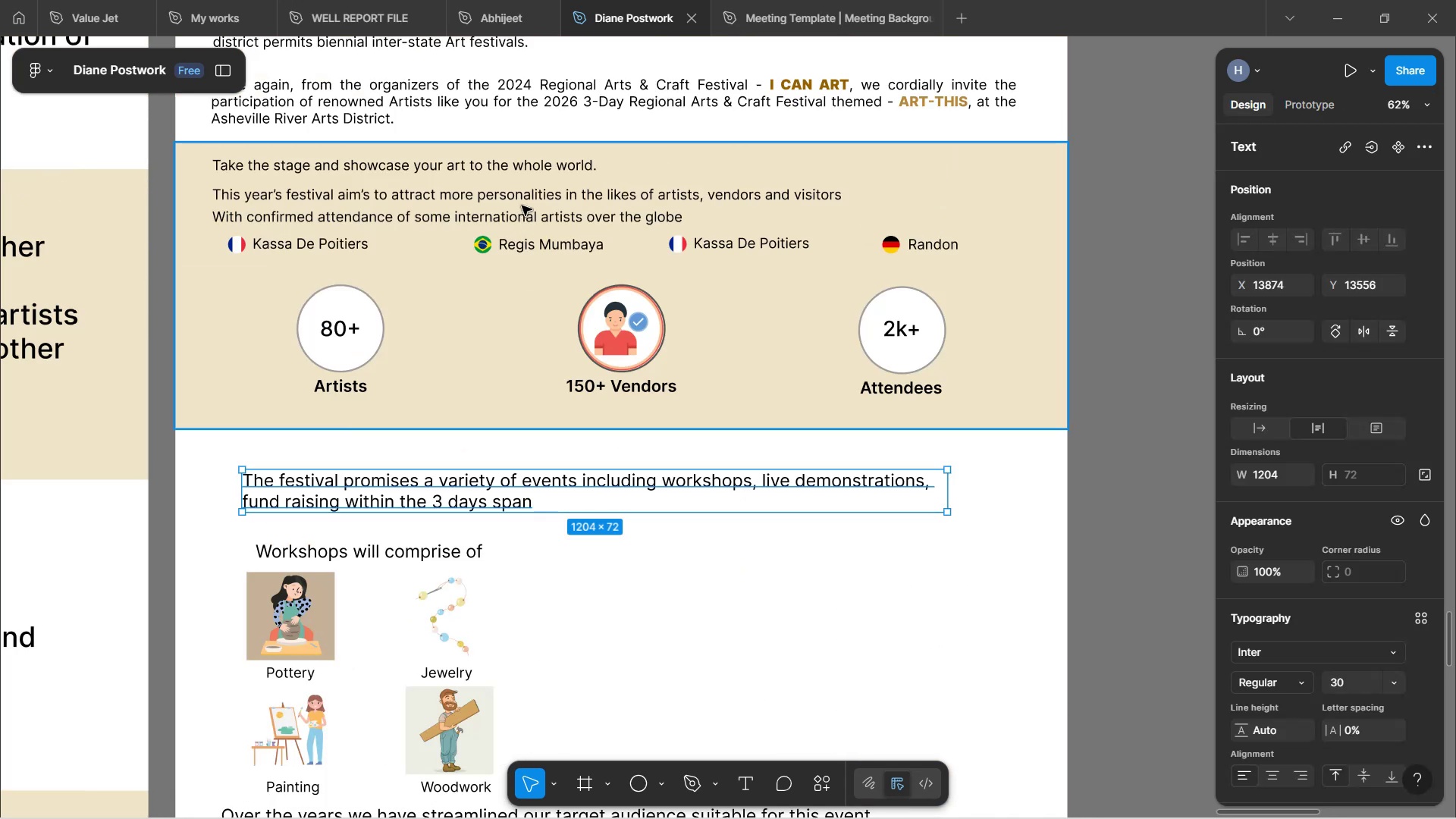 
double_click([522, 205])
 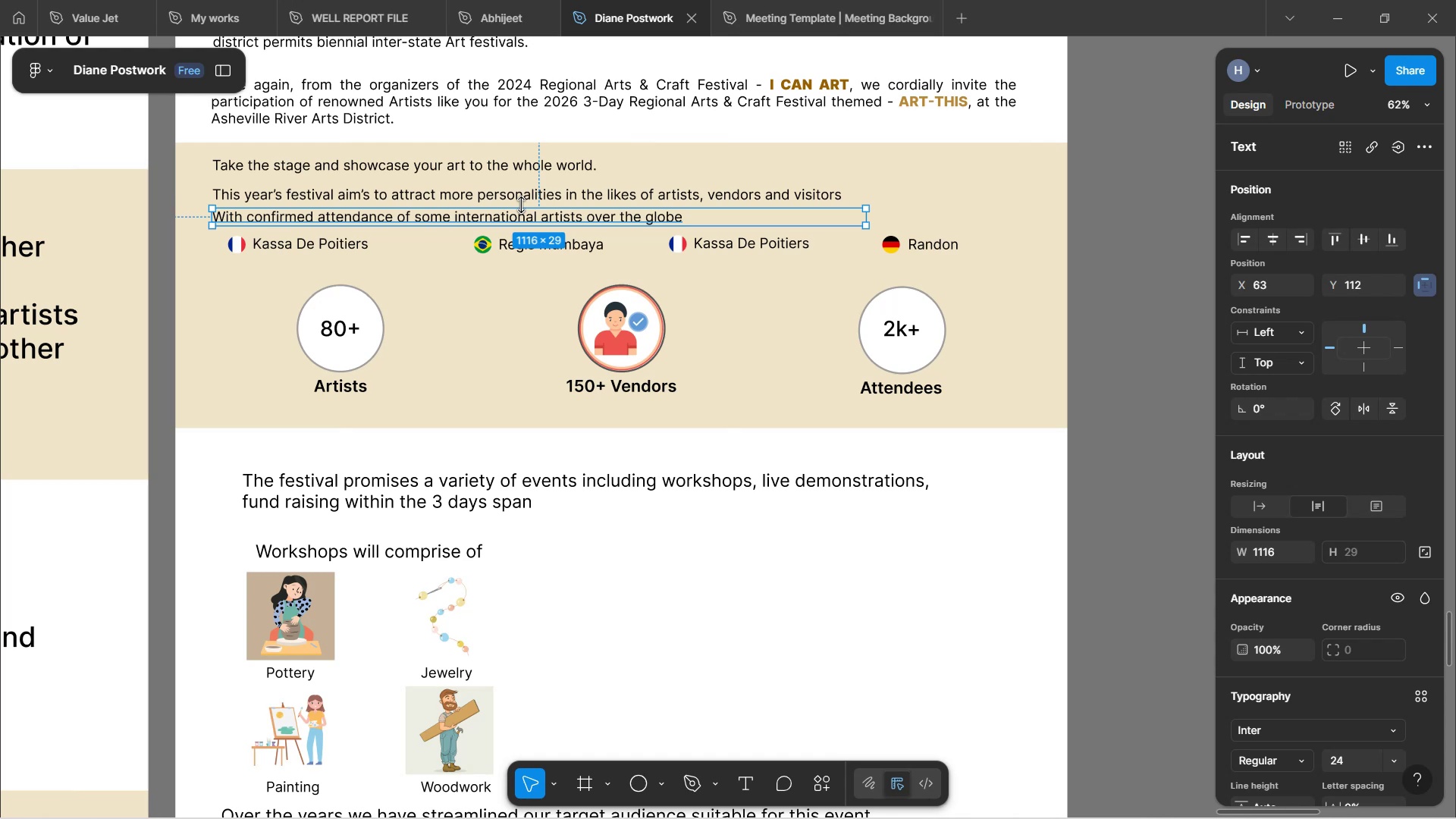 
scroll: coordinate [648, 523], scroll_direction: down, amount: 5.0
 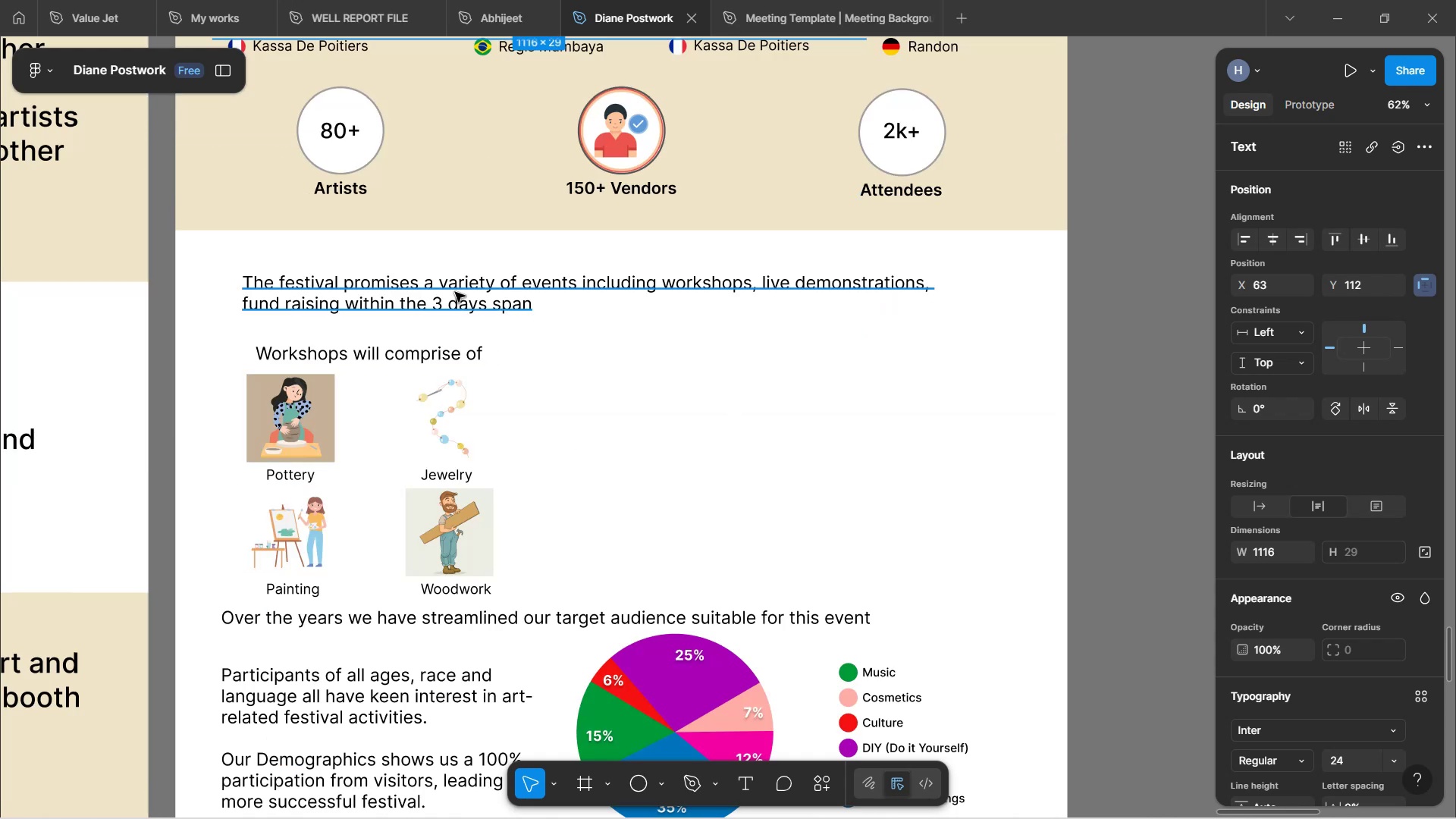 
left_click([455, 292])
 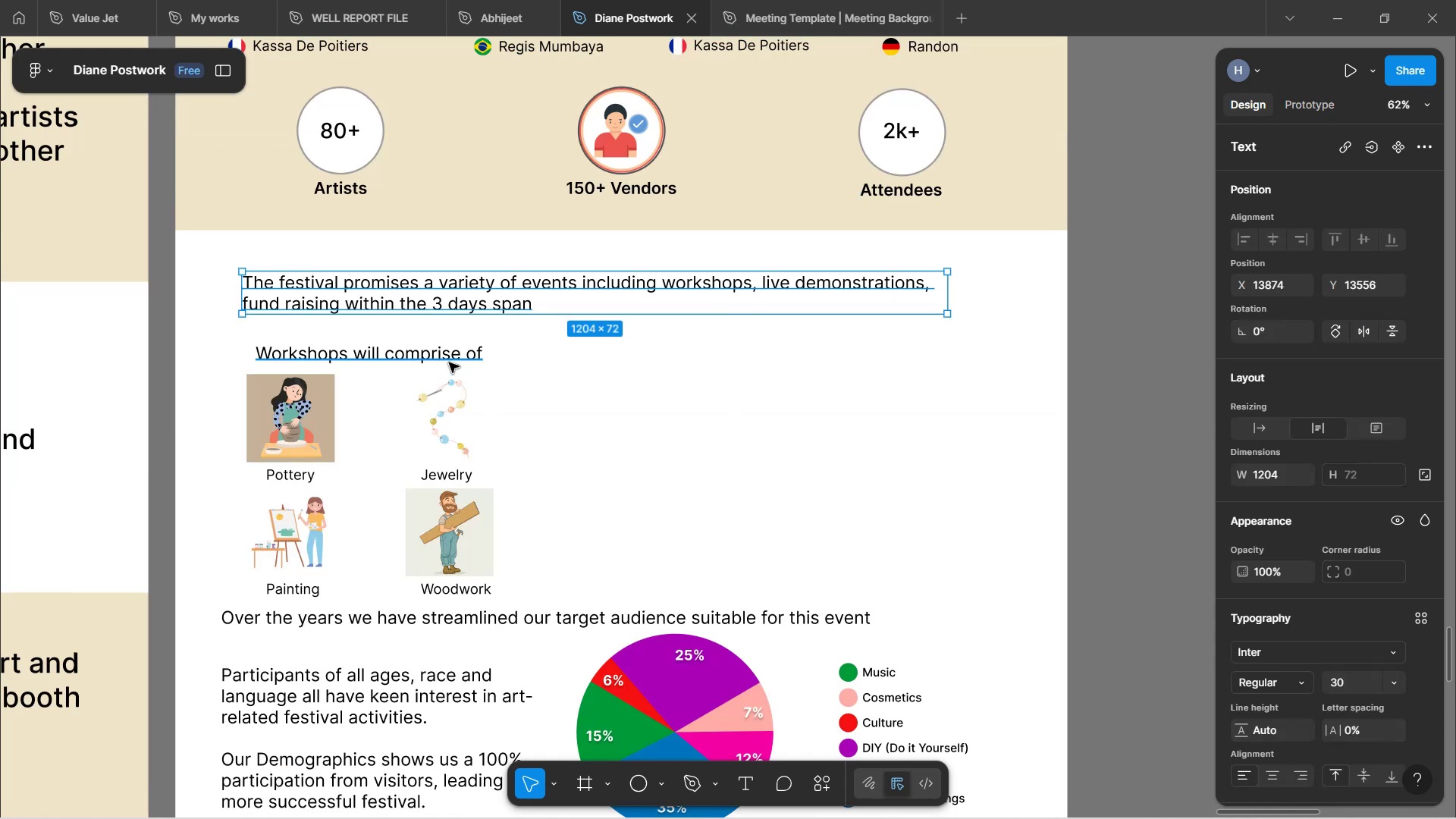 
hold_key(key=ShiftLeft, duration=1.52)
left_click([449, 362])
 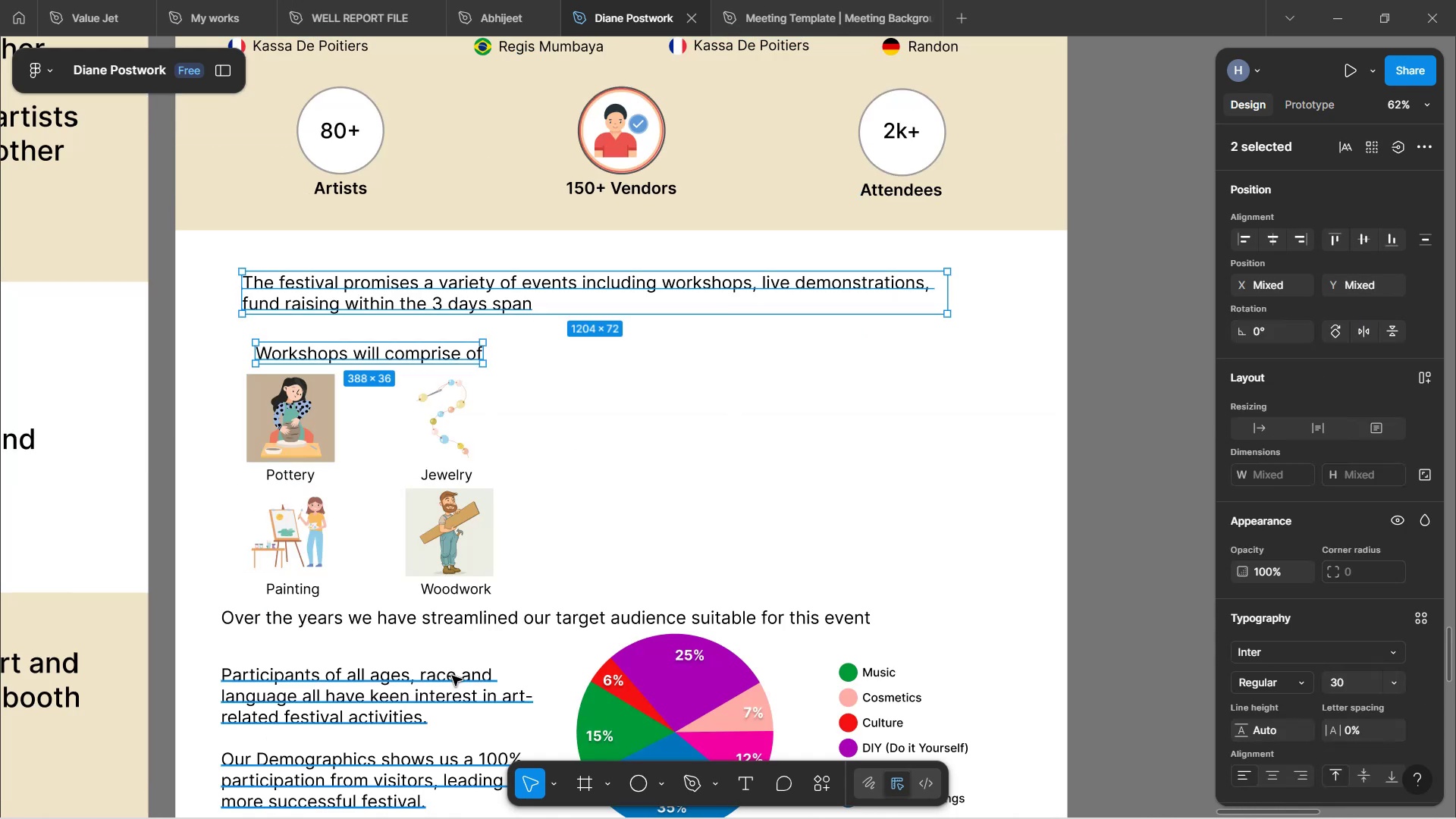 
hold_key(key=ShiftLeft, duration=1.23)
left_click([440, 626])
 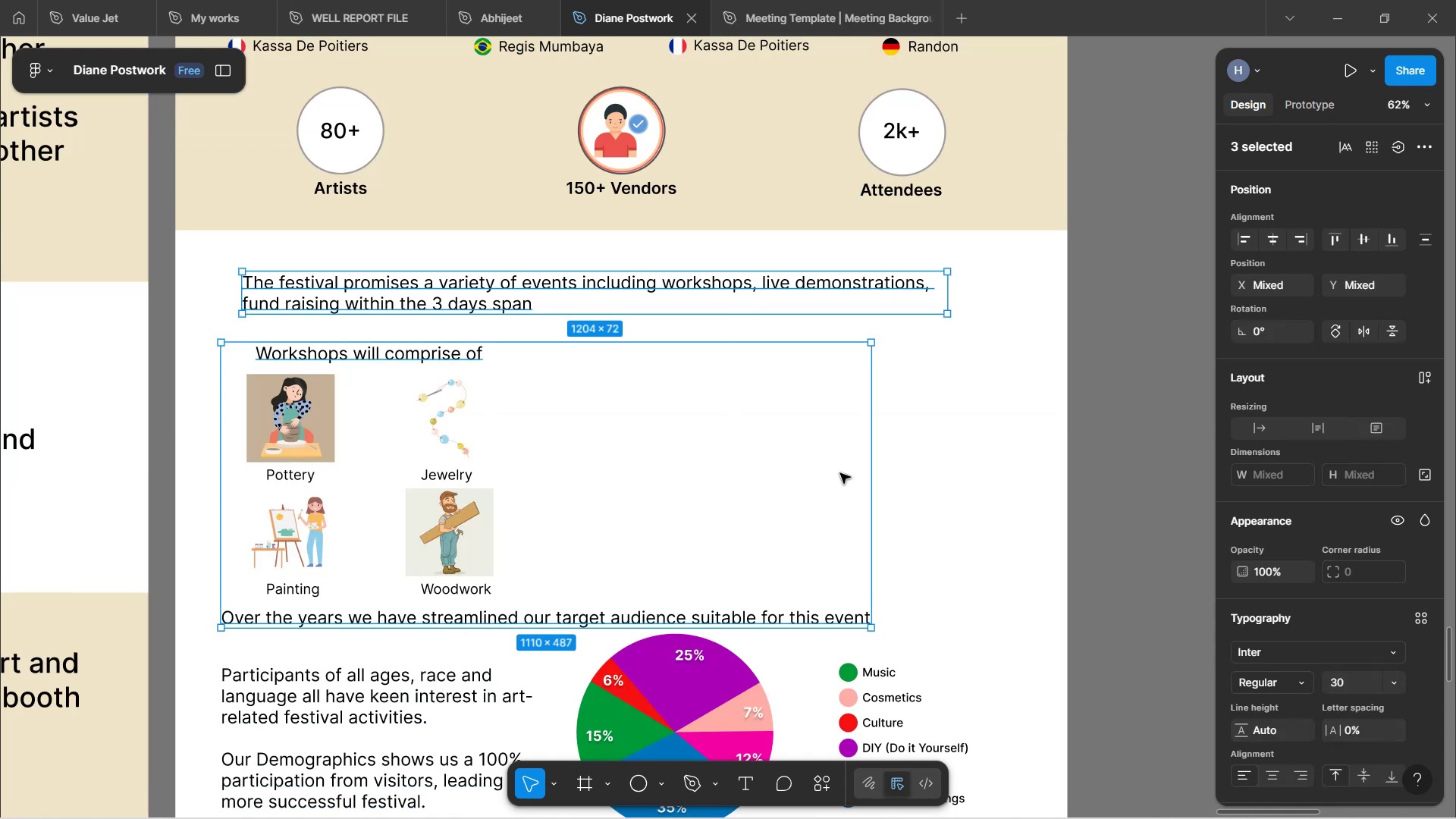 
left_click([921, 450])
 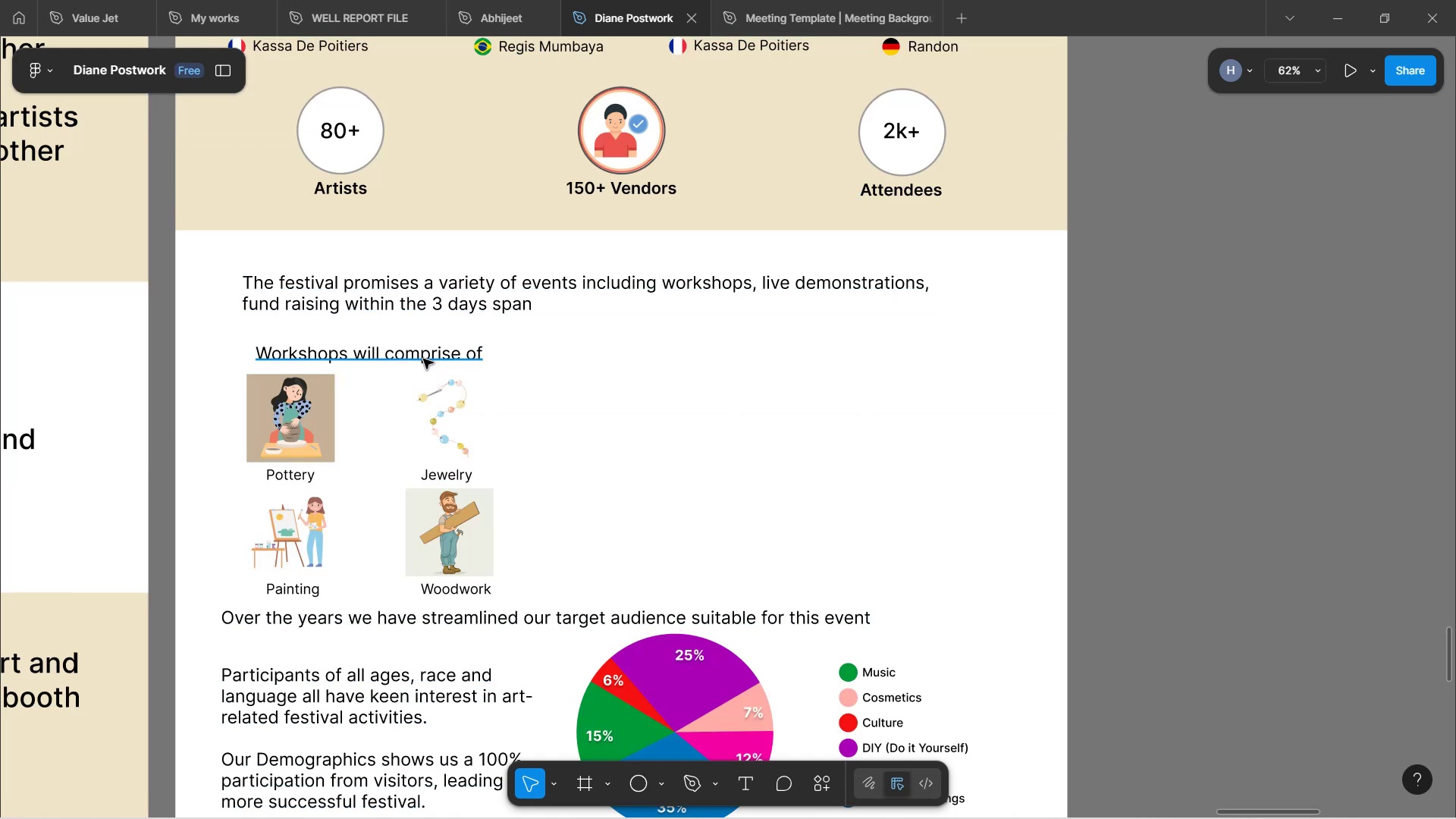 
left_click([423, 359])
 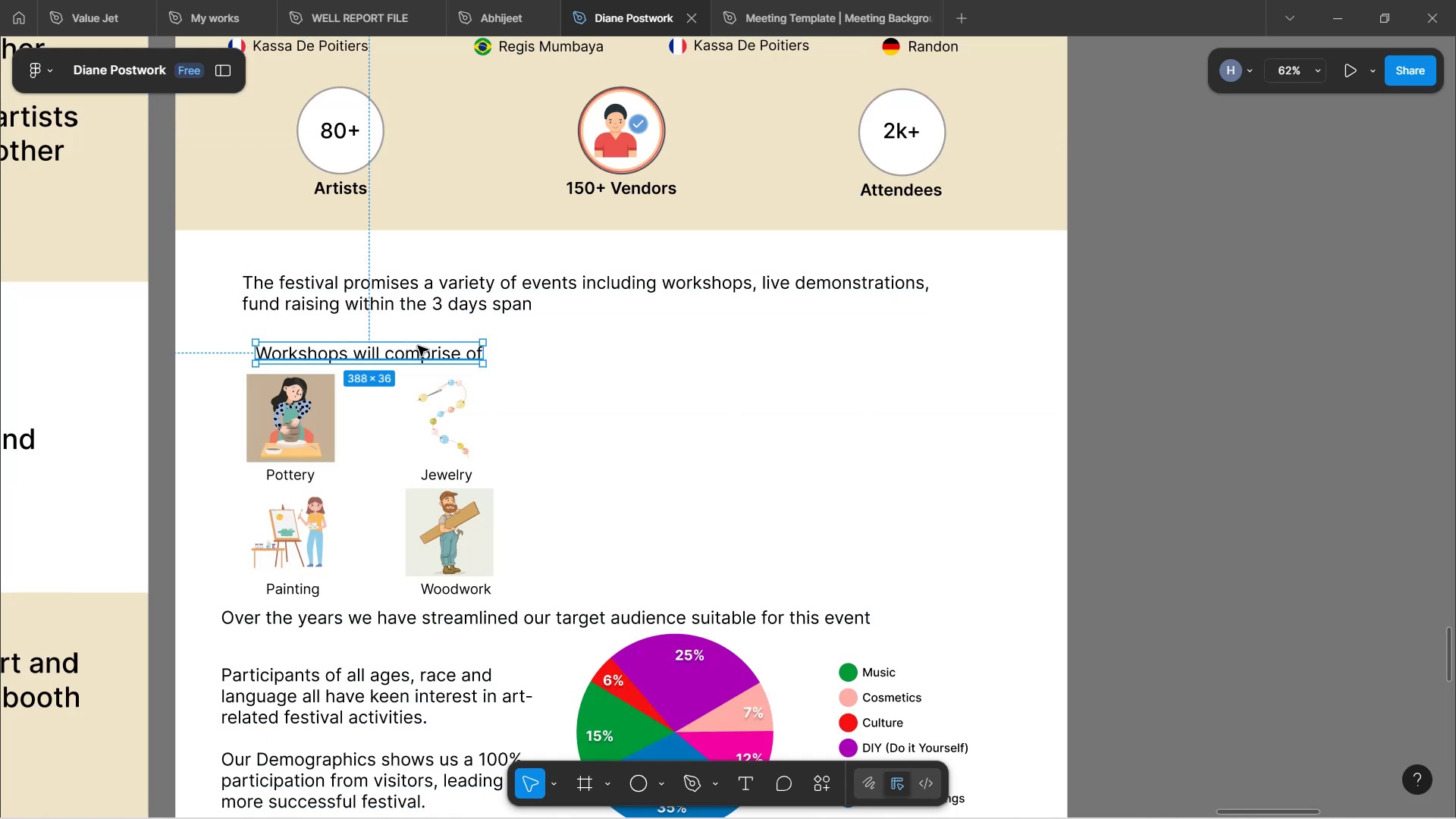 
hold_key(key=ShiftLeft, duration=1.52)
left_click([419, 294])
 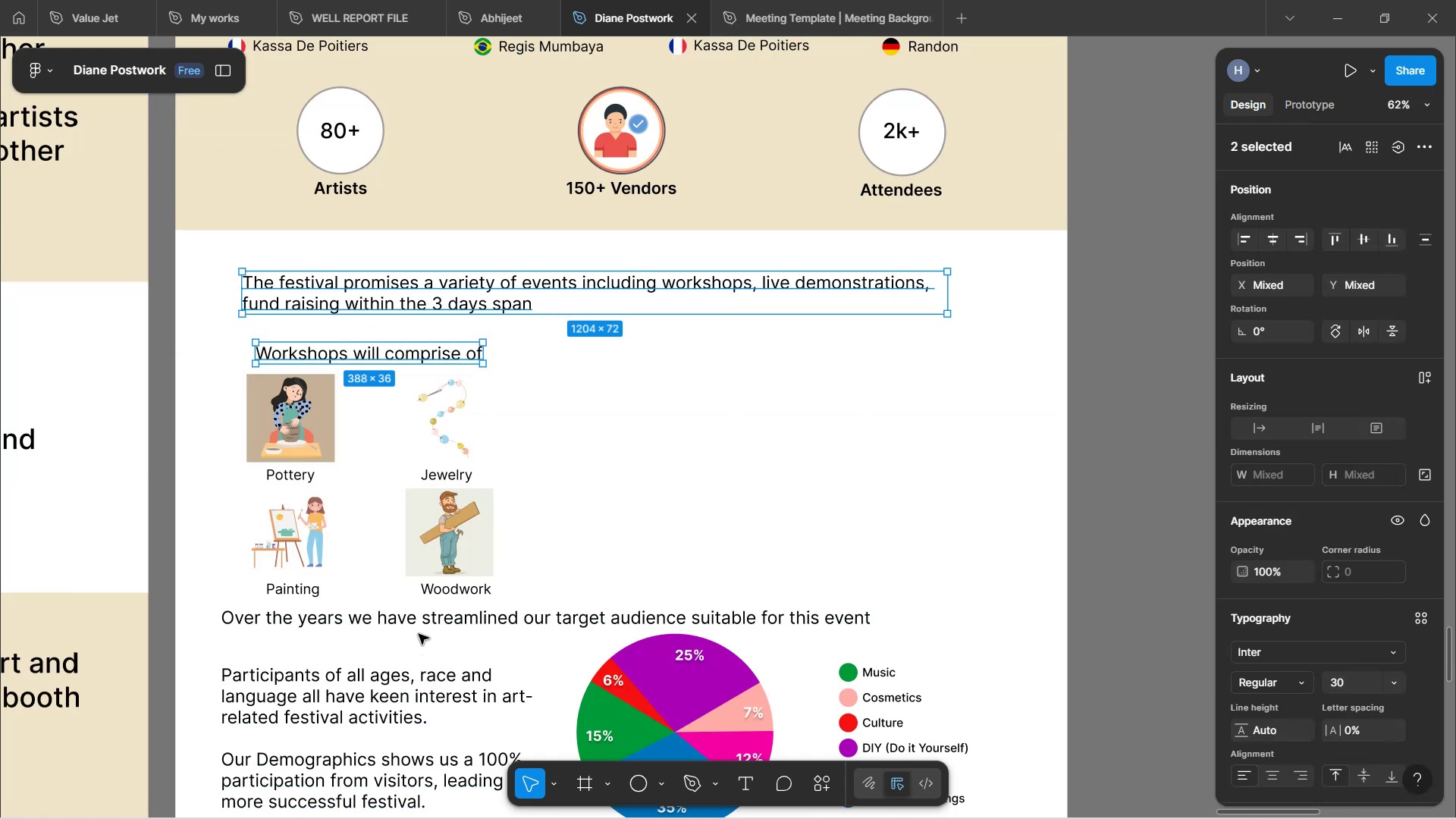 
hold_key(key=ShiftLeft, duration=0.58)
left_click([421, 627])
 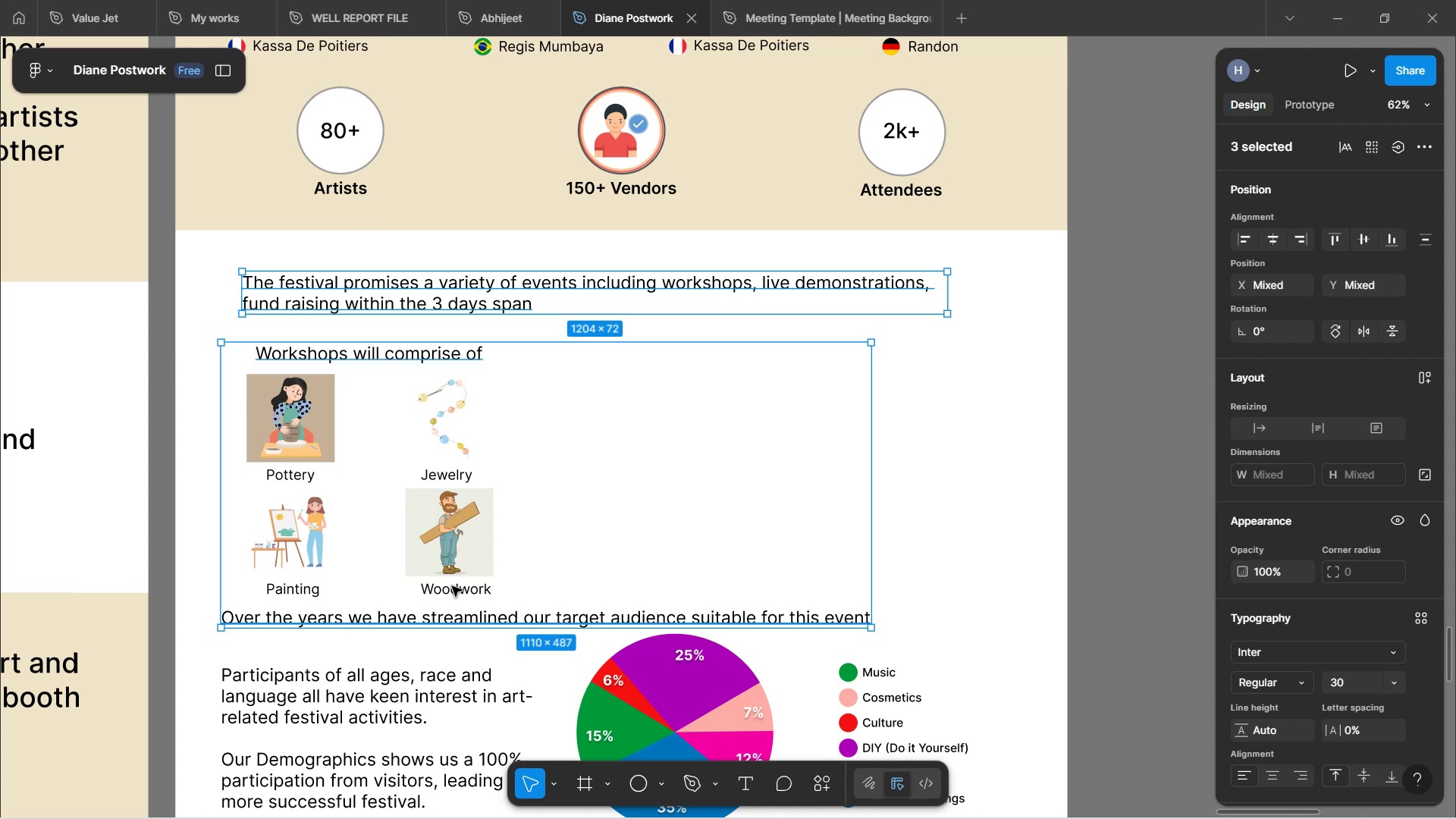 
scroll: coordinate [462, 579], scroll_direction: down, amount: 3.0
 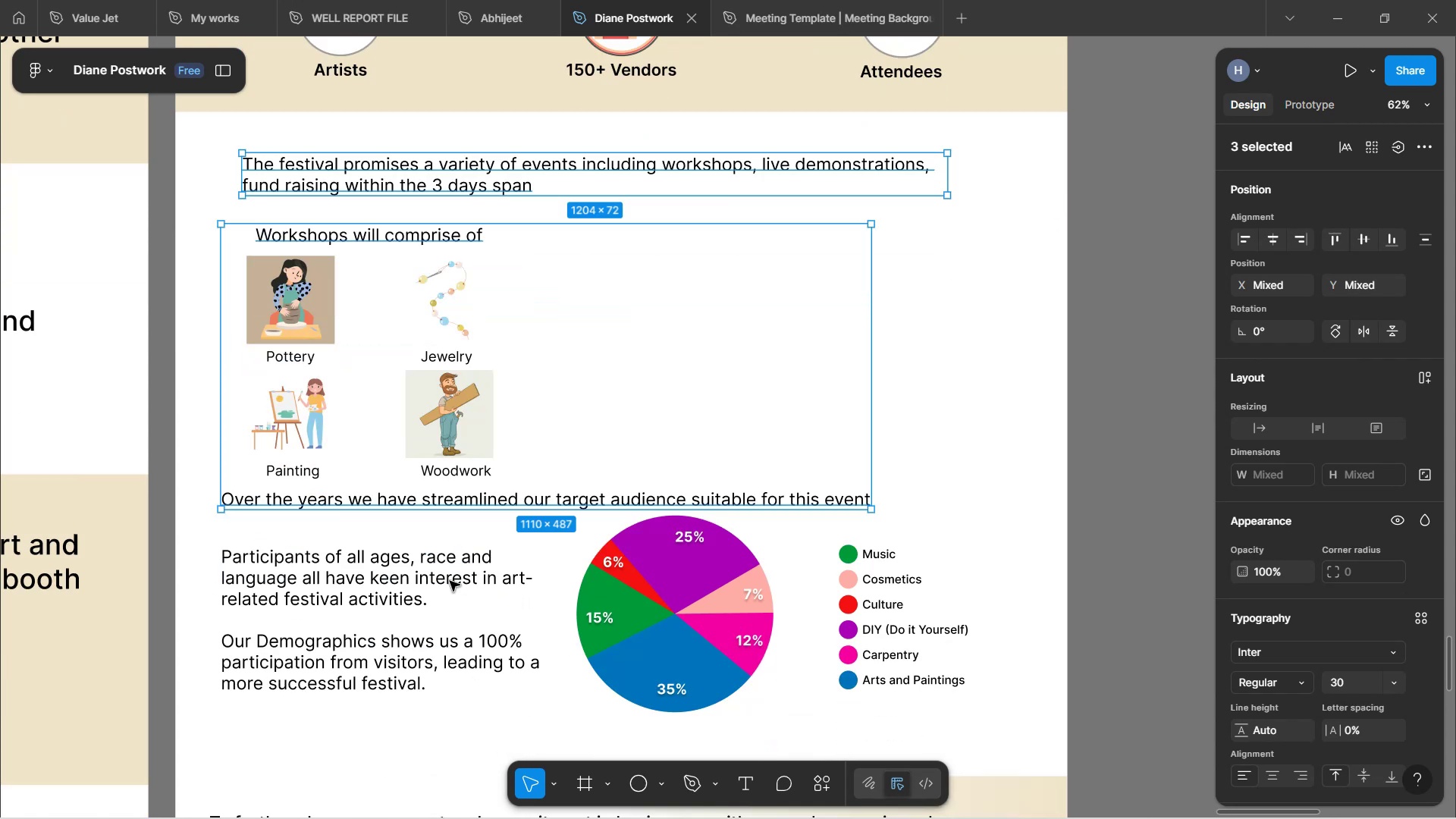 
hold_key(key=ShiftLeft, duration=0.87)
 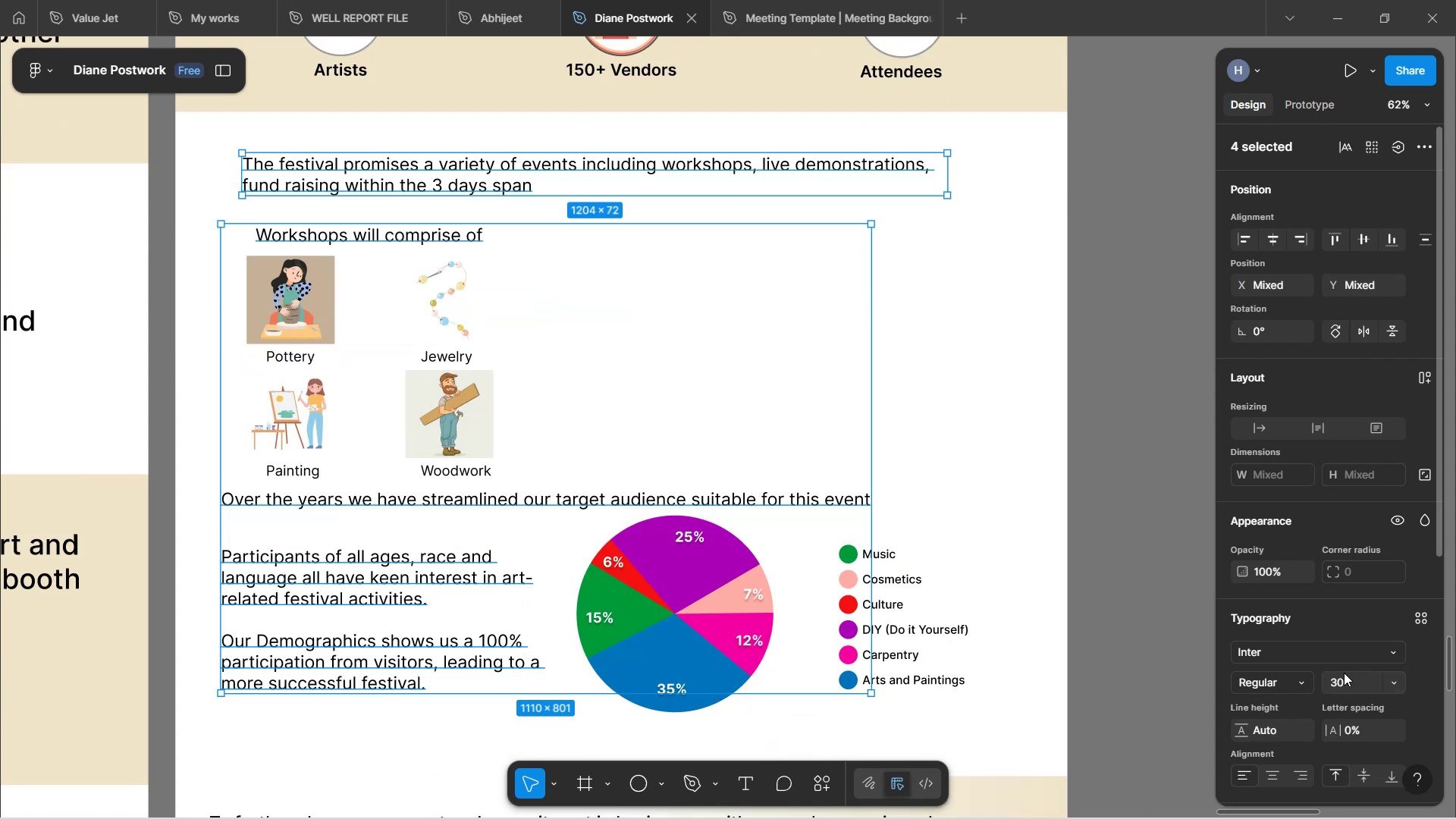 
left_click([1343, 673])
 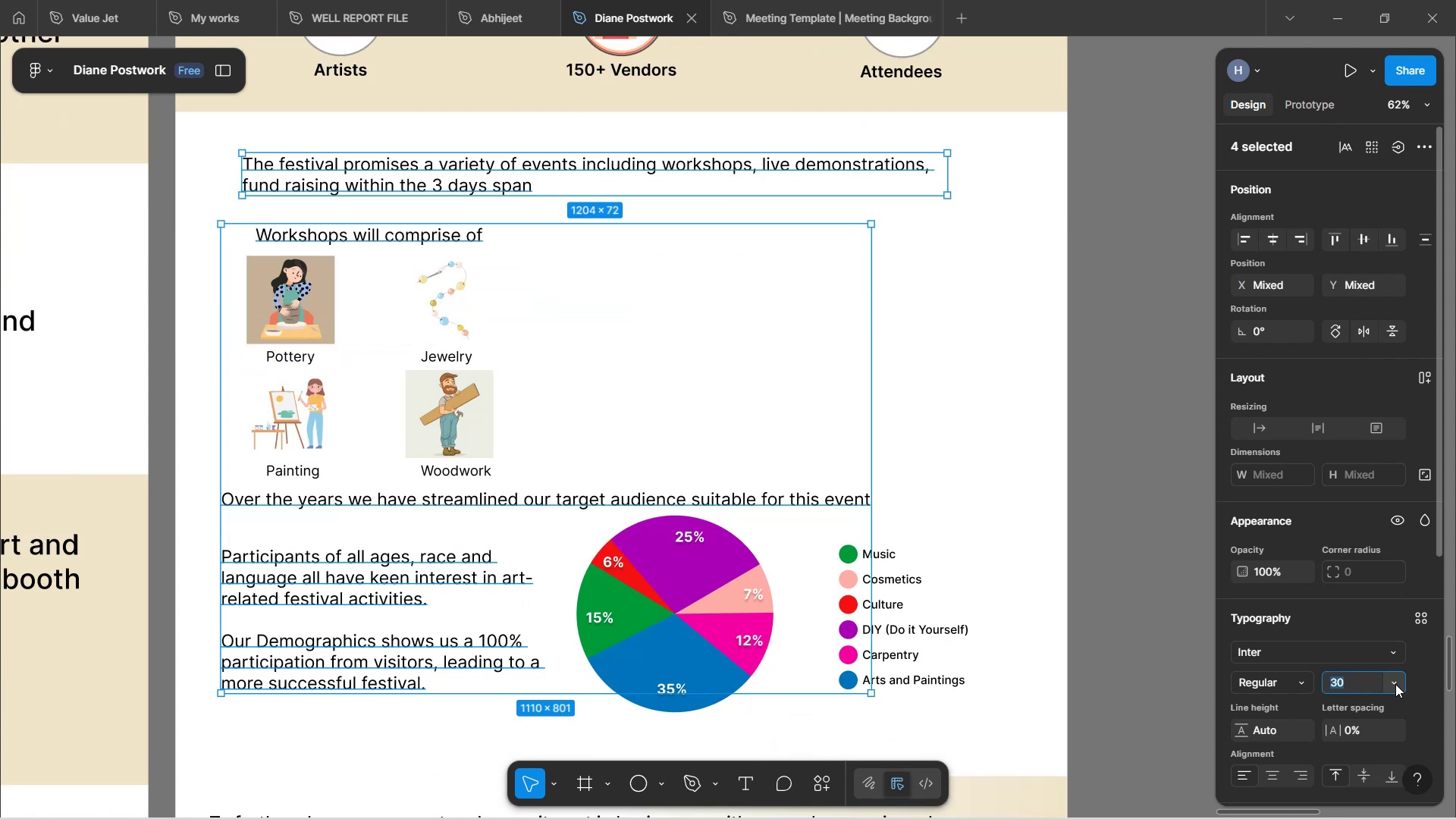 
left_click([1395, 684])
 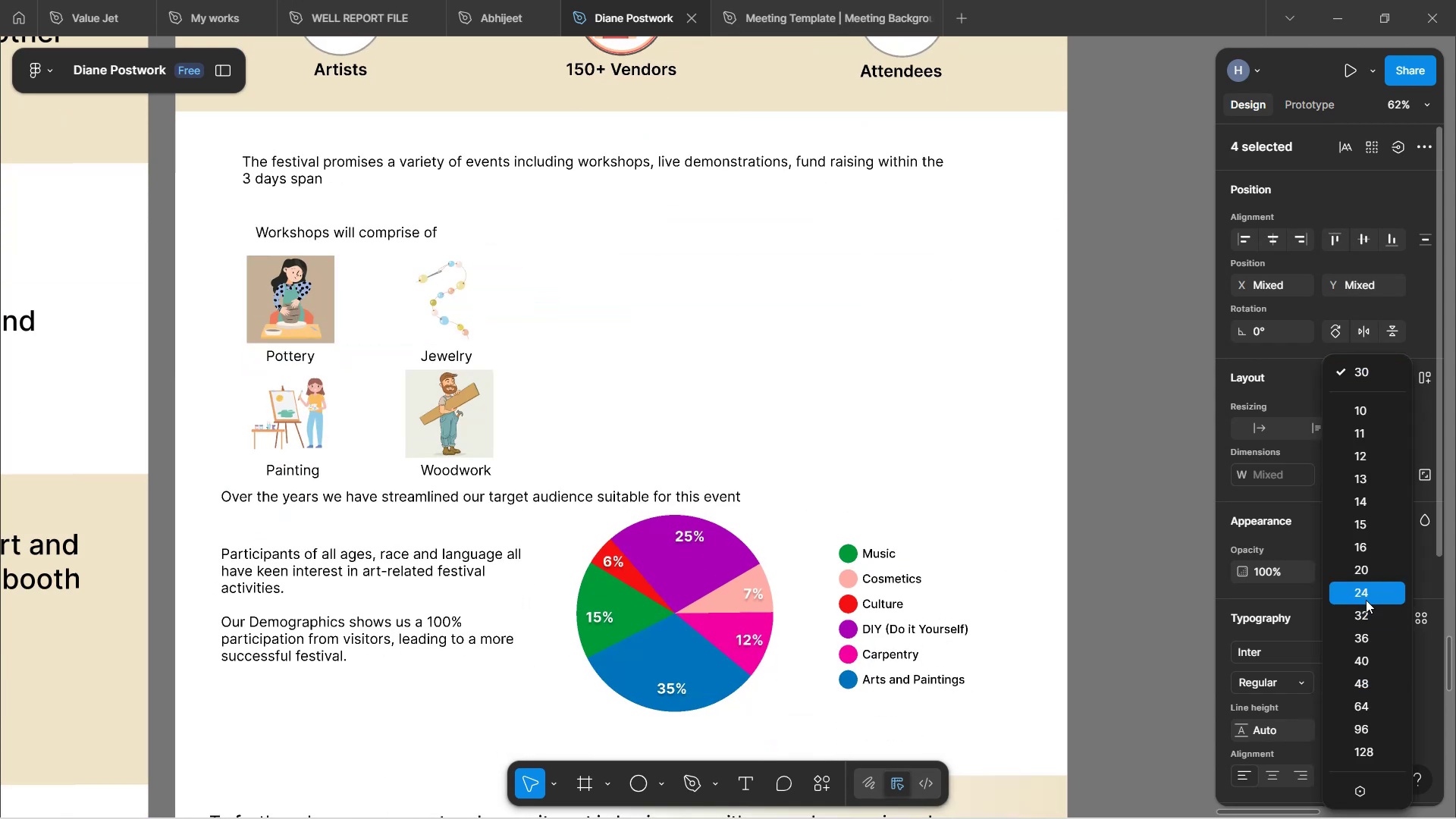 
left_click([1366, 600])
 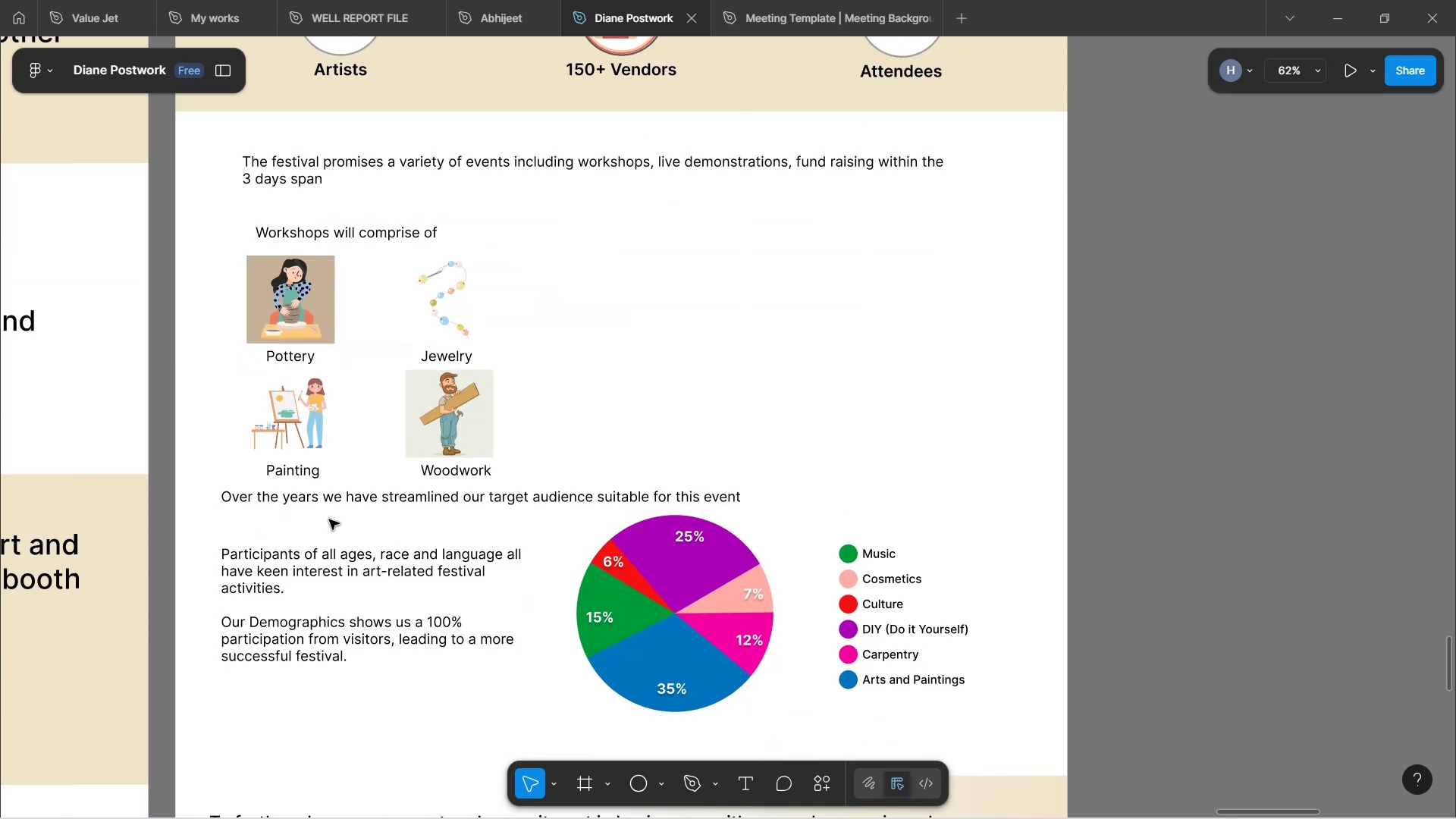 
left_click_drag(start_coordinate=[231, 482], to_coordinate=[303, 644])
 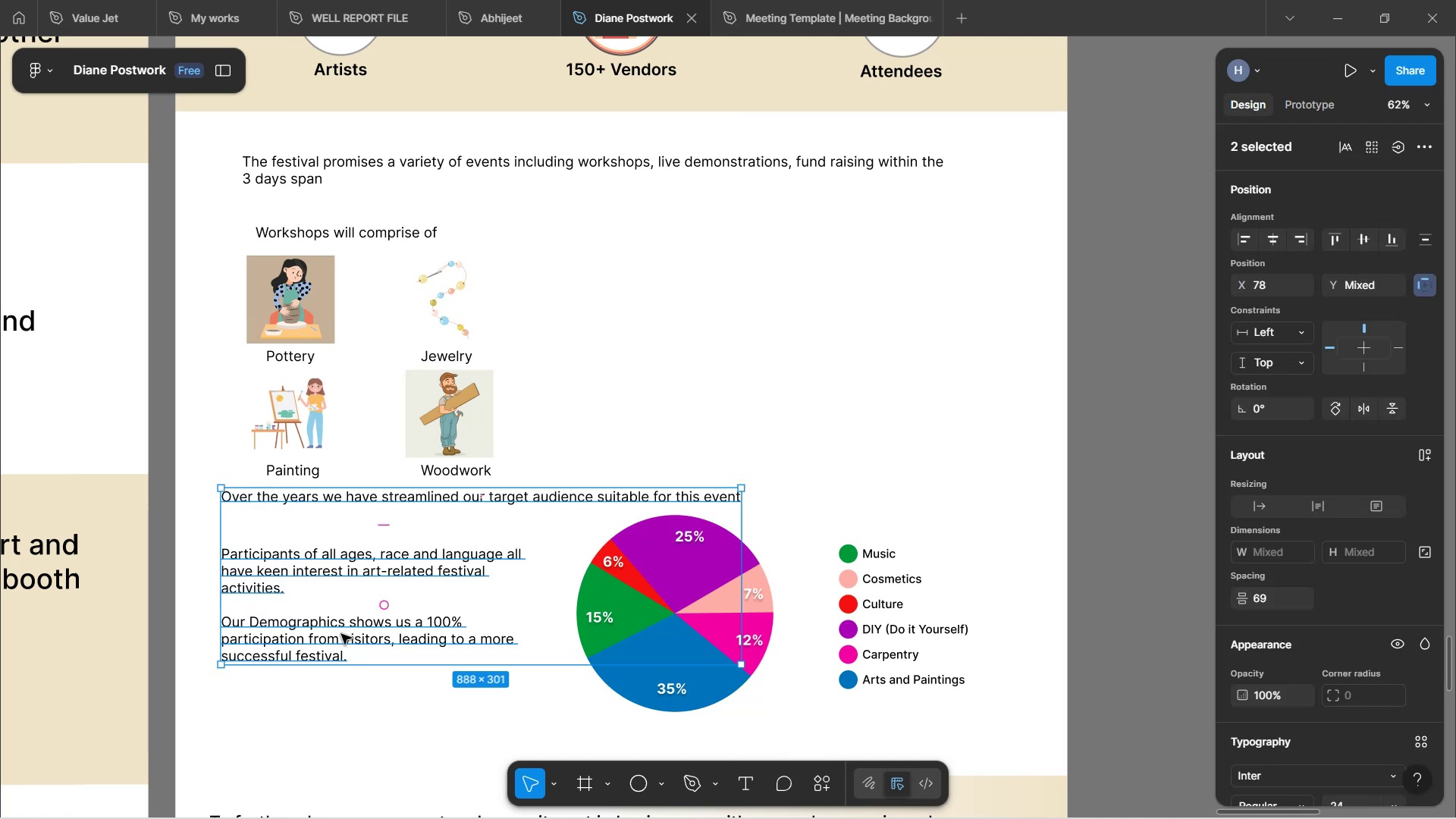 
hold_key(key=ArrowDown, duration=1.52)
 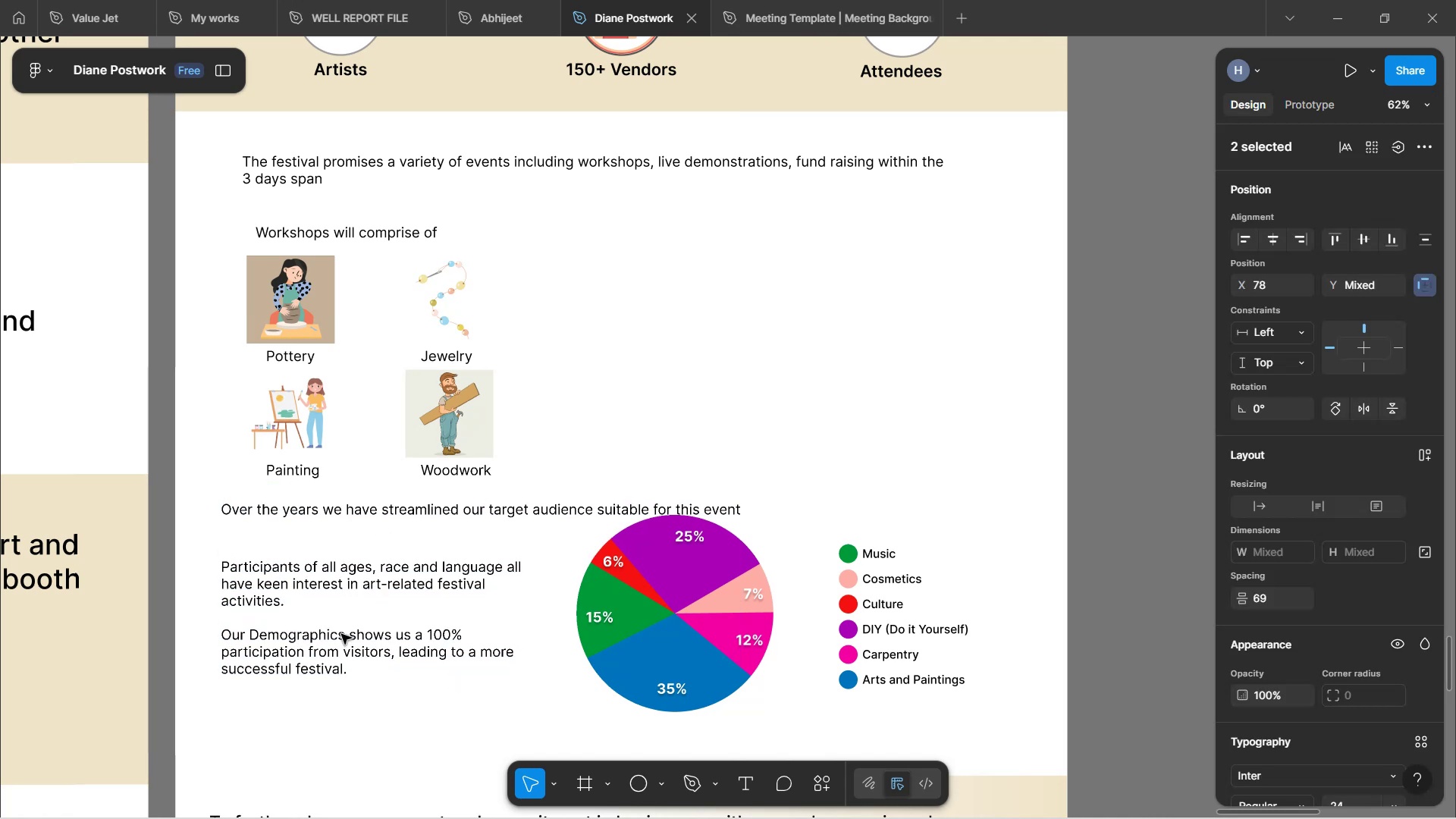 
key(ArrowDown)
 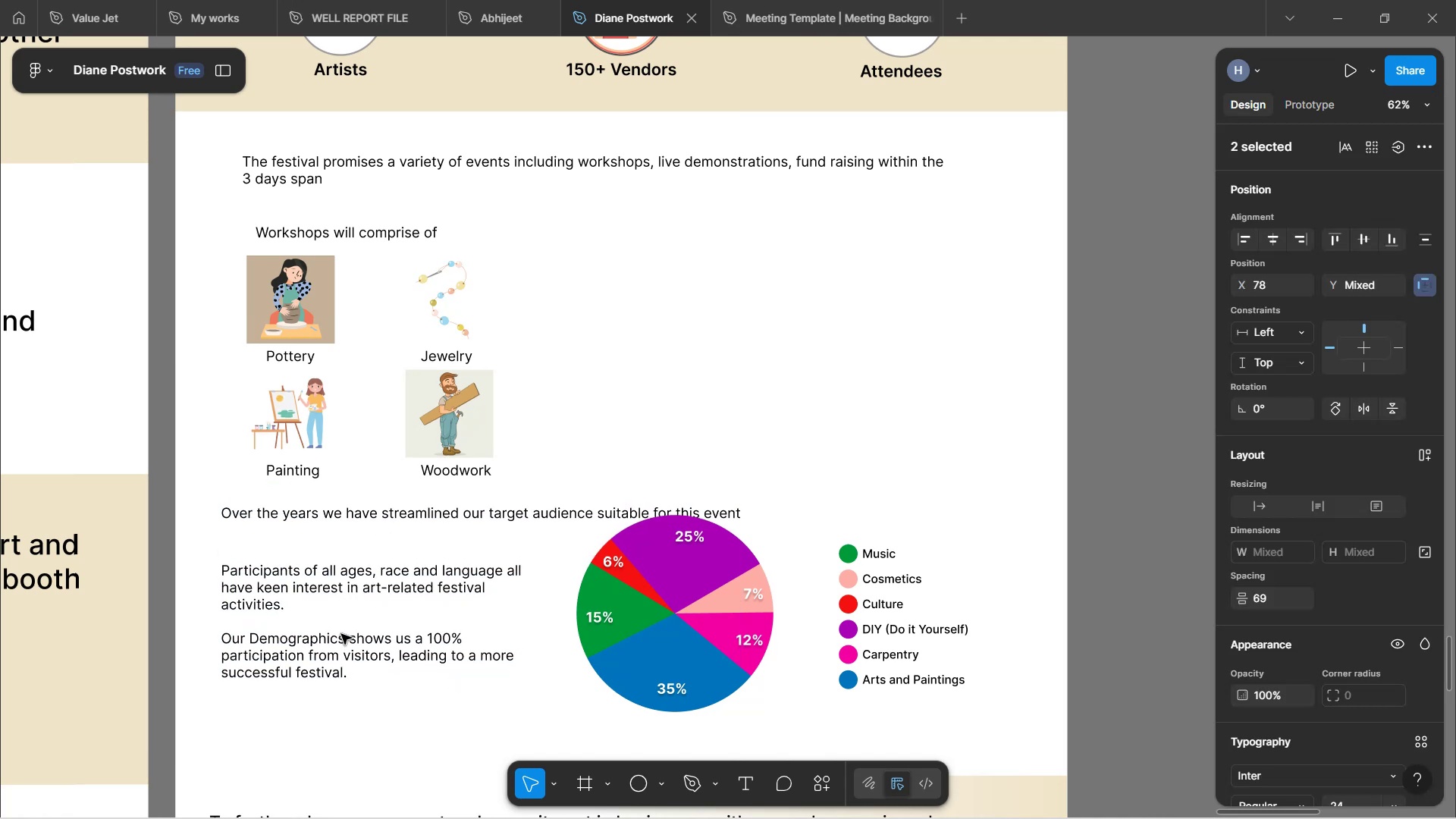 
scroll: coordinate [537, 455], scroll_direction: down, amount: 5.0
 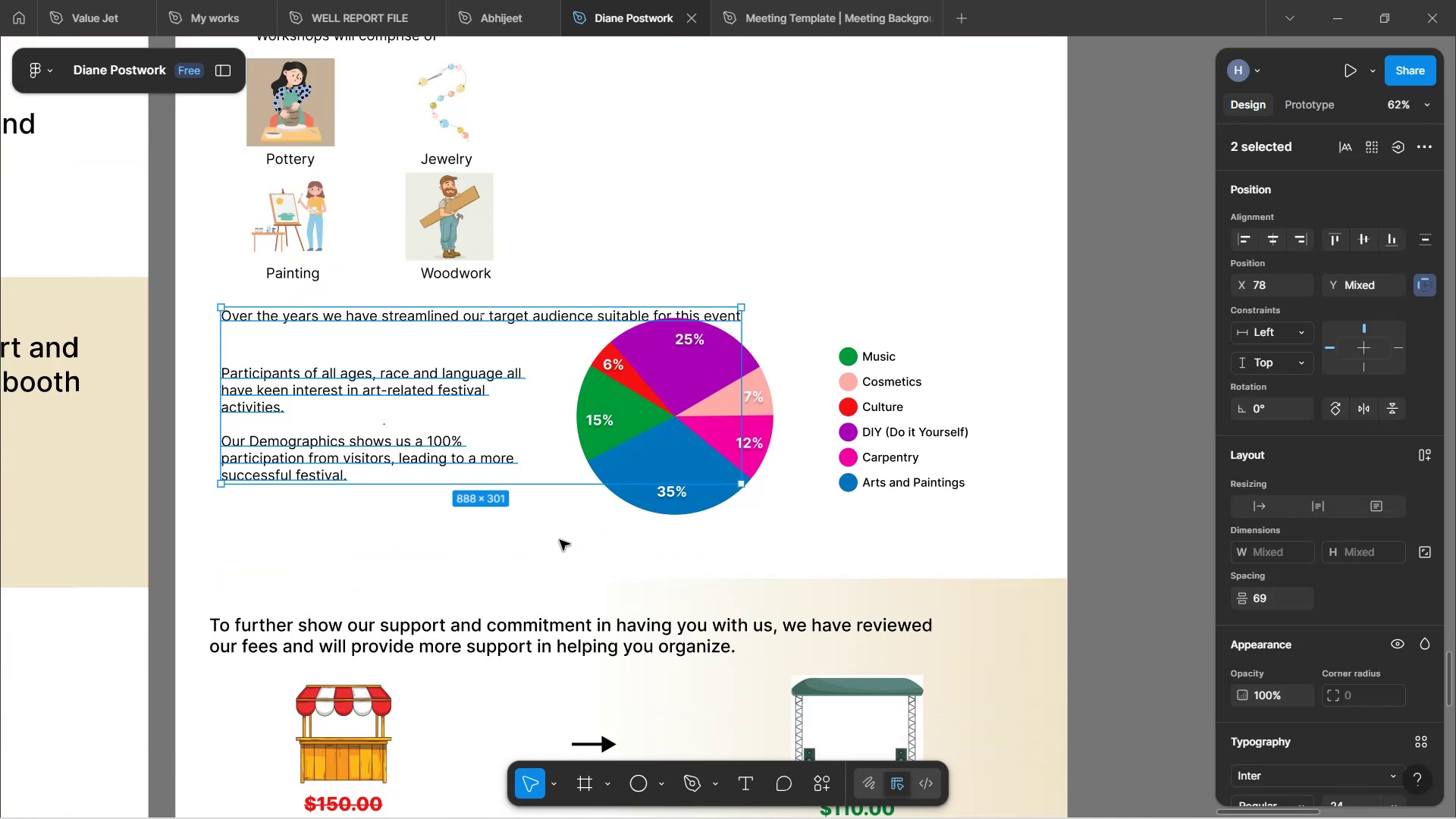 
left_click([560, 540])
 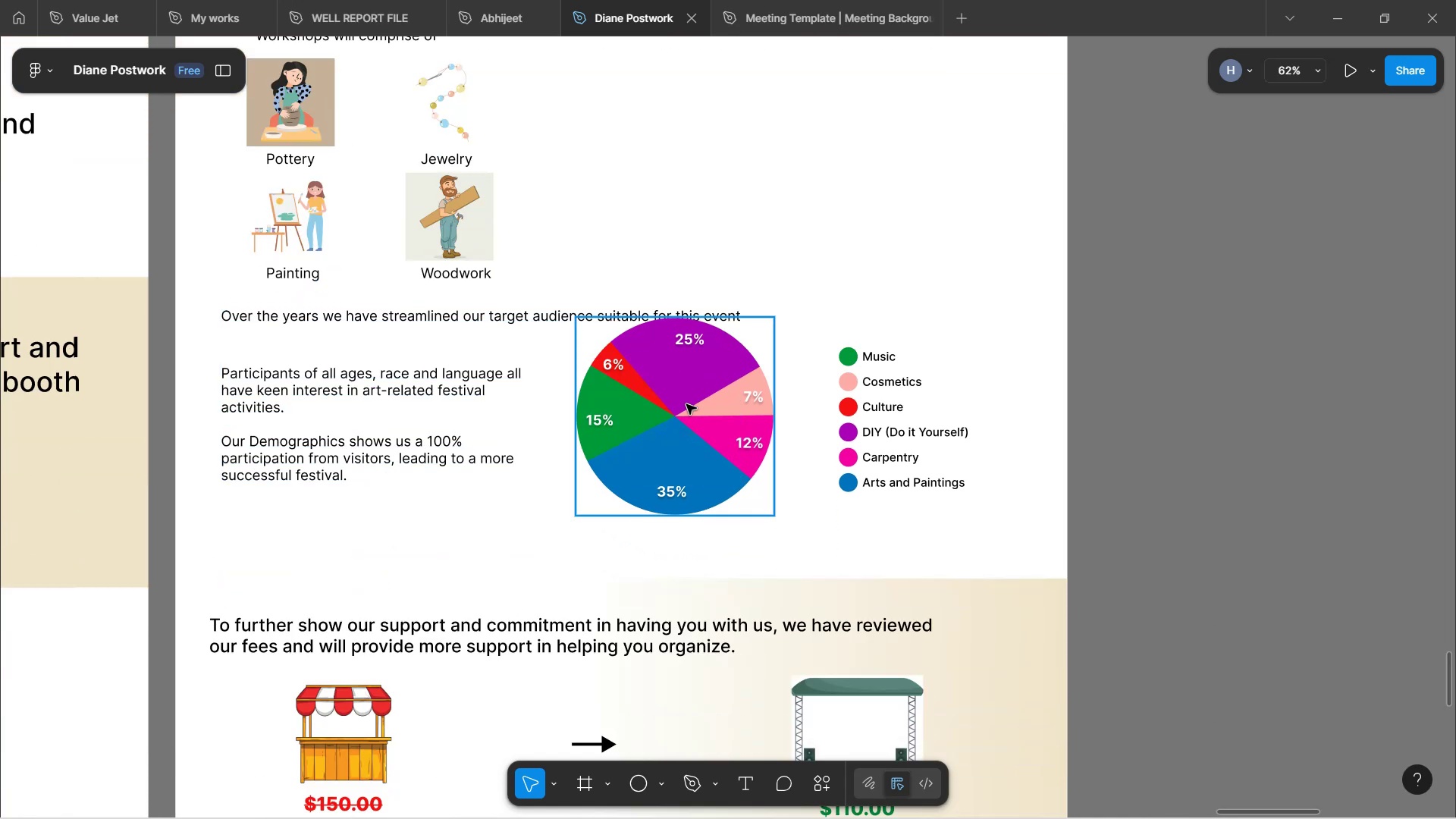 
left_click_drag(start_coordinate=[679, 409], to_coordinate=[689, 440])
 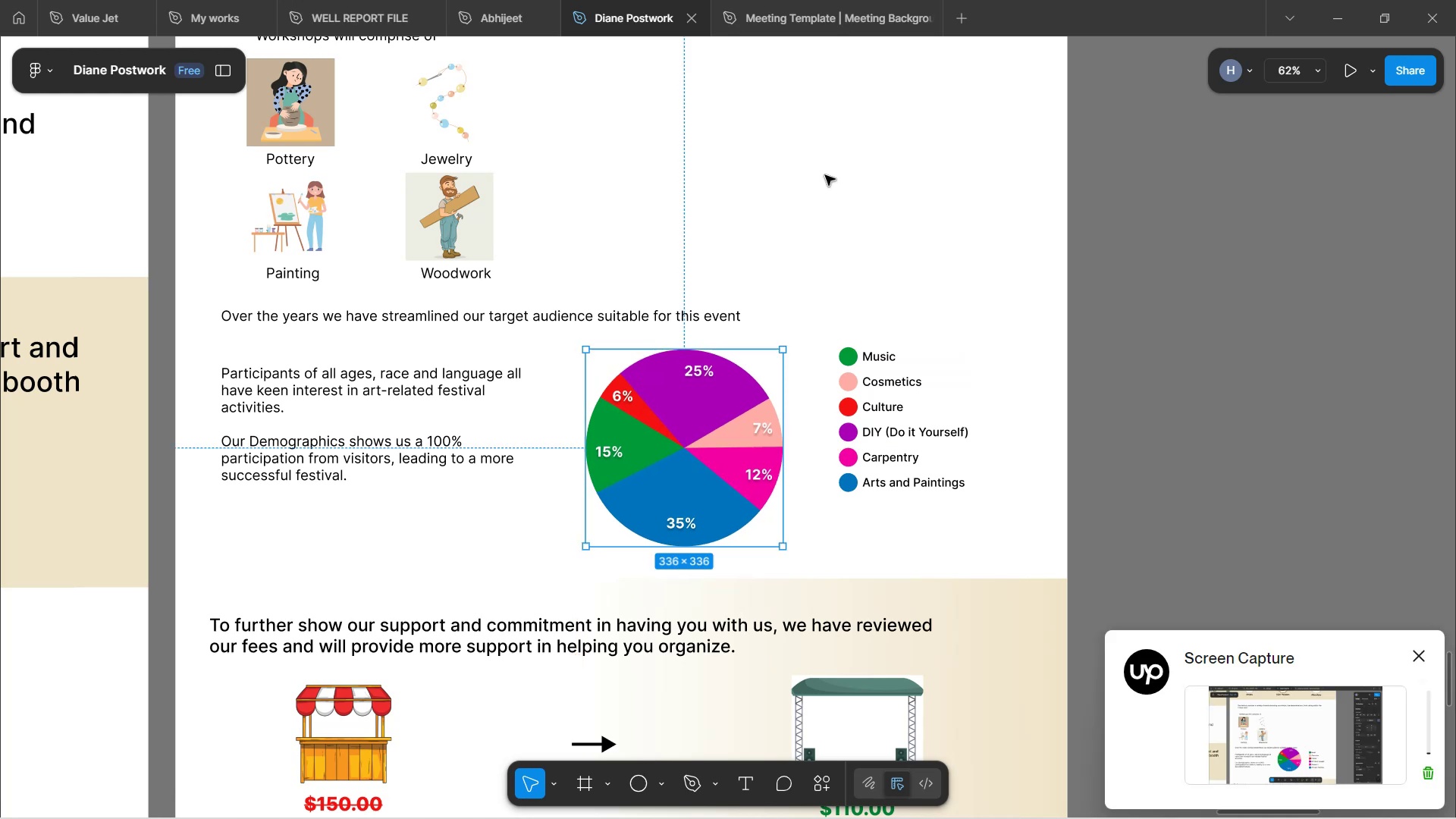 
left_click([825, 175])
 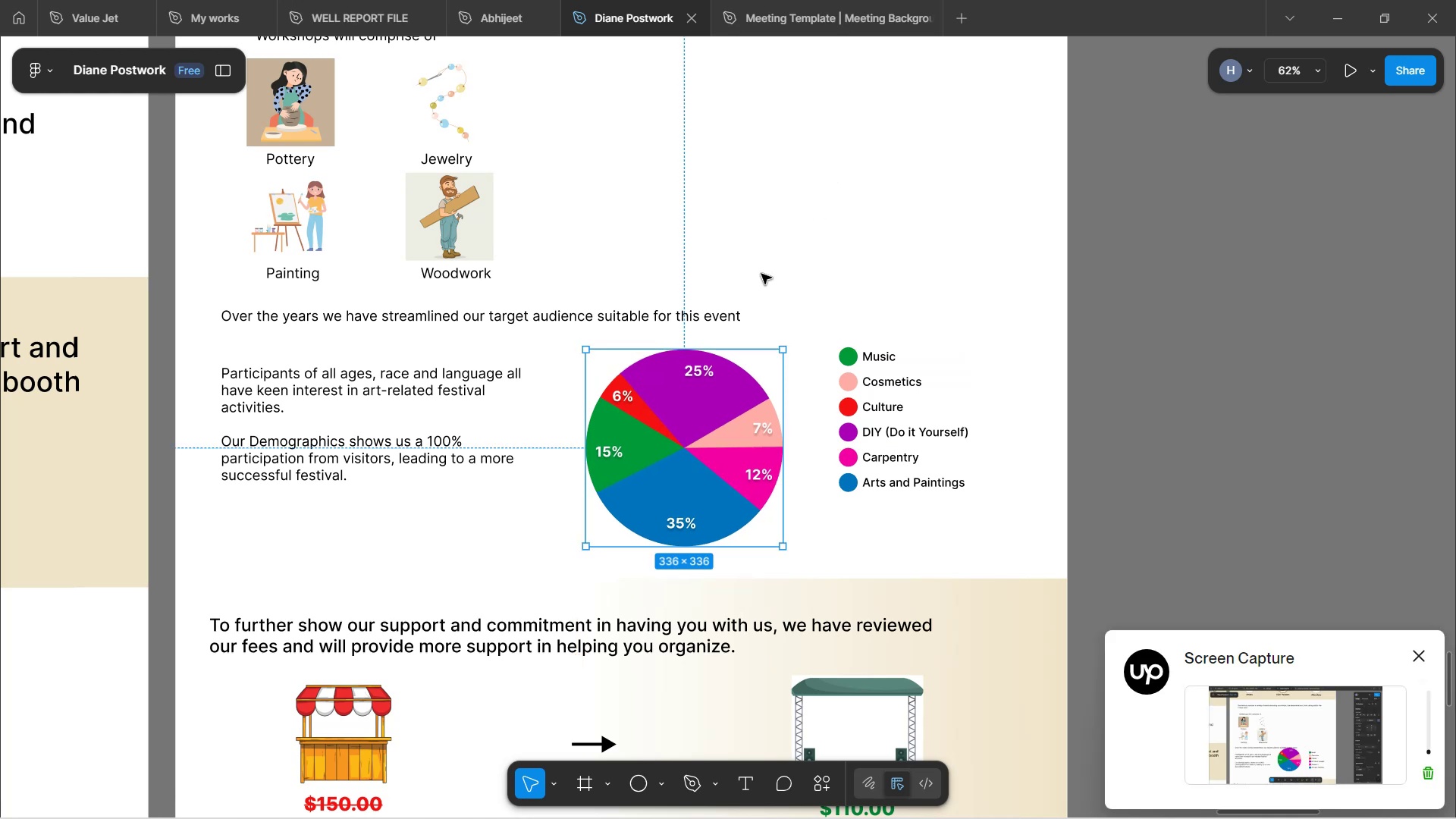 
scroll: coordinate [691, 276], scroll_direction: up, amount: 7.0
 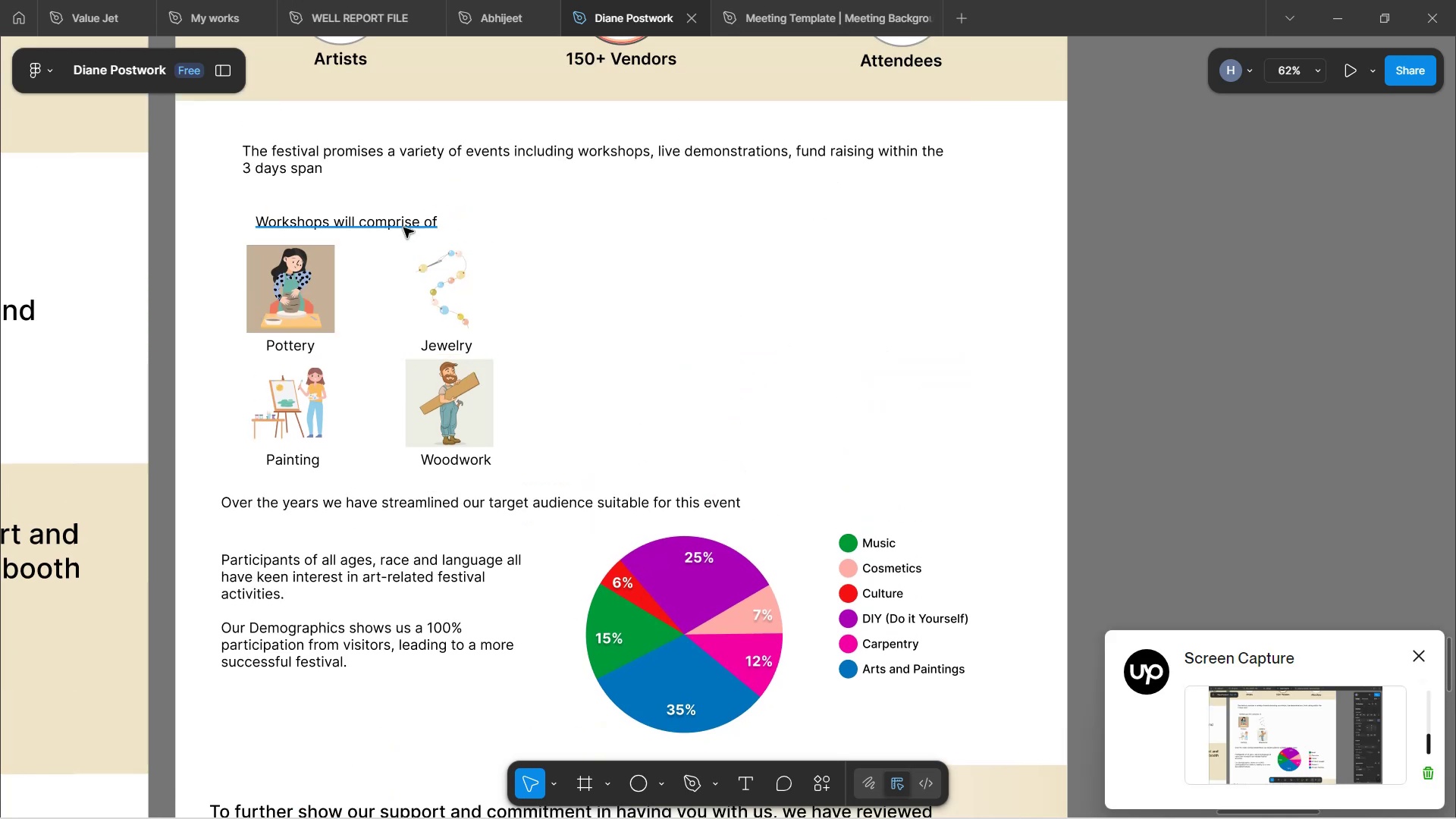 
left_click([403, 228])
 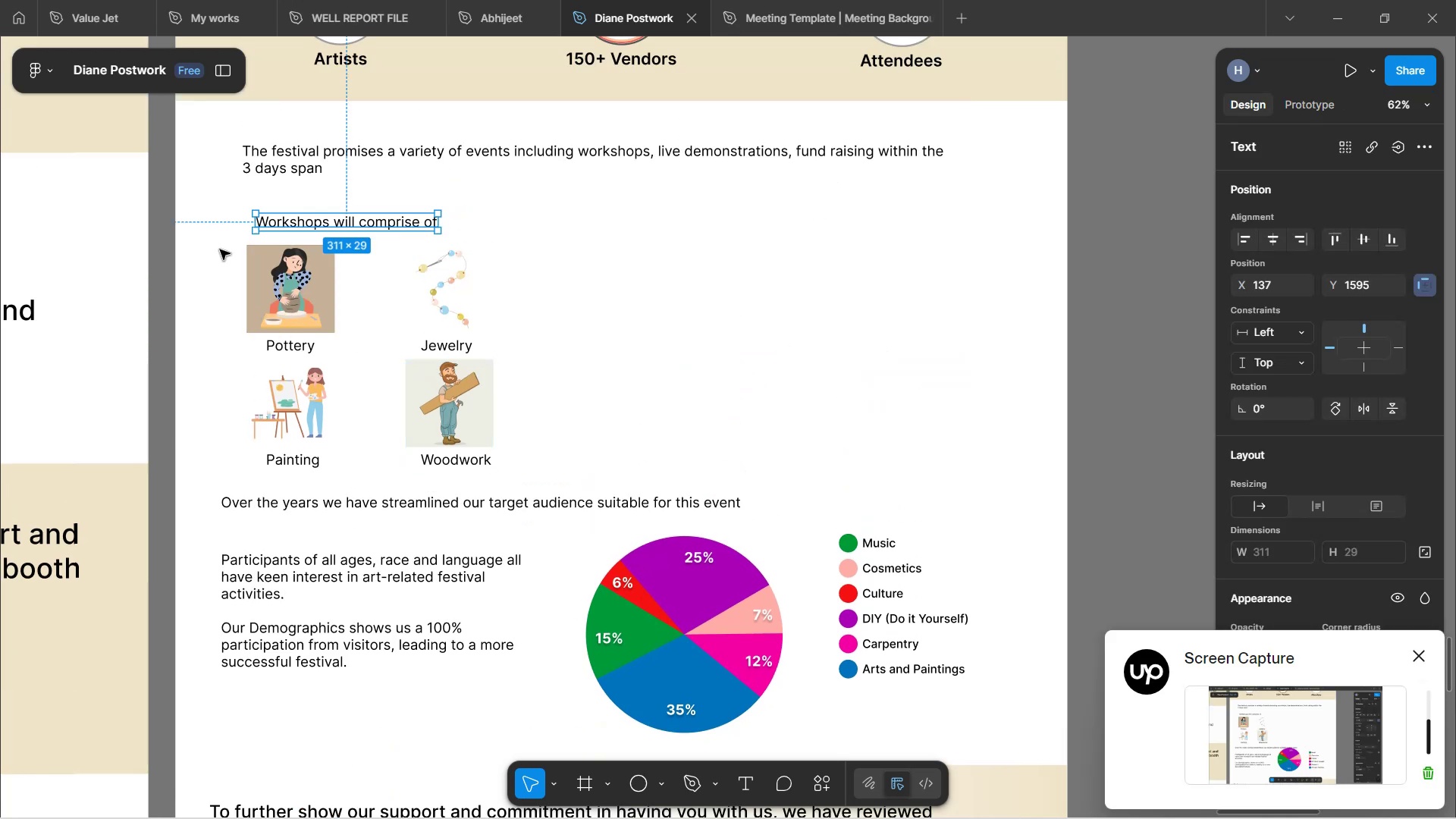 
left_click([202, 263])
 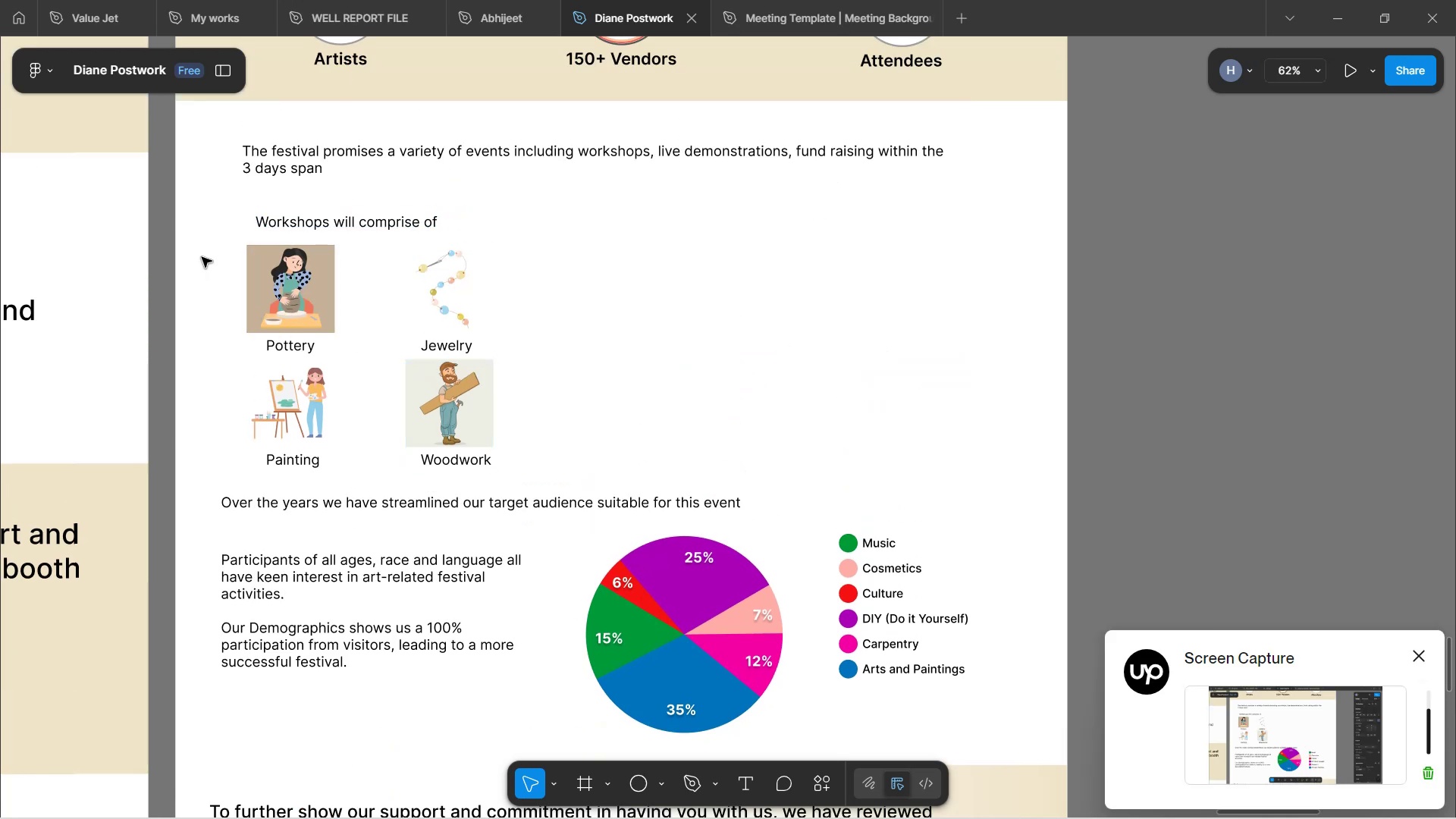 
left_click_drag(start_coordinate=[202, 257], to_coordinate=[481, 434])
 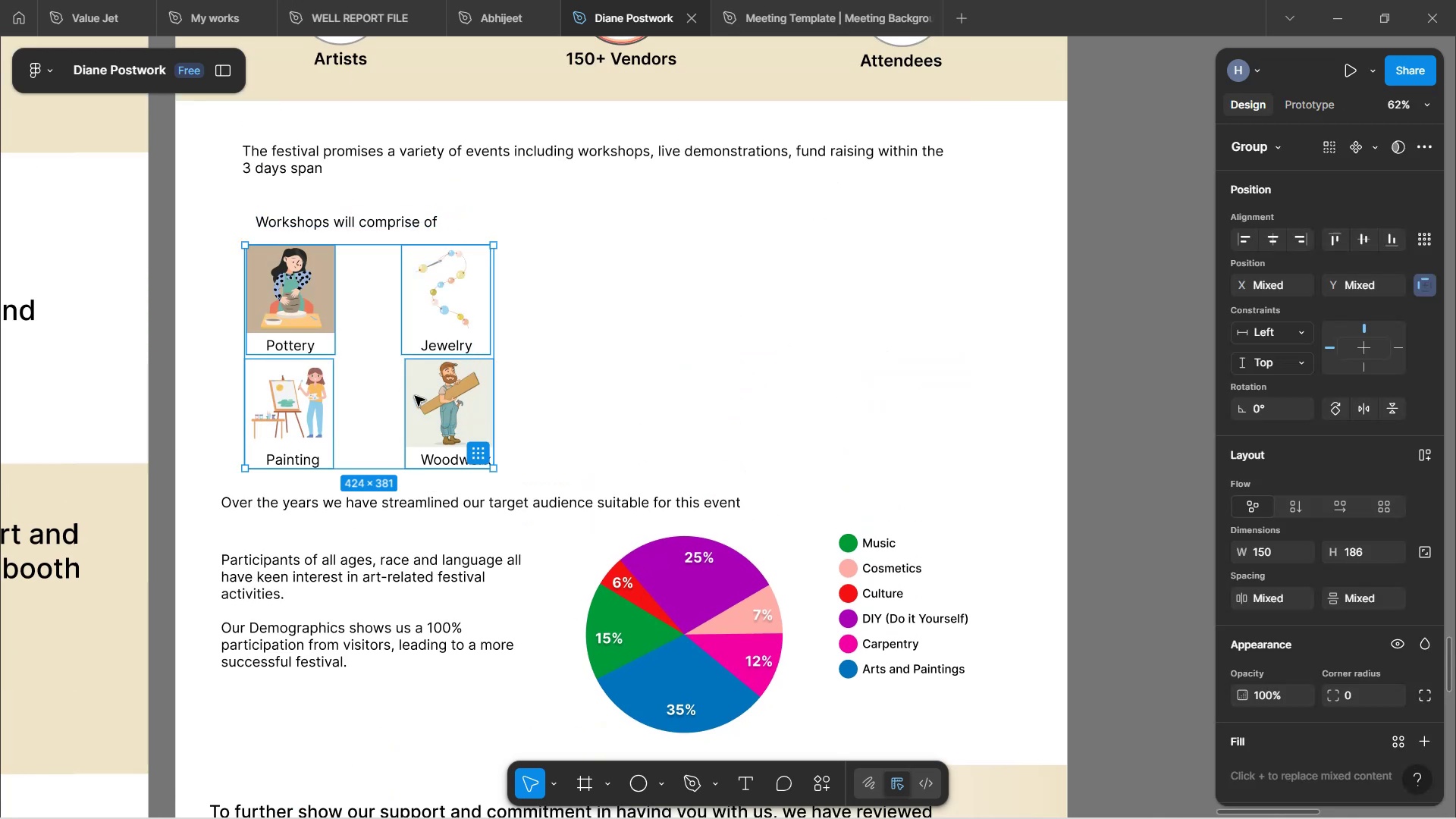 
left_click_drag(start_coordinate=[417, 397], to_coordinate=[616, 372])
 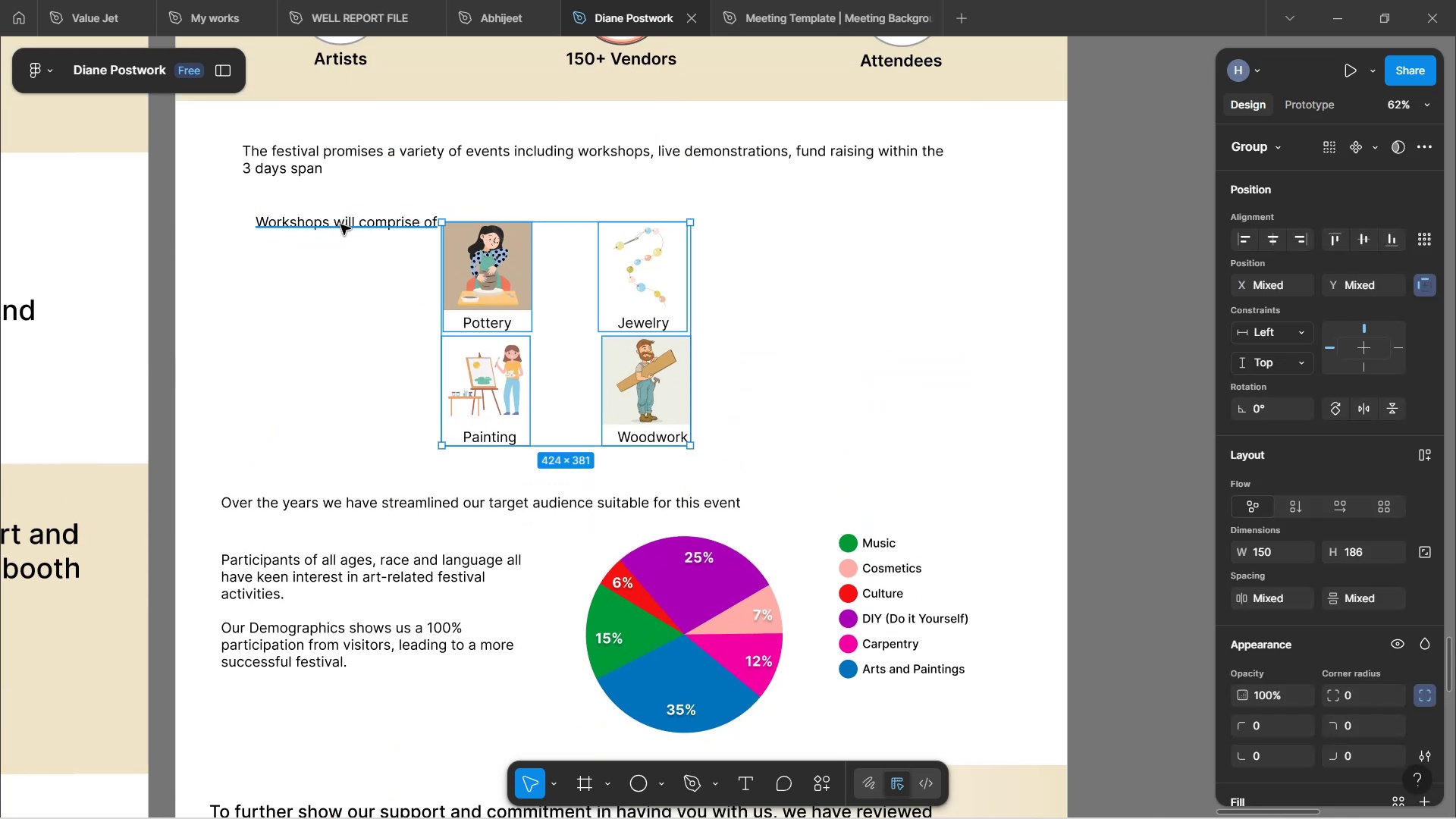 
left_click([340, 224])
 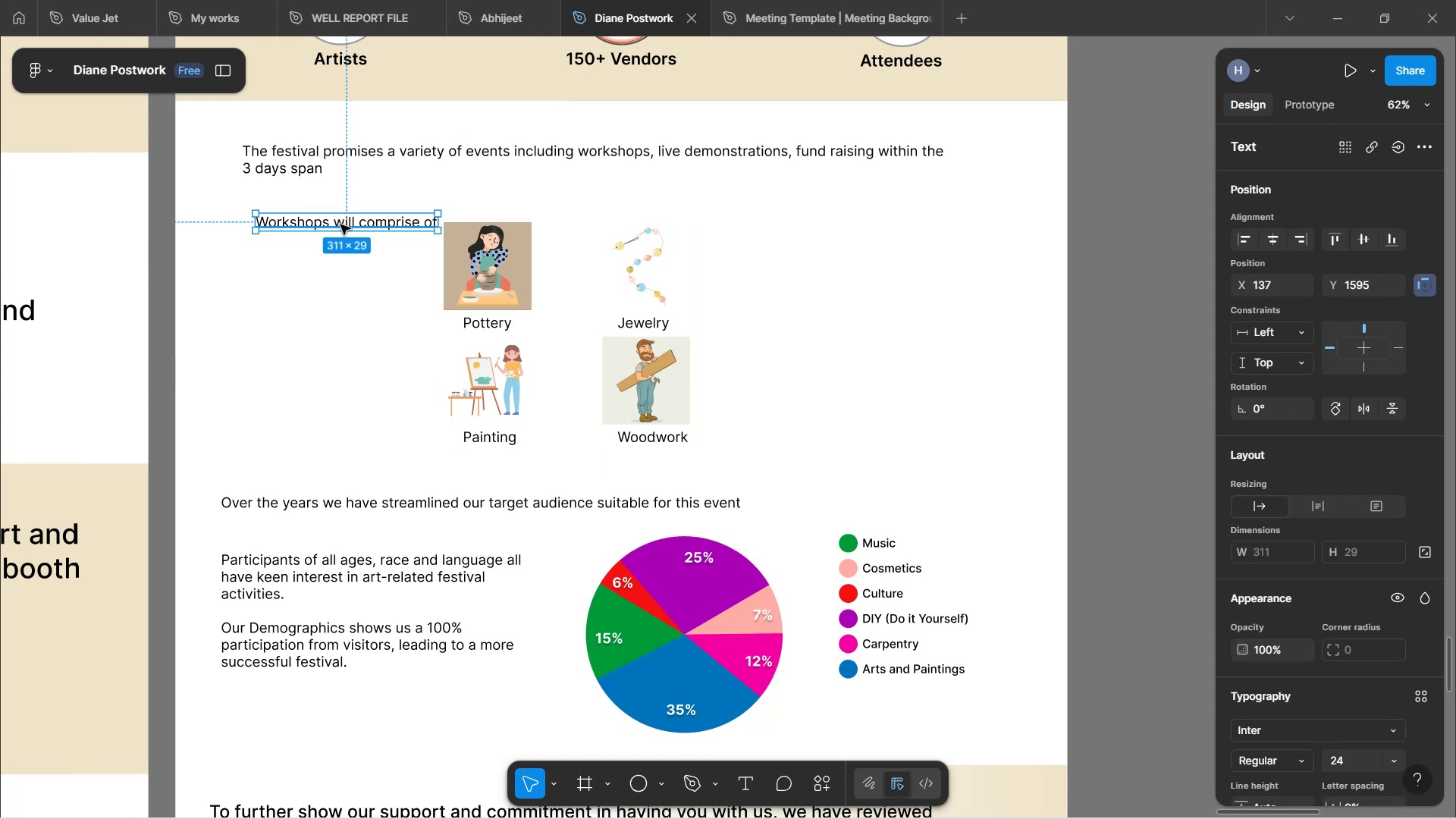 
left_click_drag(start_coordinate=[340, 224], to_coordinate=[317, 340])
 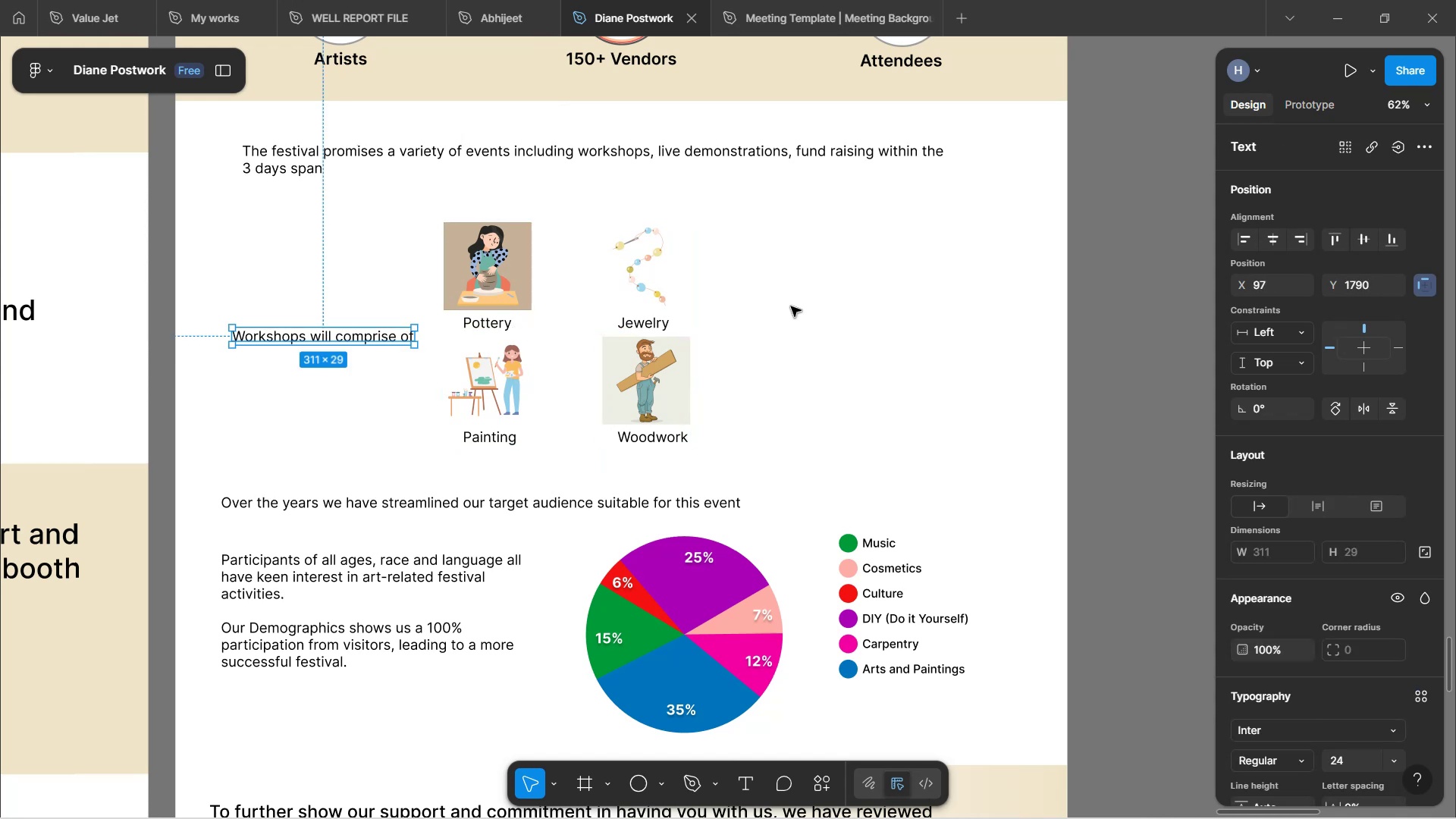 
left_click([791, 306])
 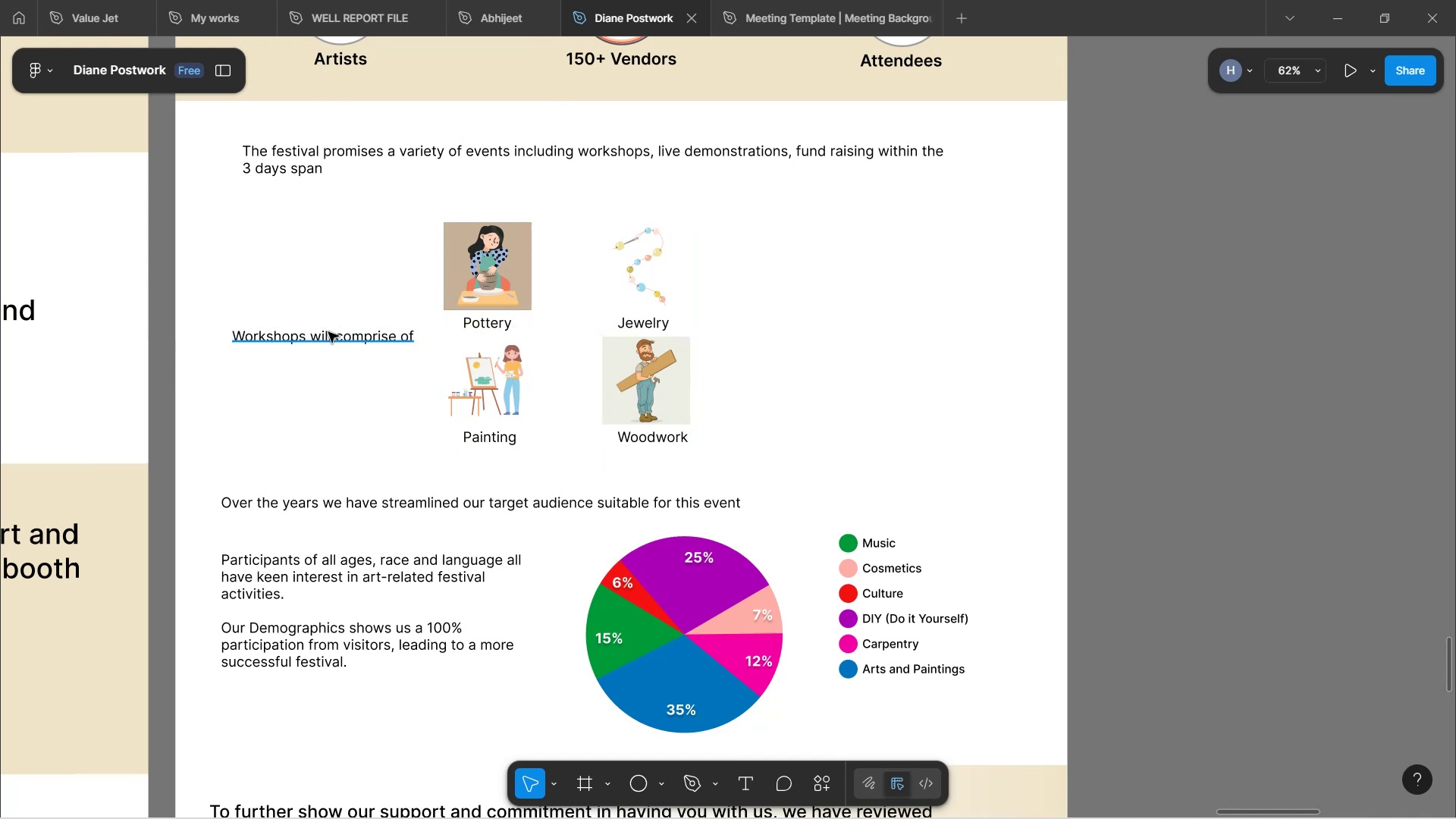 
left_click([328, 333])
 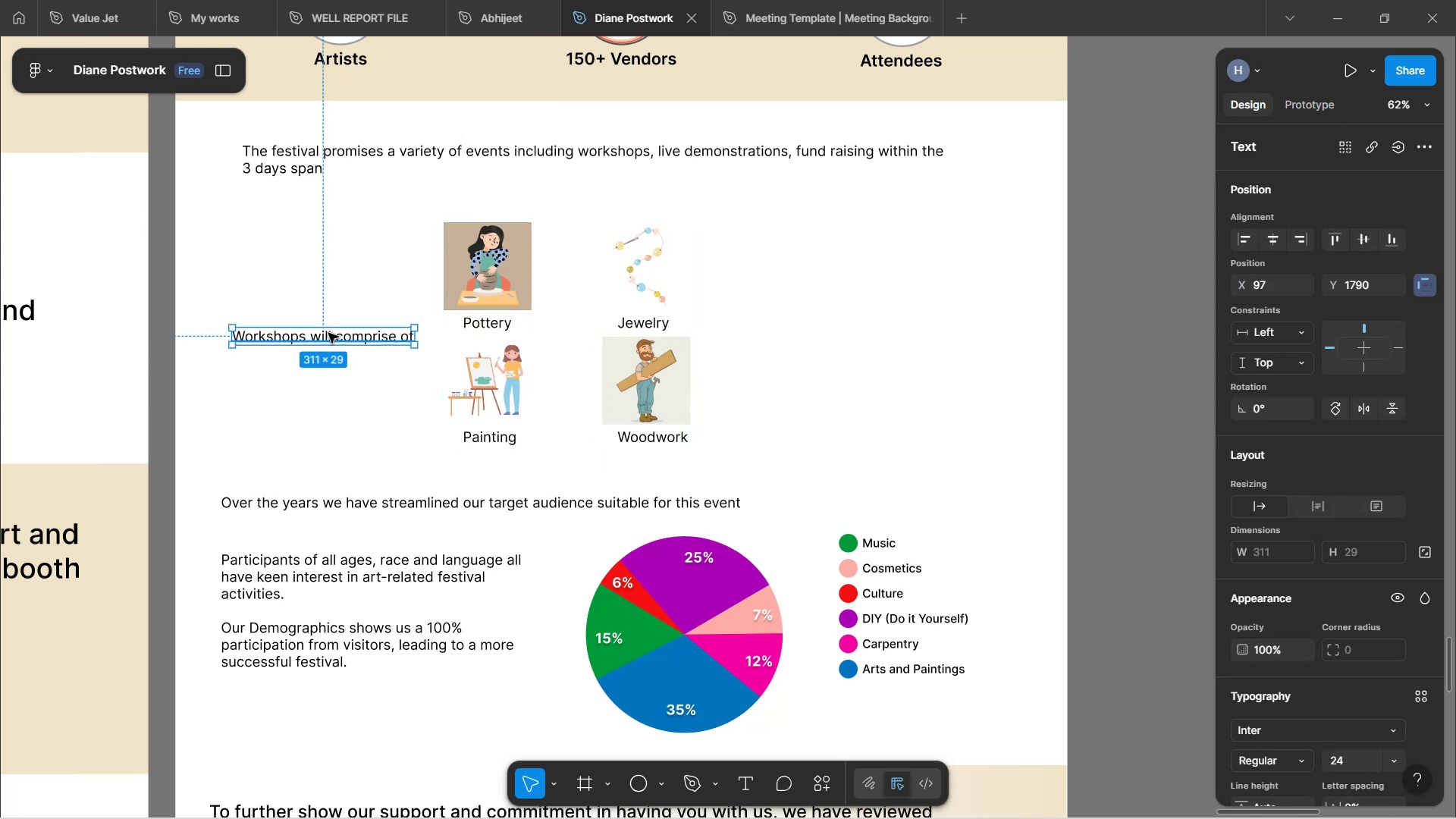 
hold_key(key=AltLeft, duration=1.27)
left_click_drag(start_coordinate=[328, 333], to_coordinate=[827, 325])
 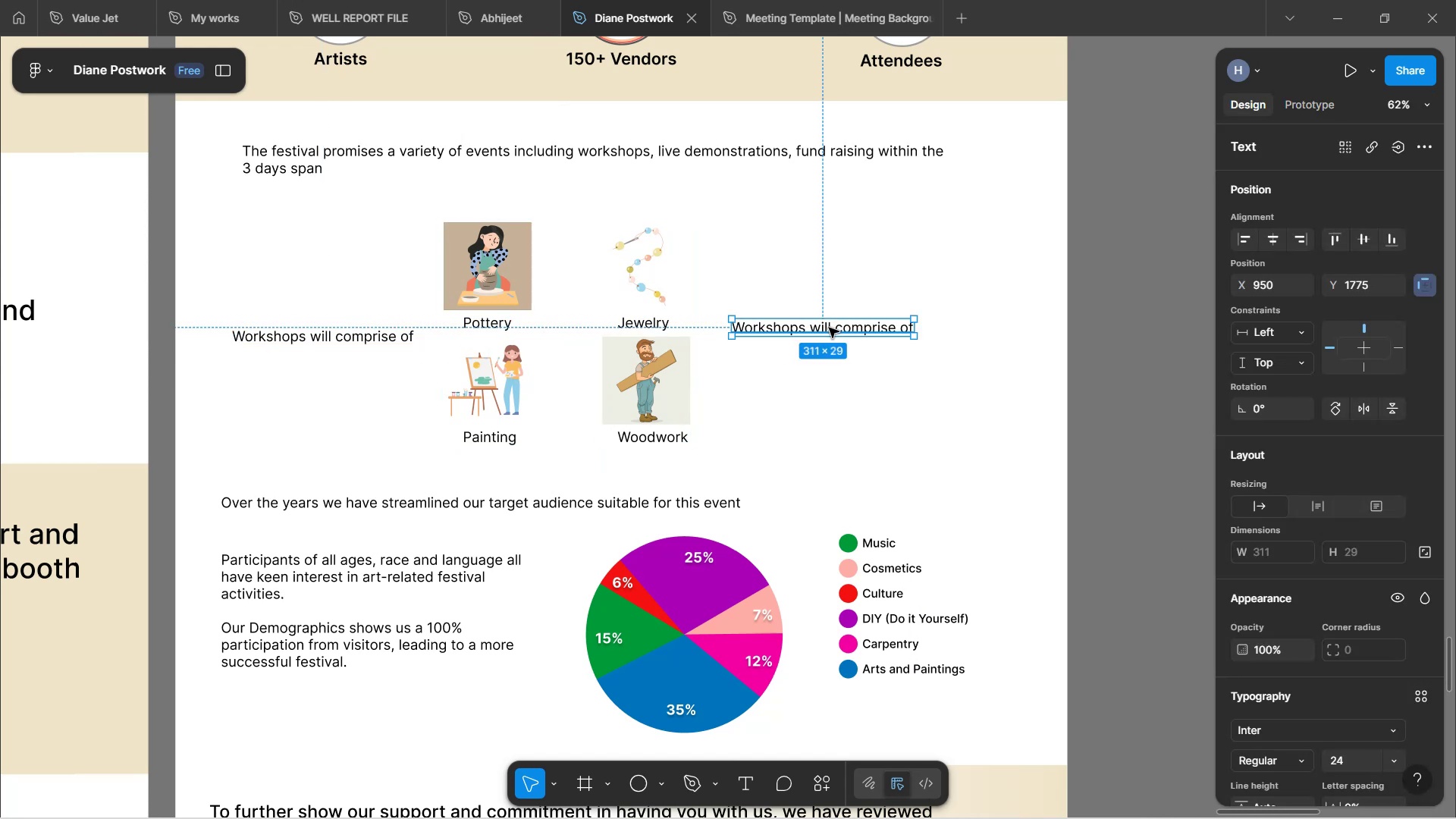 
double_click([829, 328])
 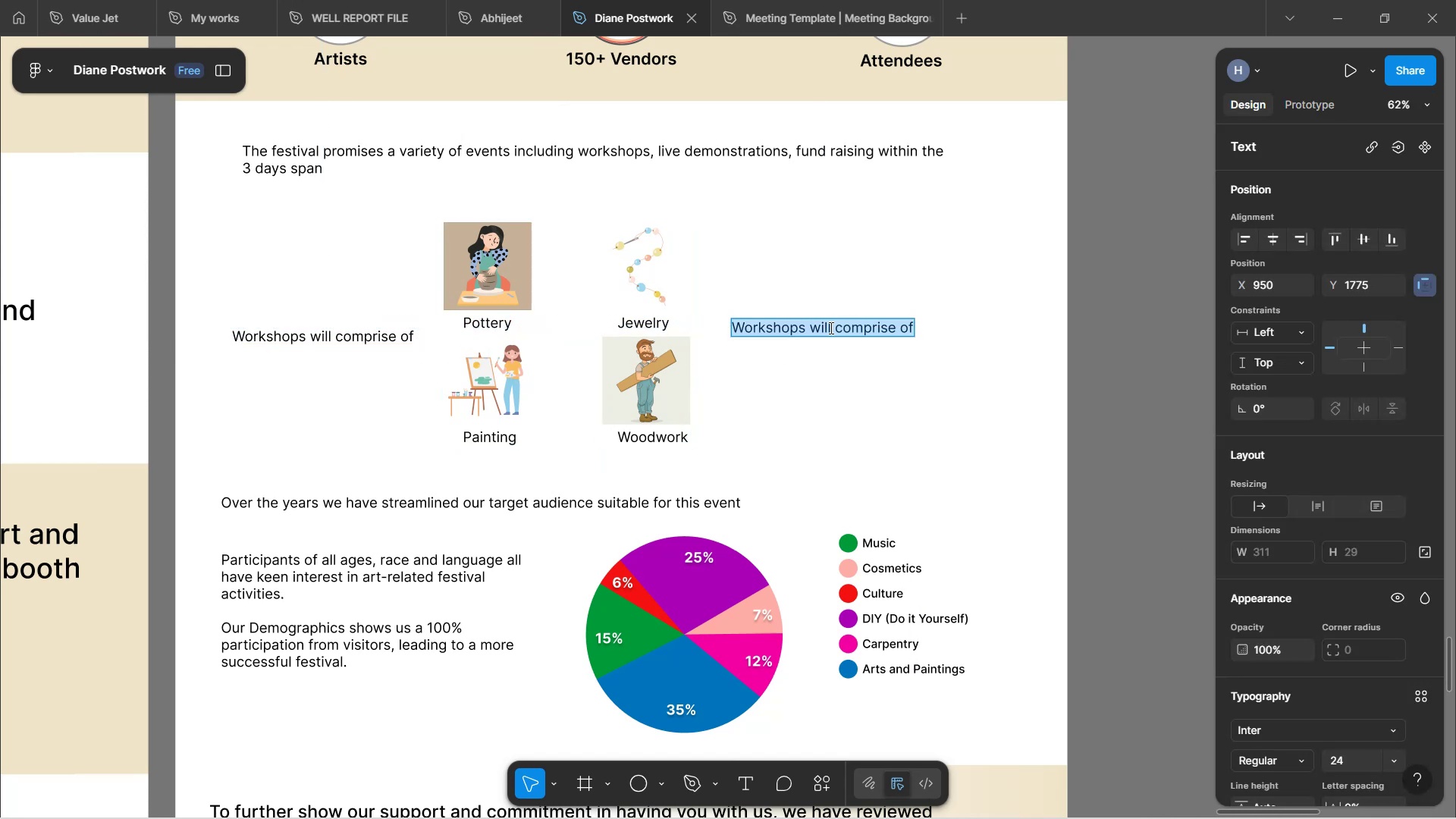 
type(and lol)
key(Backspace)
type(ts more!)
 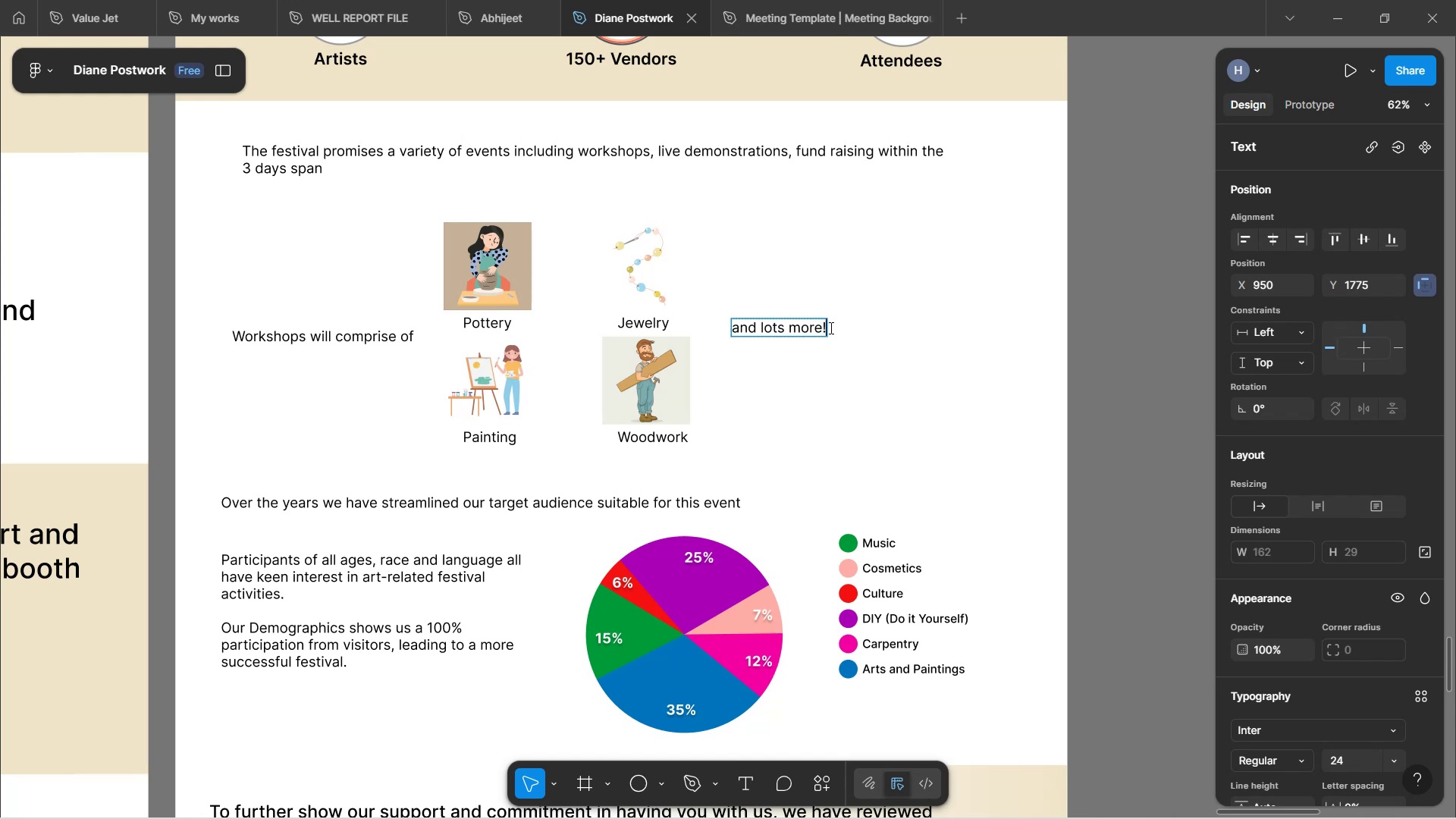 
left_click([930, 419])
 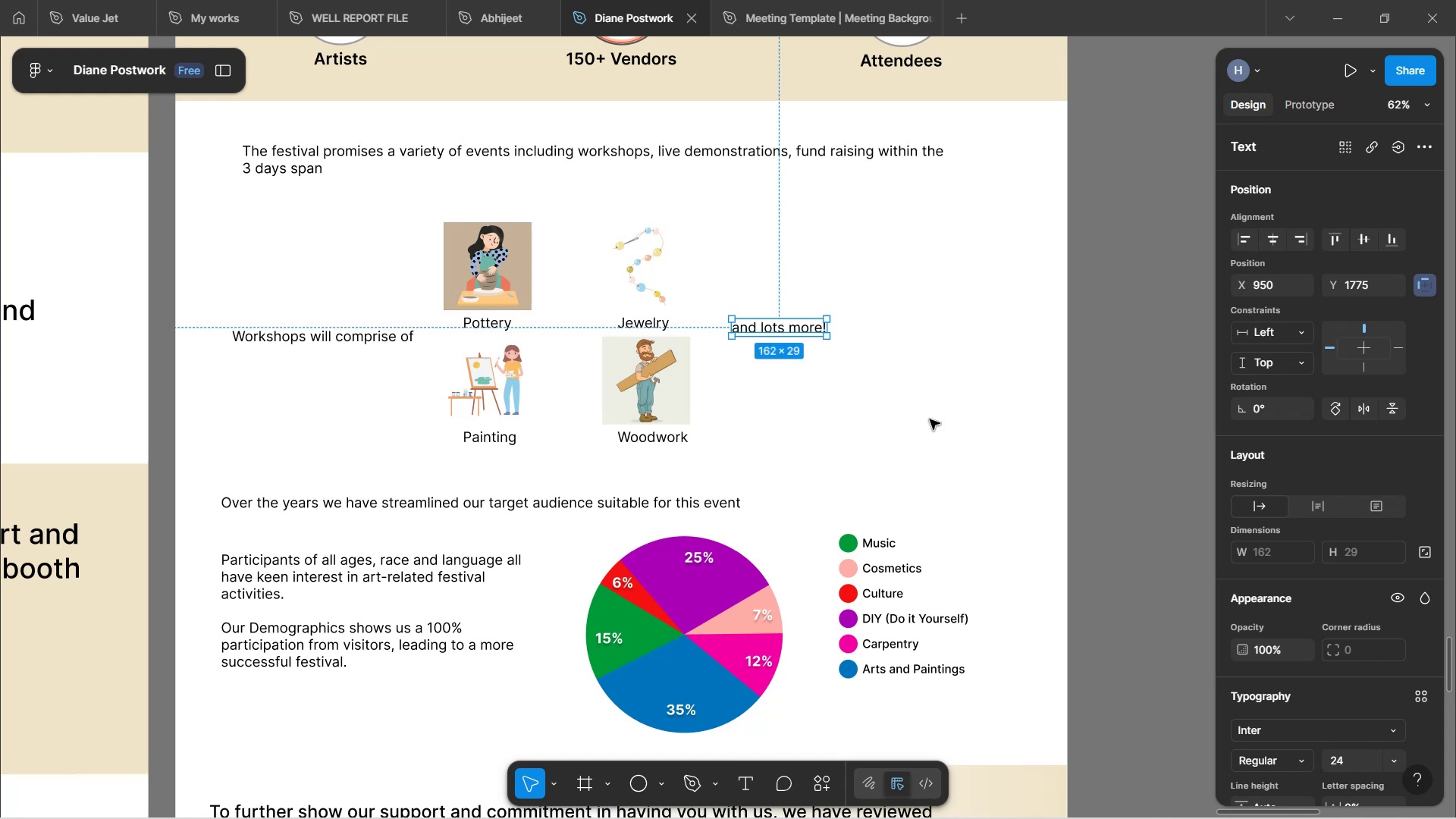 
left_click([930, 419])
 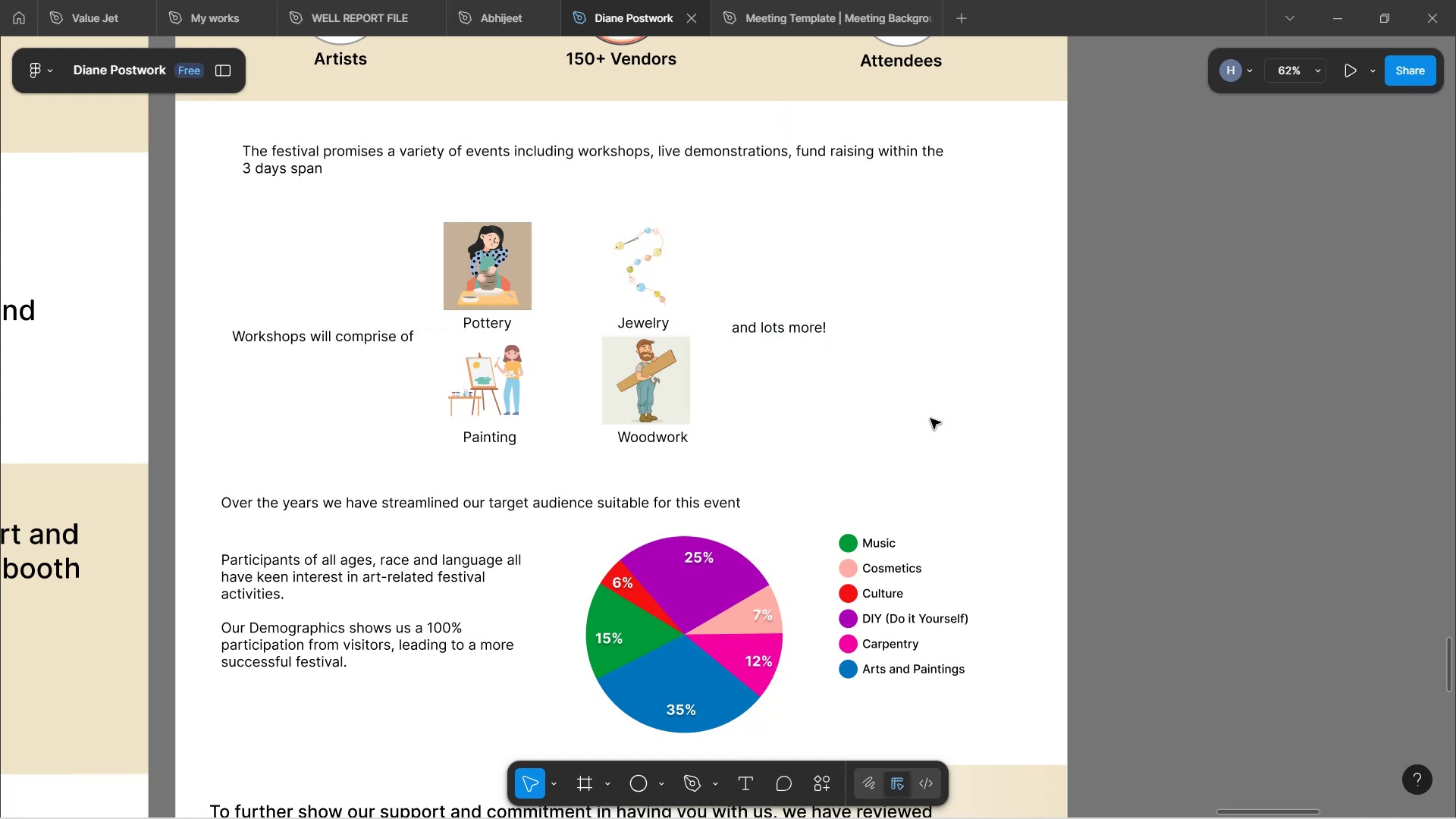 
hold_key(key=ControlLeft, duration=1.6)
scroll: coordinate [785, 391], scroll_direction: up, amount: 2.0
 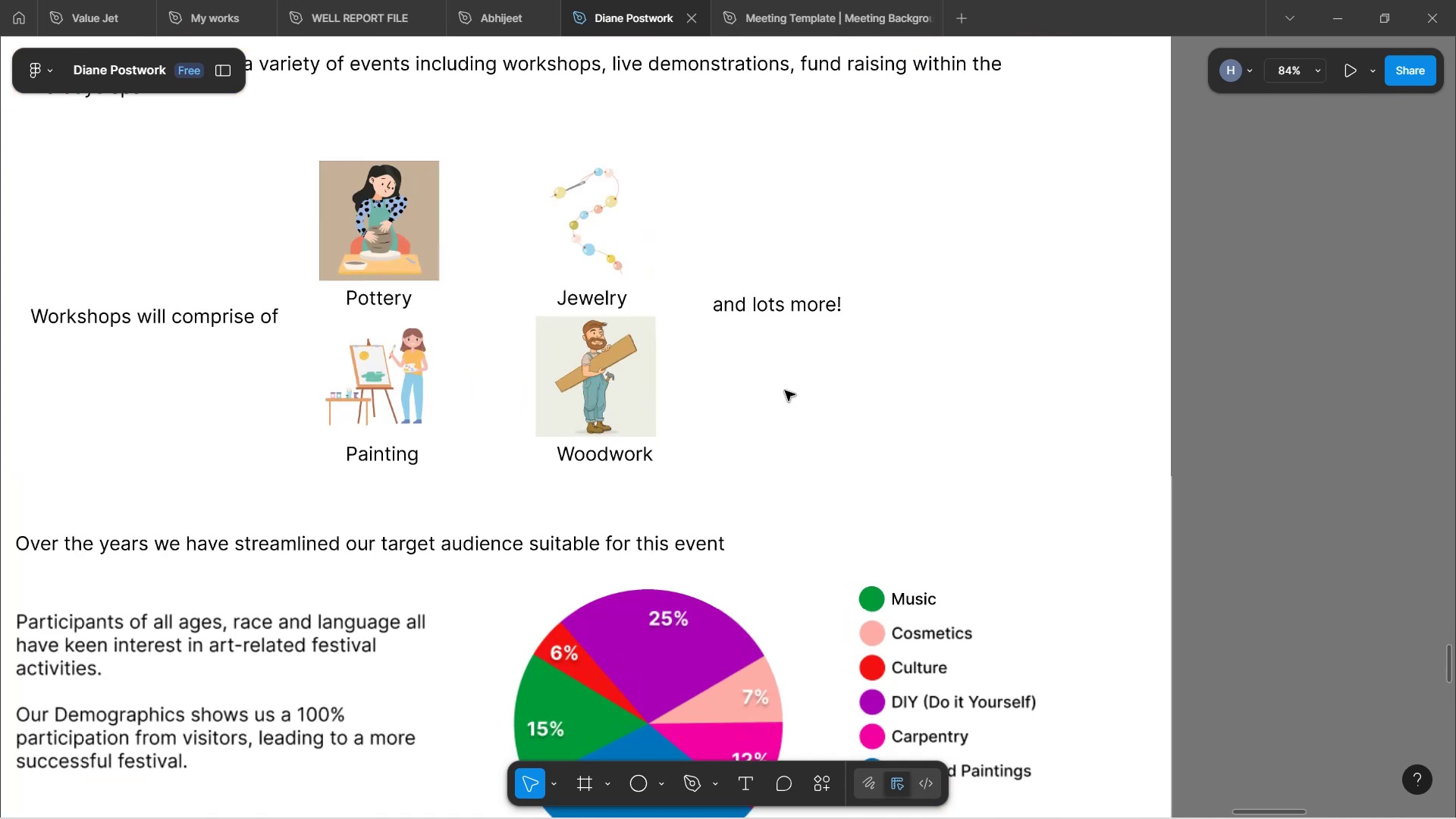 
scroll: coordinate [793, 416], scroll_direction: down, amount: 3.0
 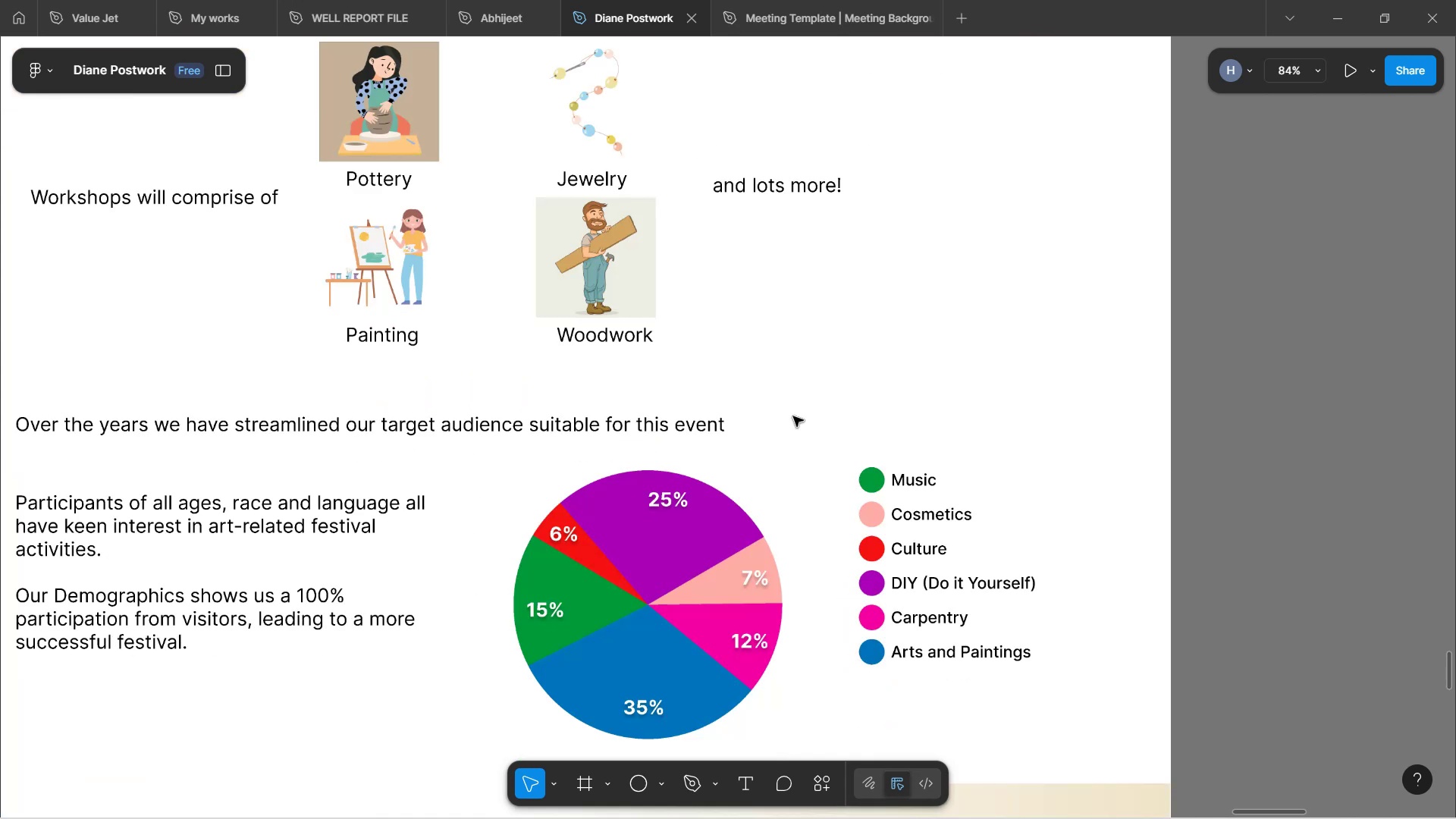 
hold_key(key=ShiftLeft, duration=1.58)
scroll: coordinate [767, 297], scroll_direction: up, amount: 3.0
 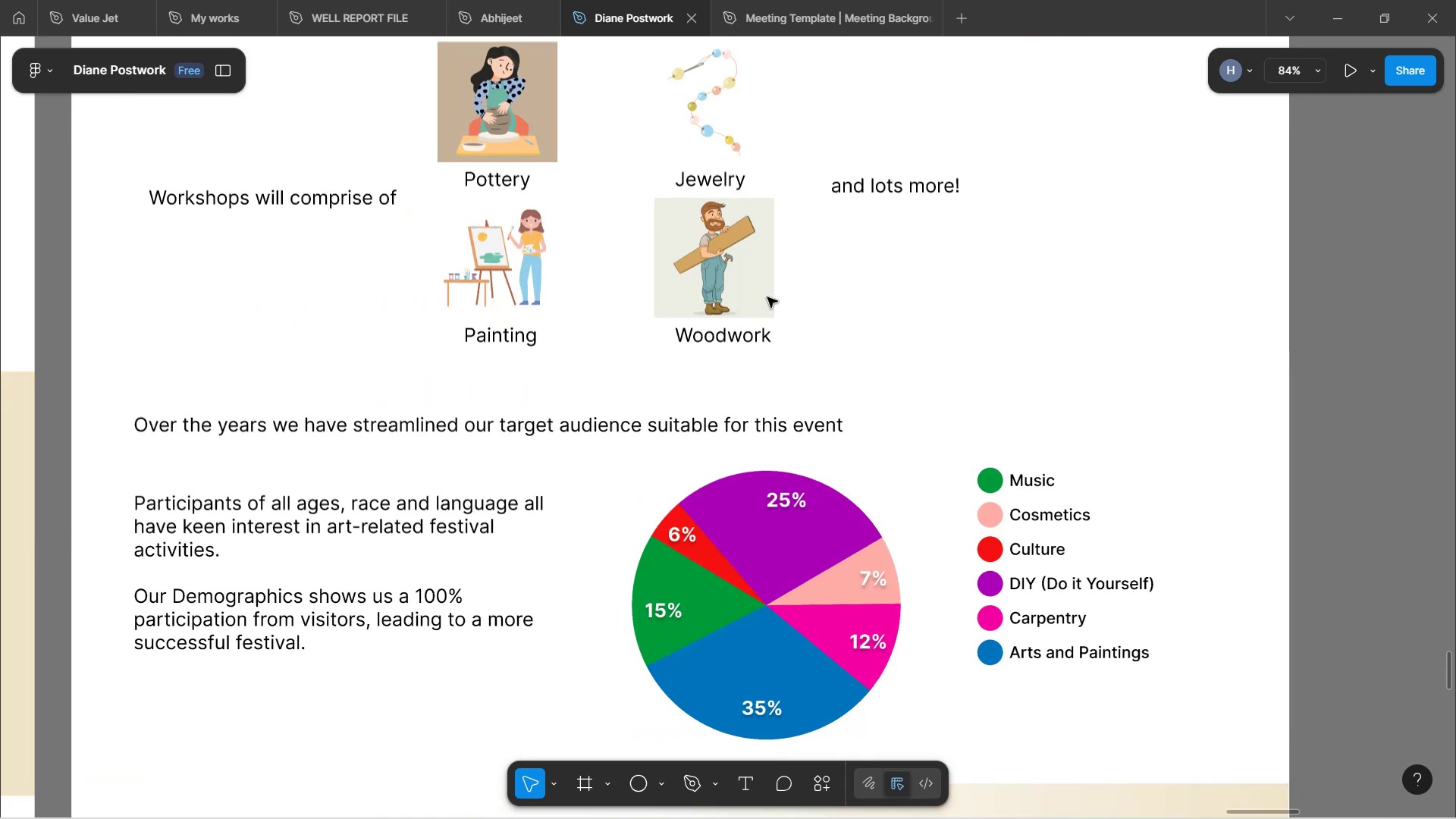 
hold_key(key=ShiftLeft, duration=1.03)
scroll: coordinate [842, 268], scroll_direction: up, amount: 2.0
 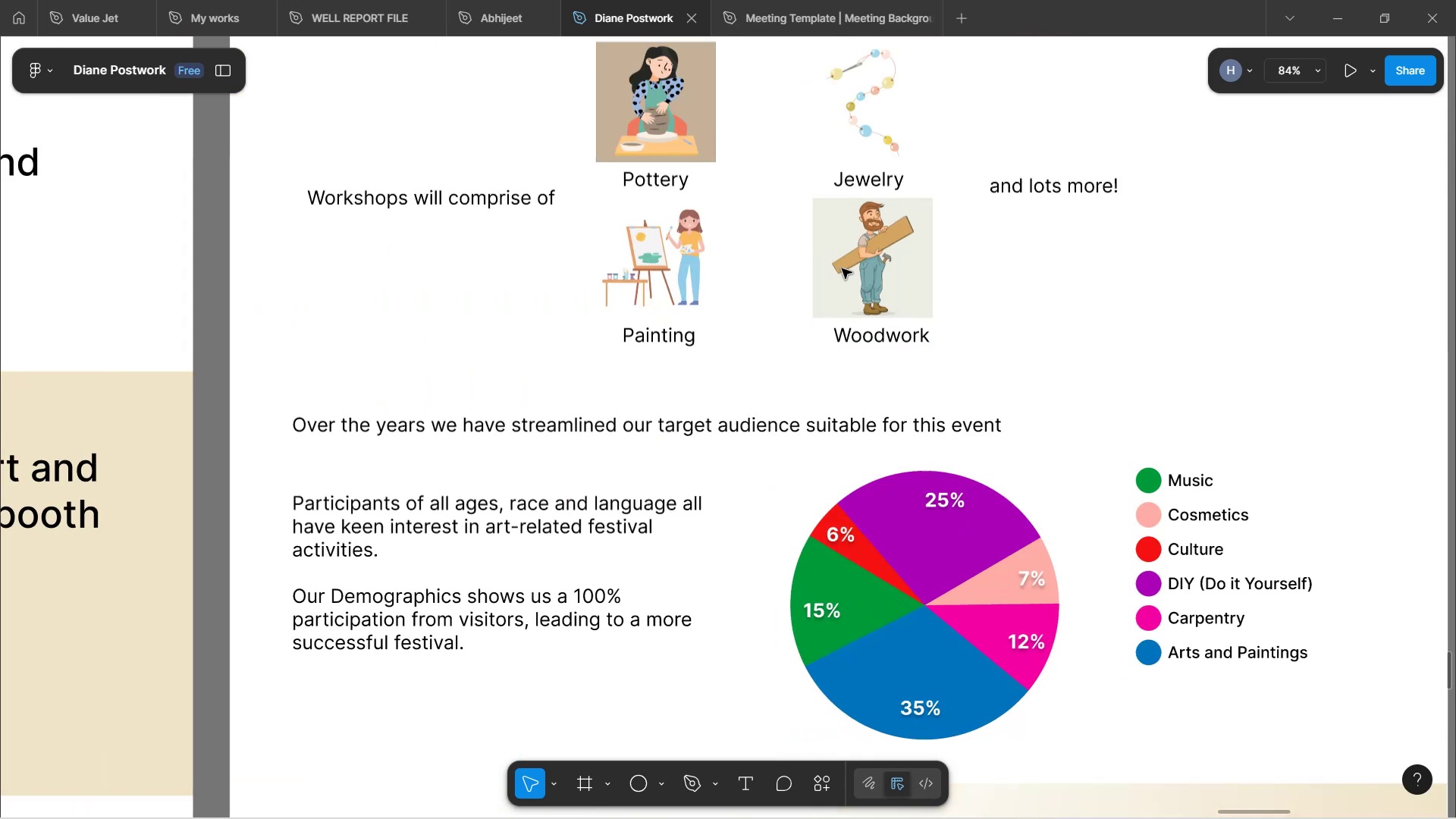 
hold_key(key=ControlLeft, duration=0.41)
 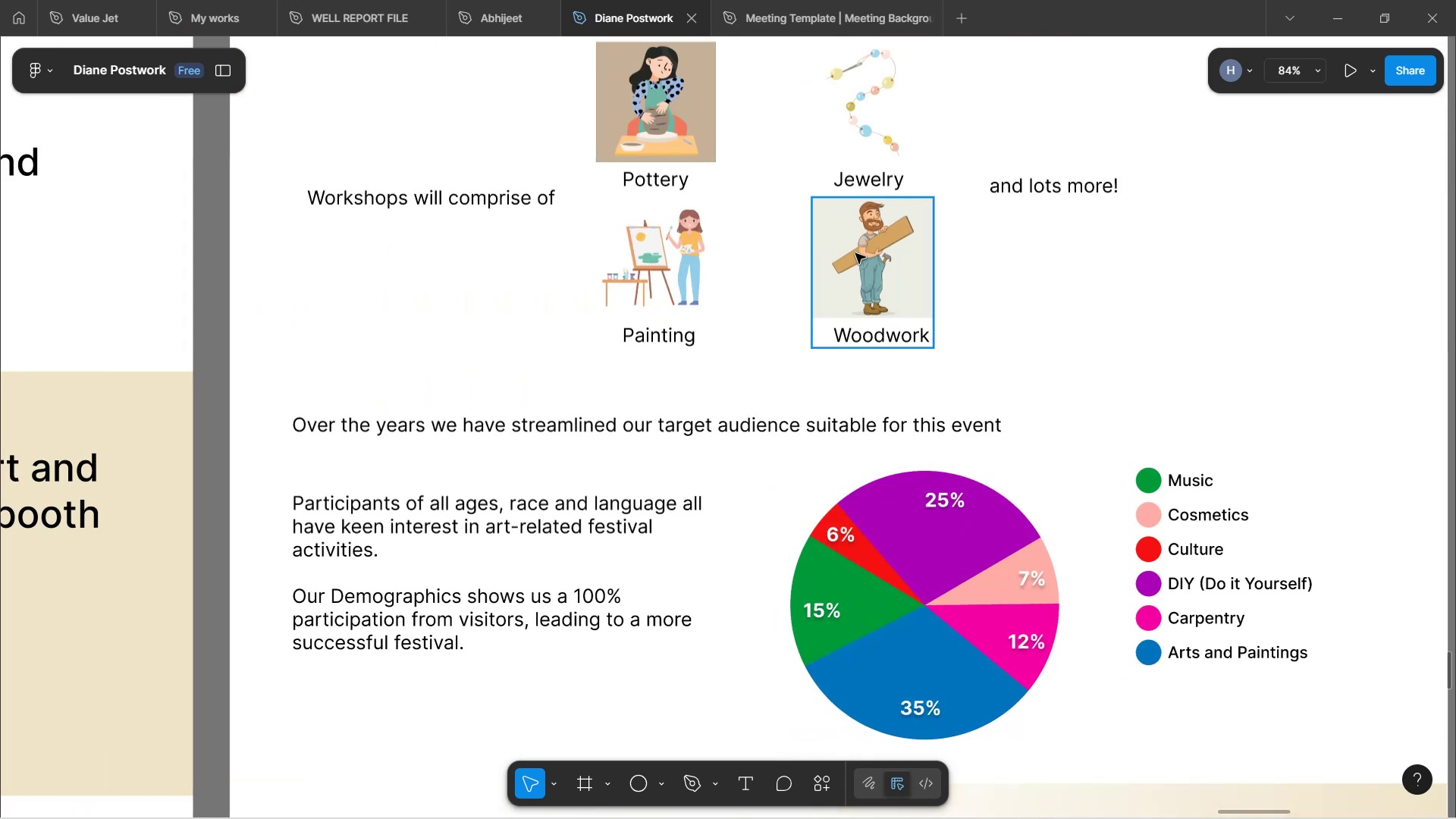 
scroll: coordinate [856, 253], scroll_direction: up, amount: 5.0
 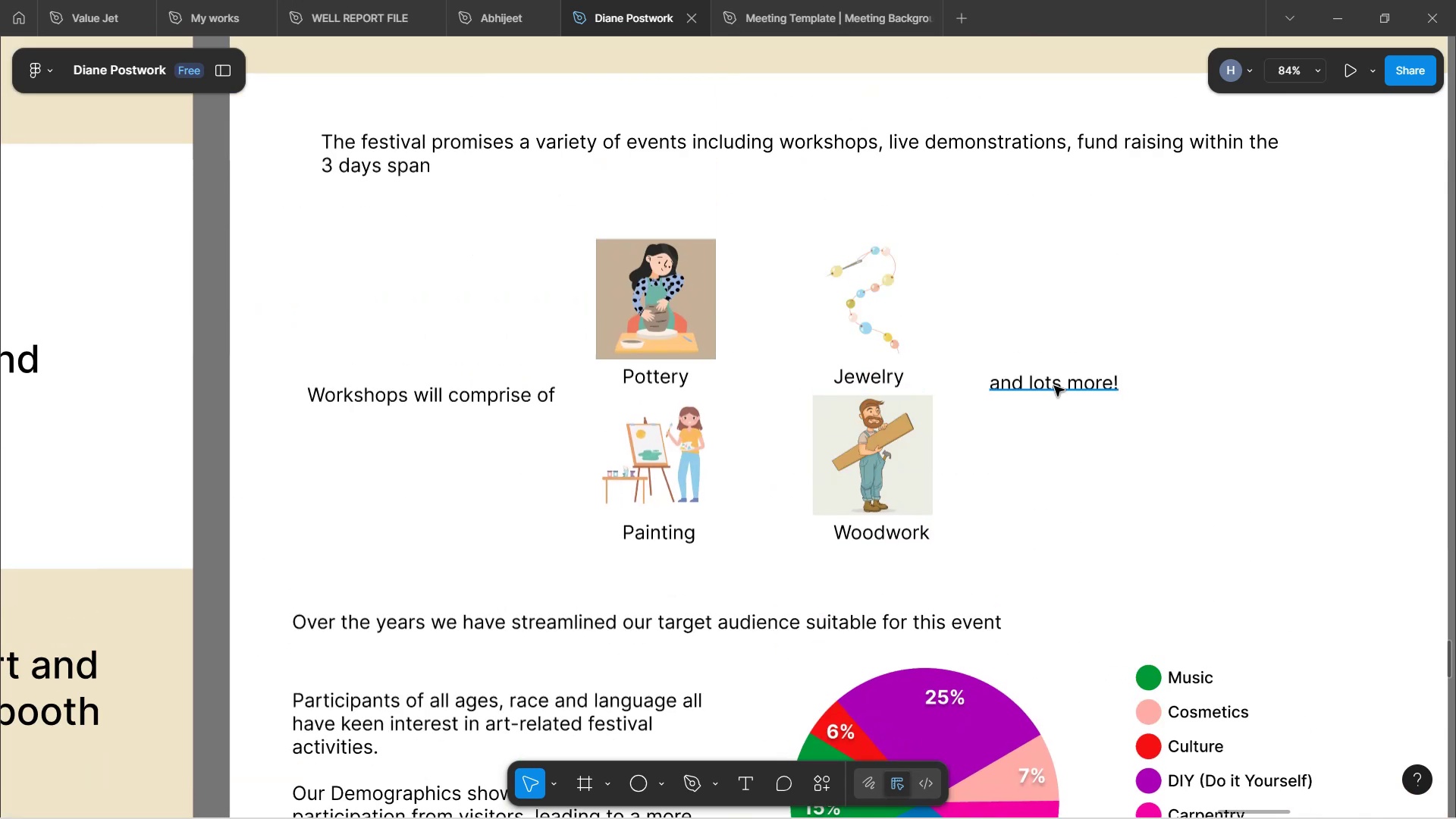 
hold_key(key=ShiftLeft, duration=0.96)
scroll: coordinate [1053, 387], scroll_direction: down, amount: 4.0
 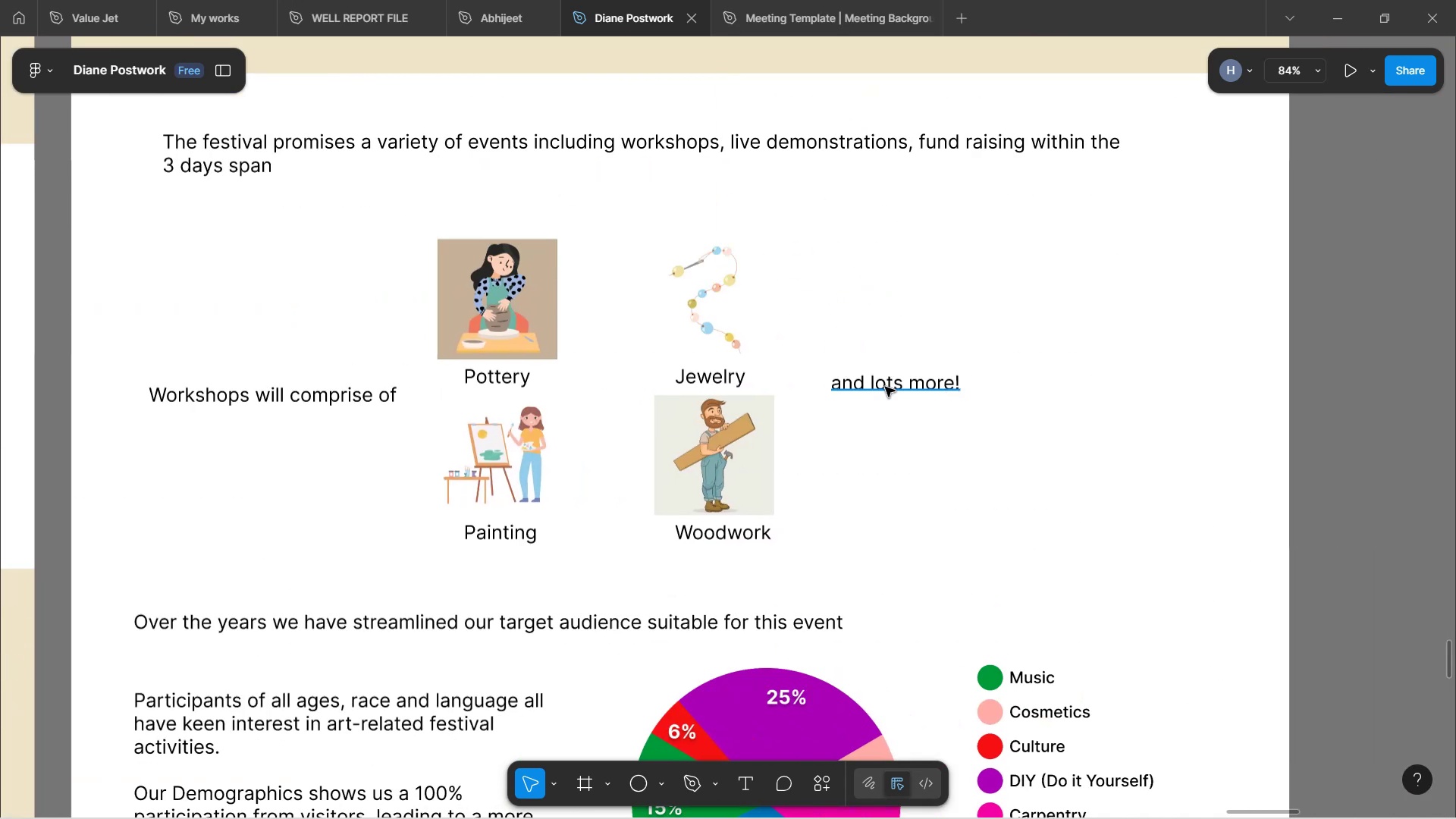 
left_click([885, 387])
 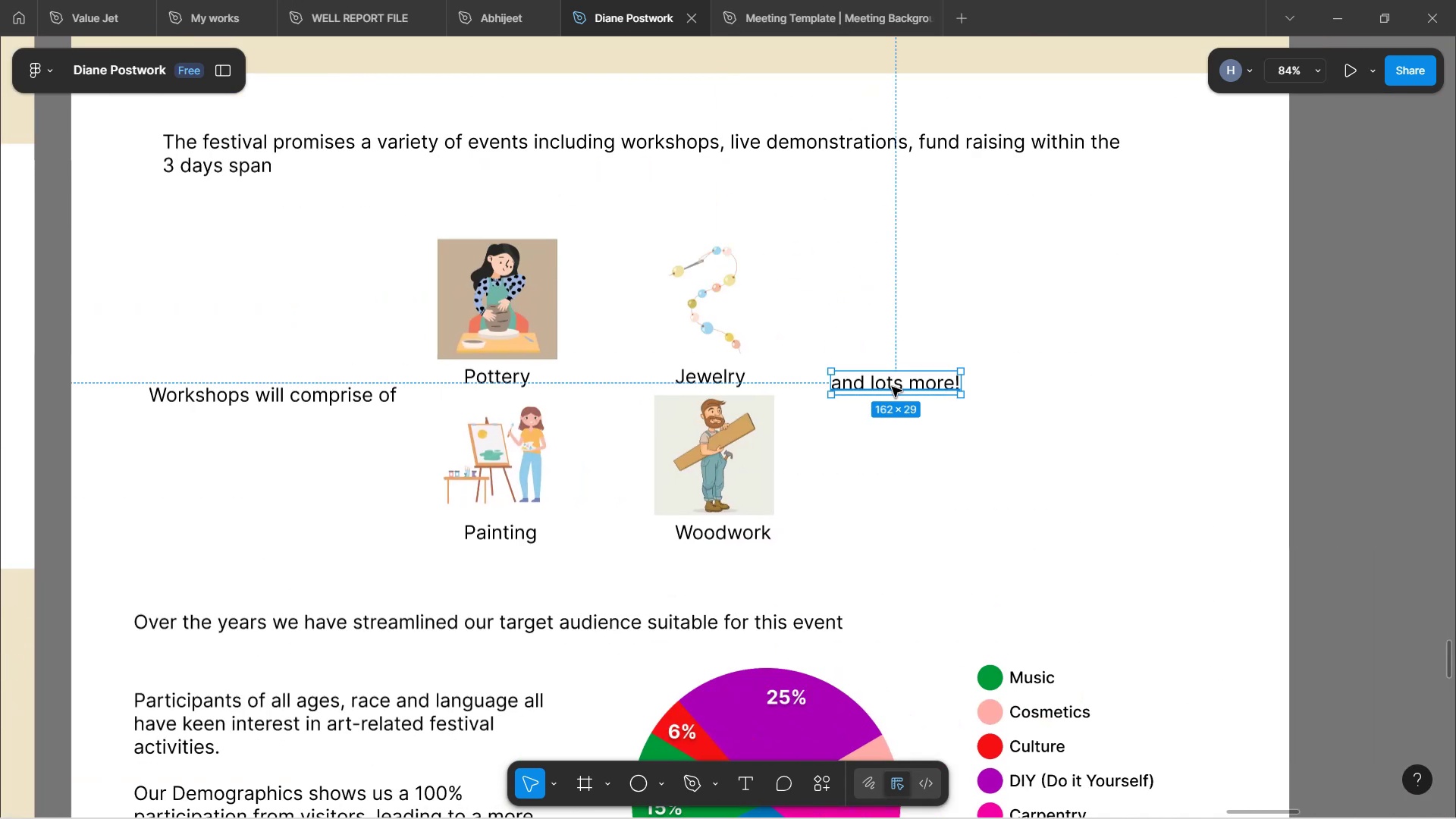 
left_click_drag(start_coordinate=[892, 387], to_coordinate=[1070, 375])
 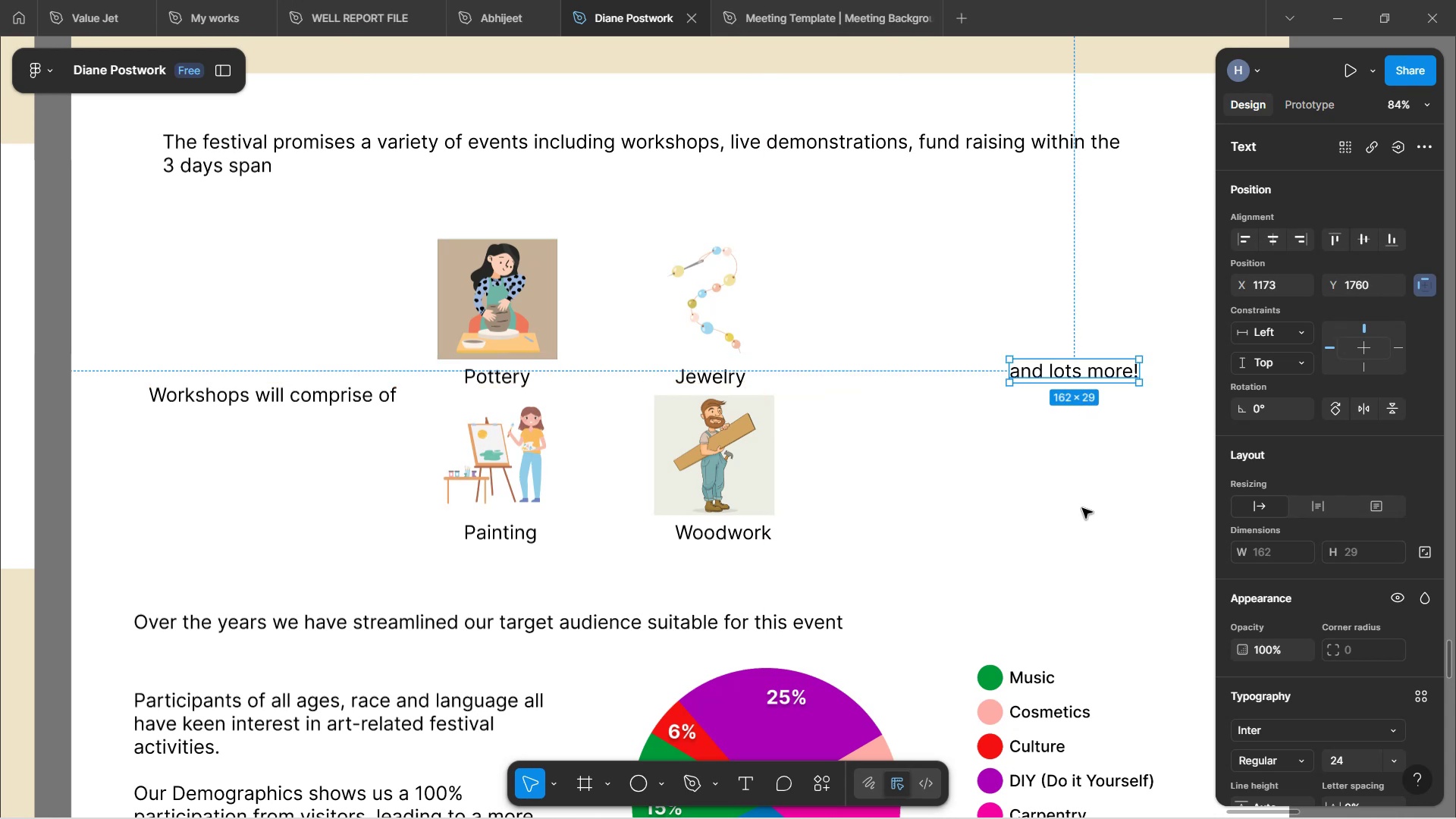 
left_click([1082, 508])
 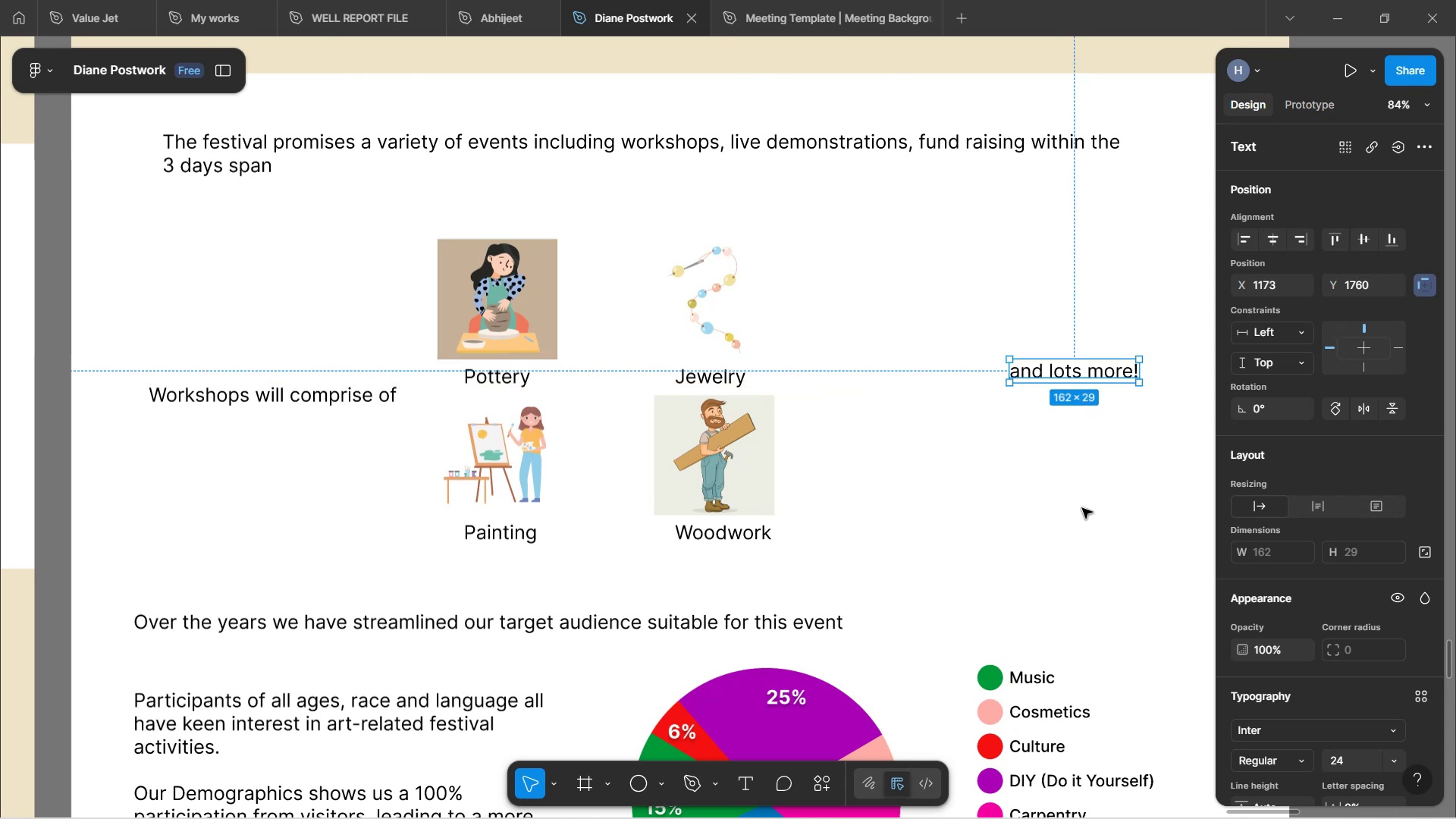 
hold_key(key=ShiftLeft, duration=0.66)
scroll: coordinate [1082, 504], scroll_direction: down, amount: 2.0
 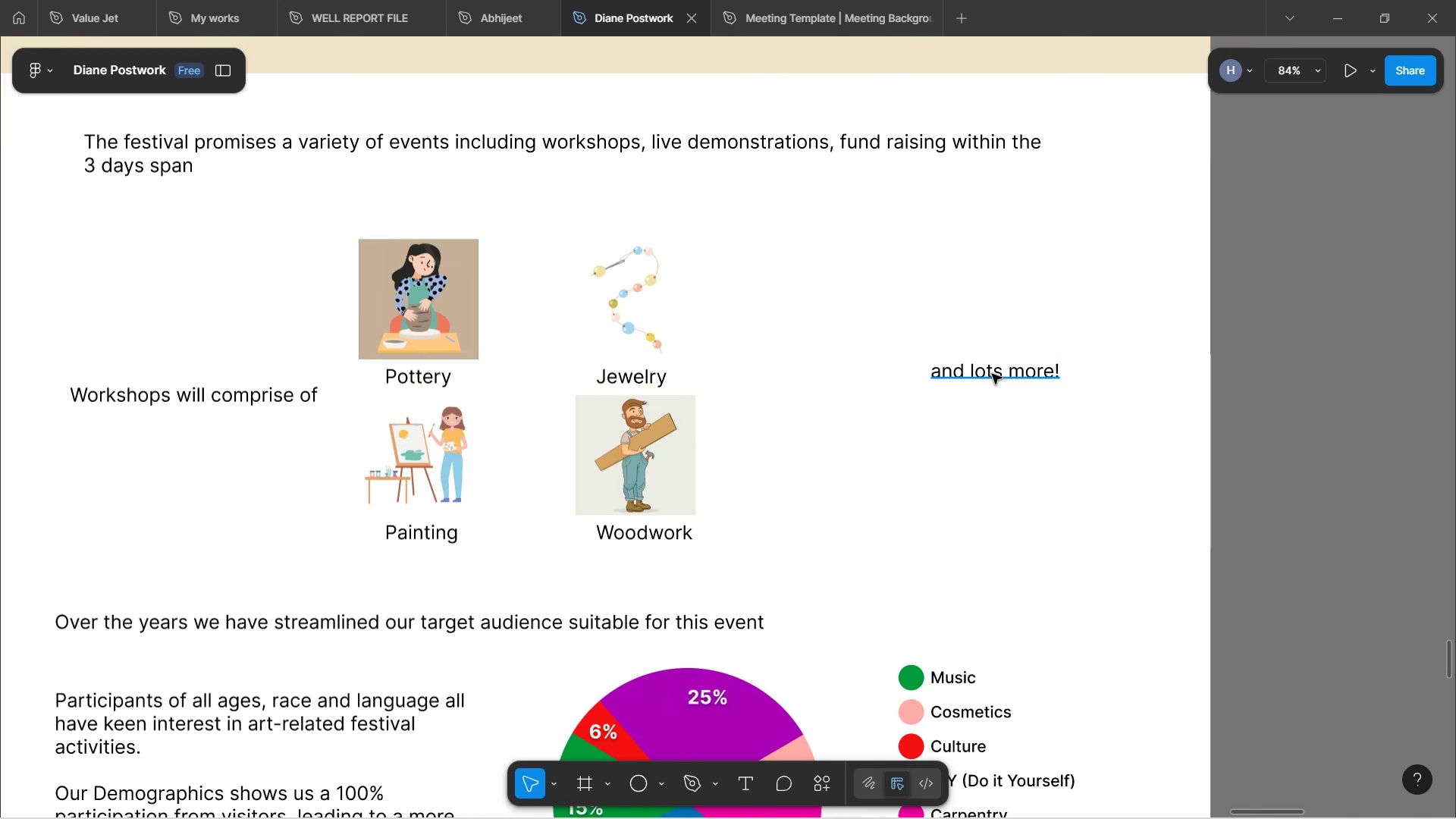 
left_click([992, 374])
 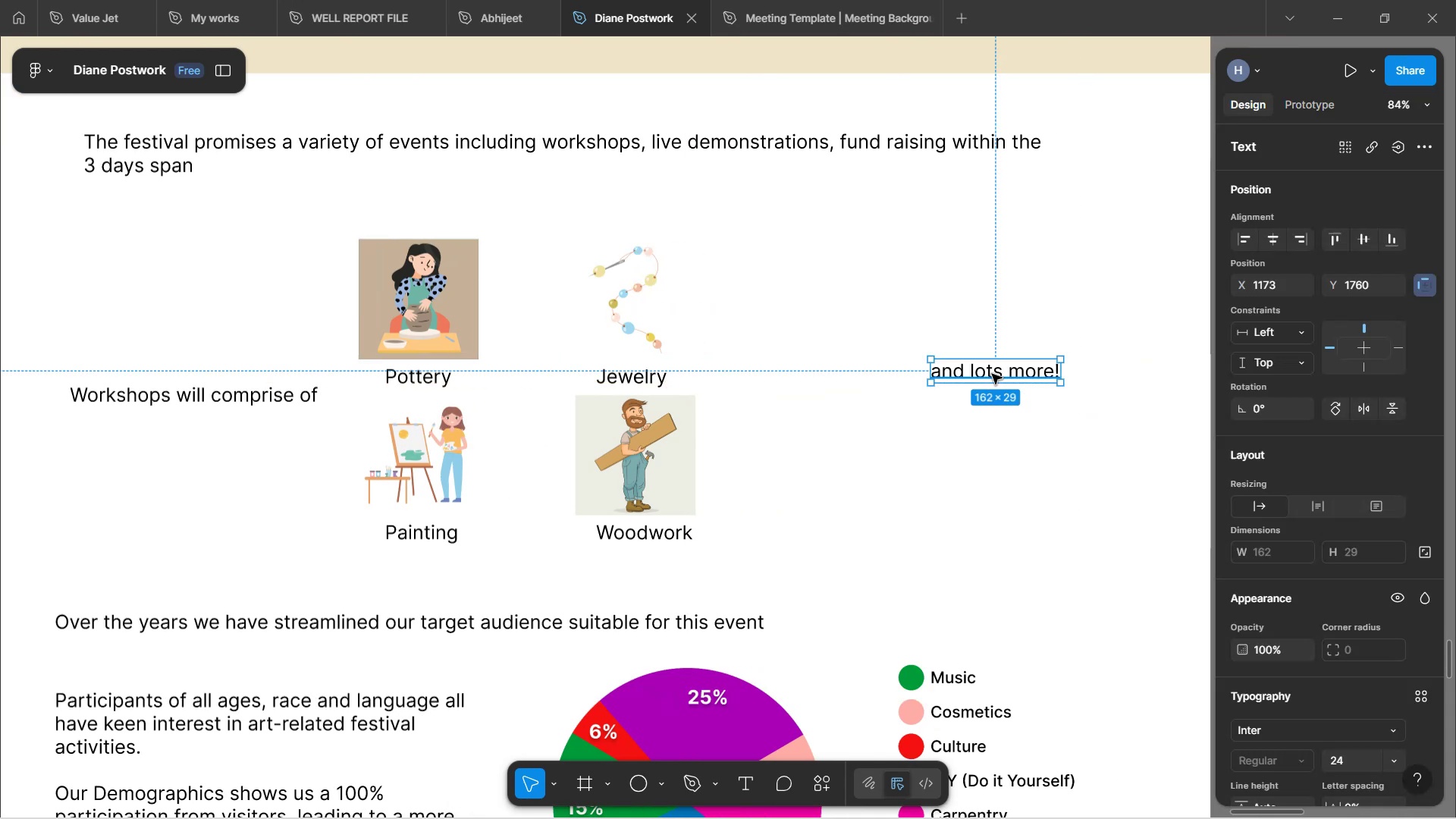 
left_click_drag(start_coordinate=[992, 374], to_coordinate=[987, 397])
 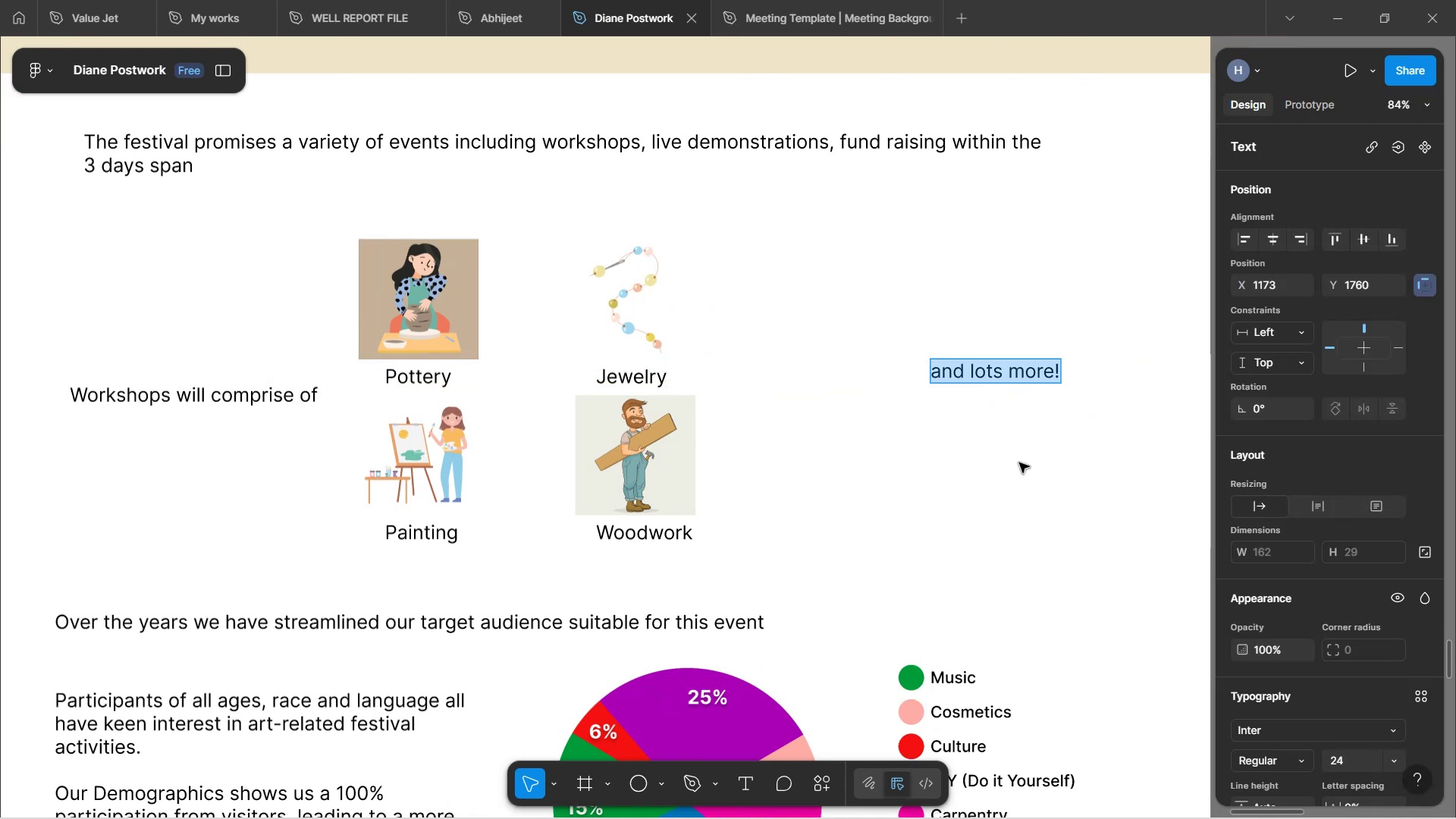 
left_click([1019, 463])
 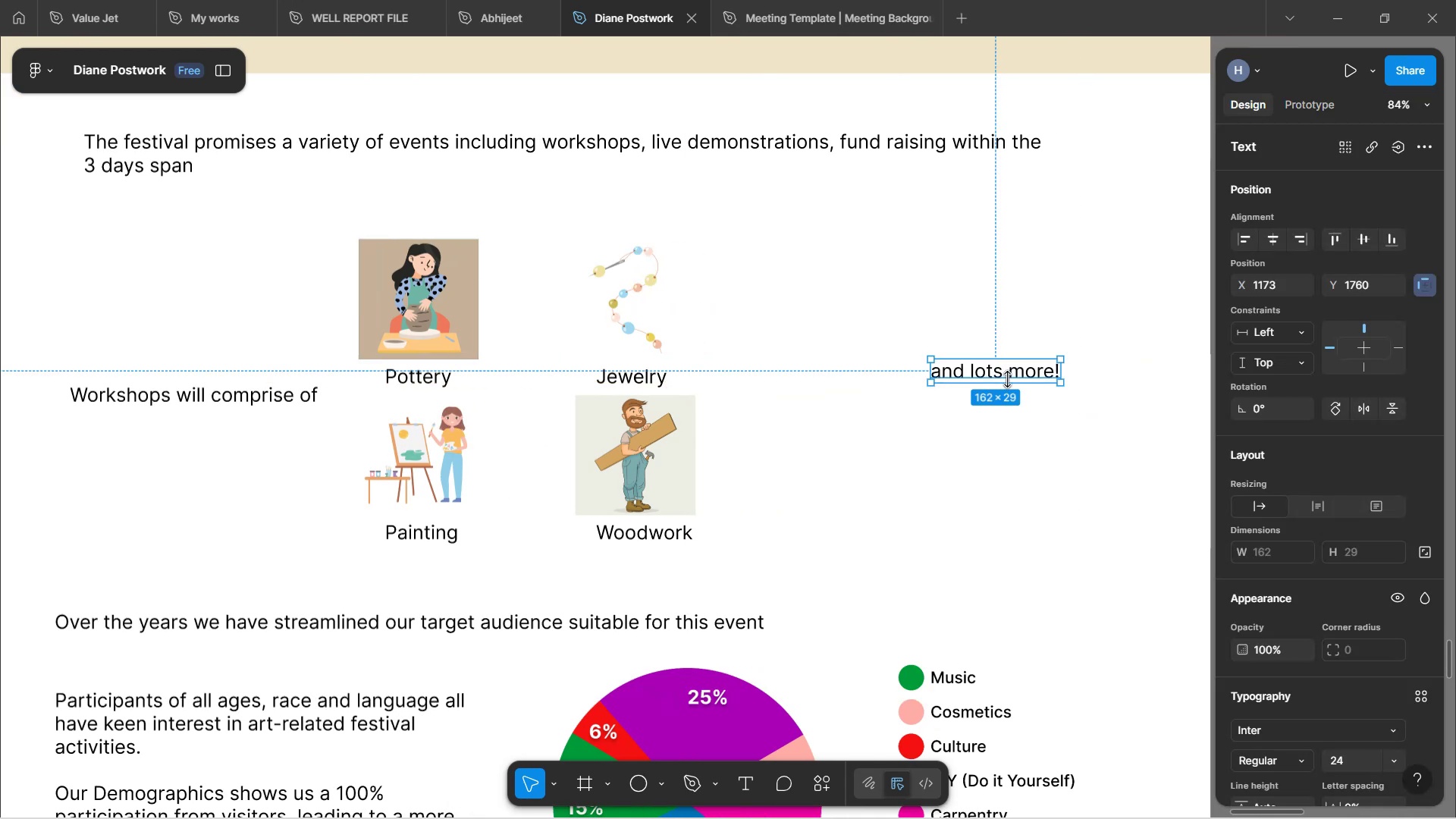 
left_click_drag(start_coordinate=[1007, 373], to_coordinate=[1012, 400])
 